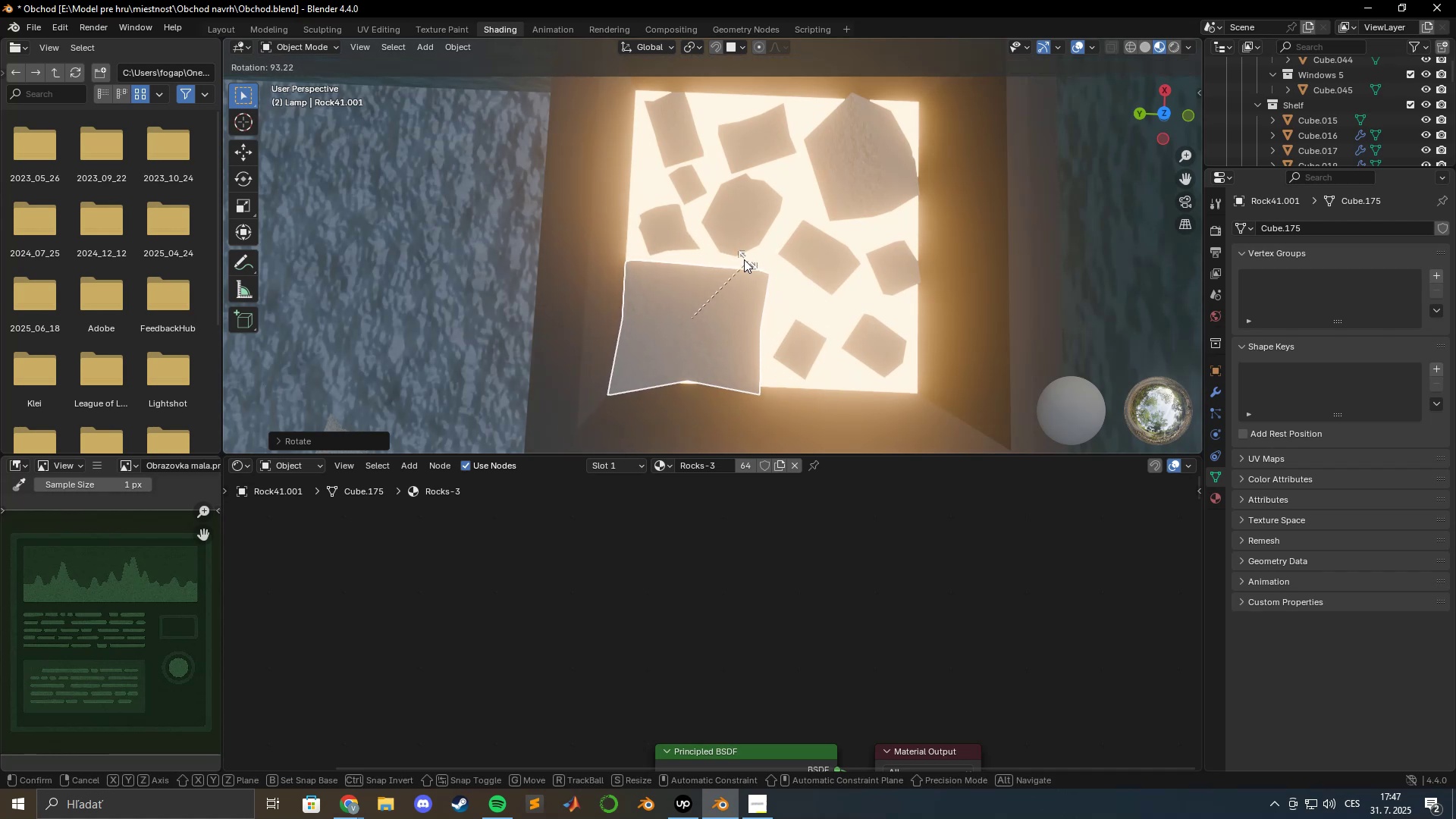 
hold_key(key=ShiftLeft, duration=0.87)
 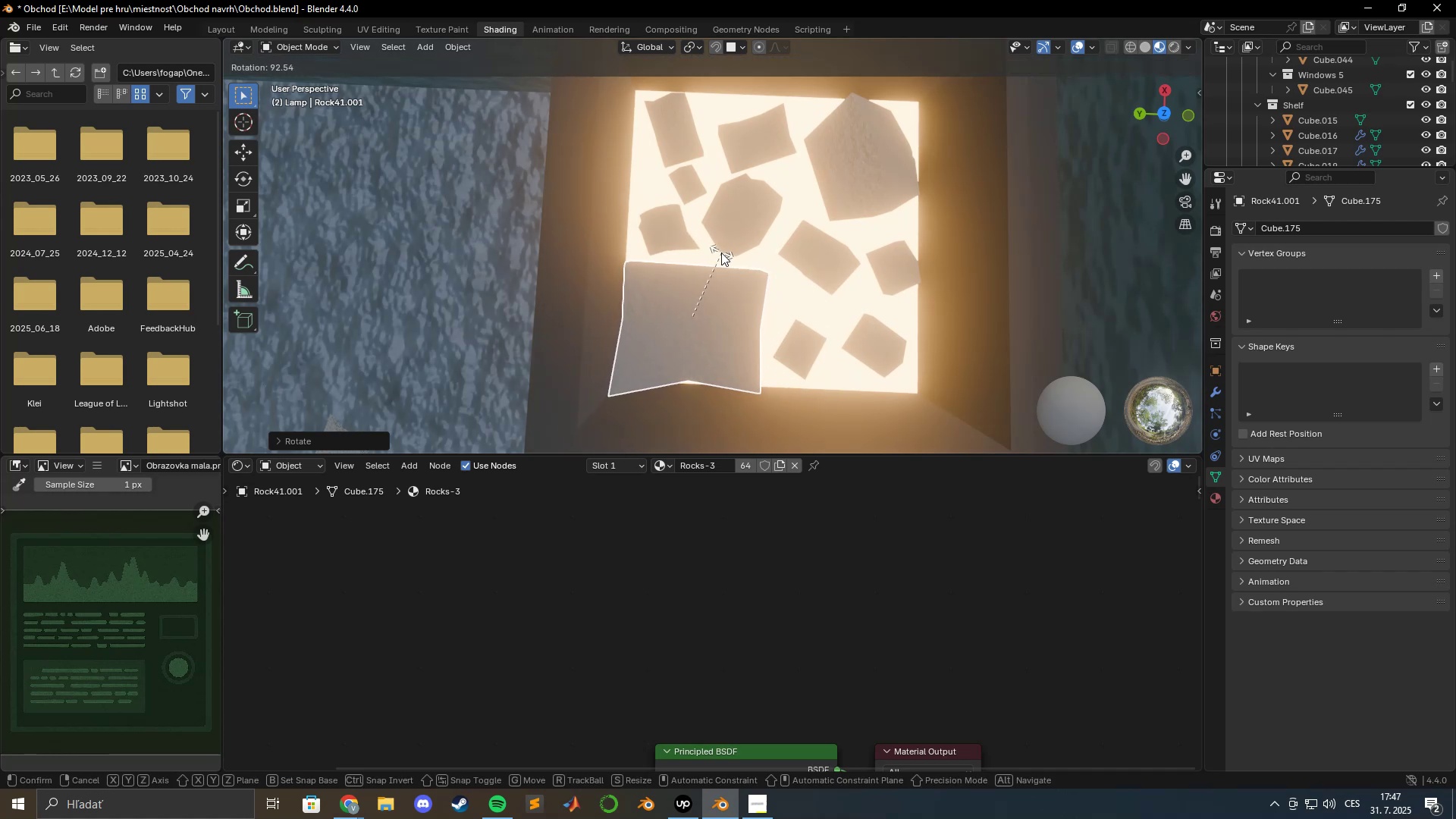 
key(Escape)
 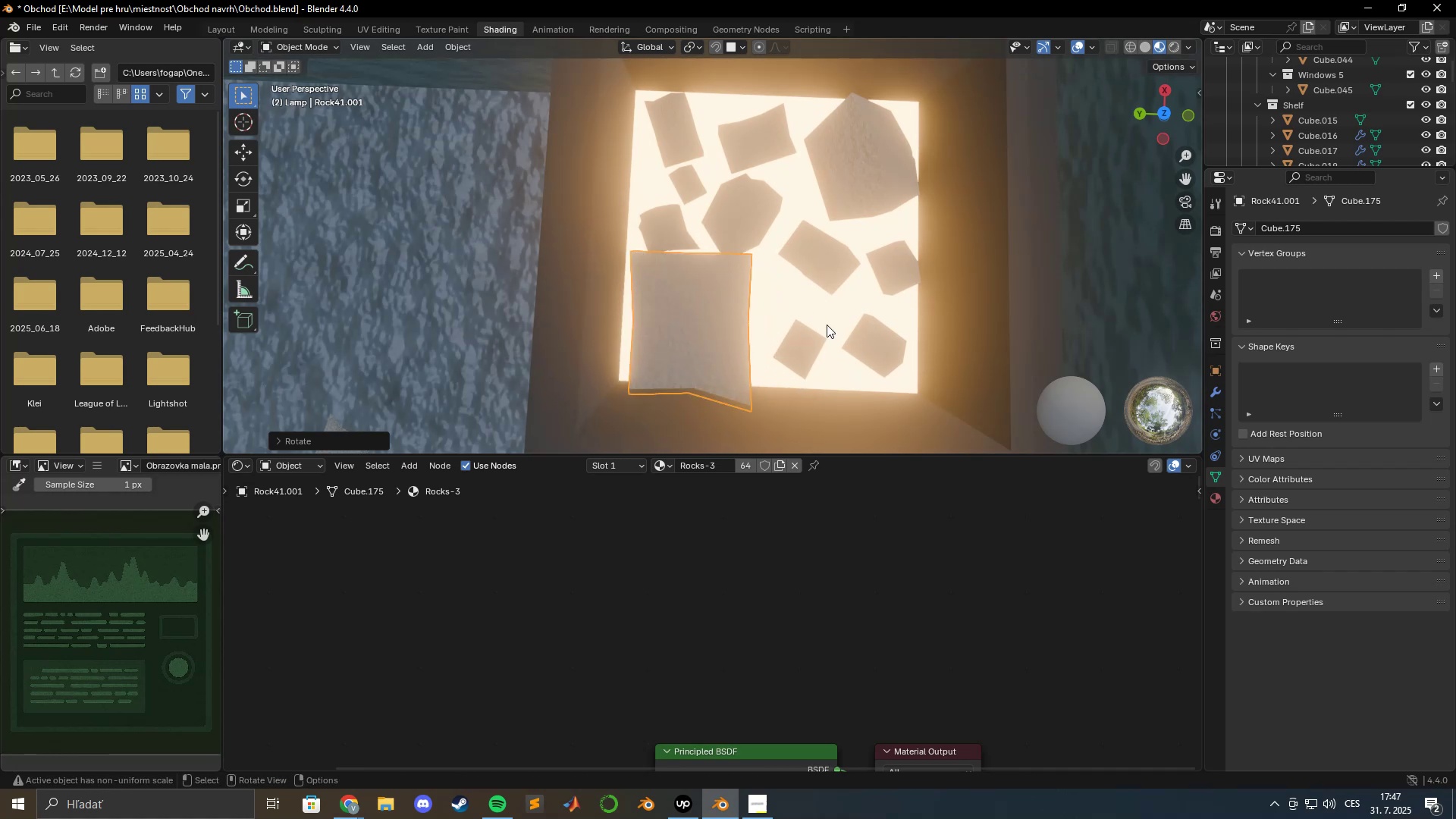 
hold_key(key=ShiftLeft, duration=0.63)
 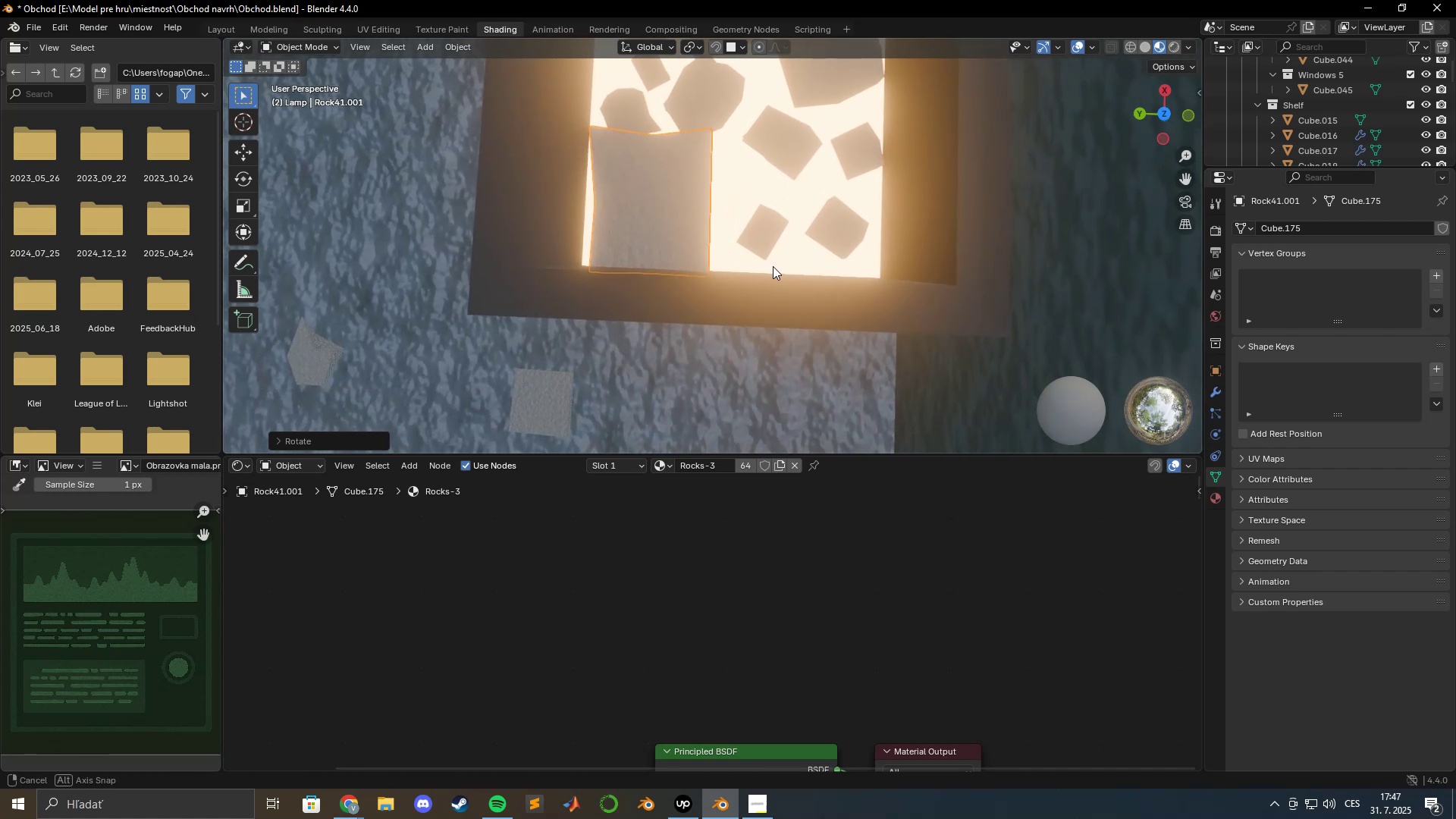 
hold_key(key=ShiftLeft, duration=0.53)
 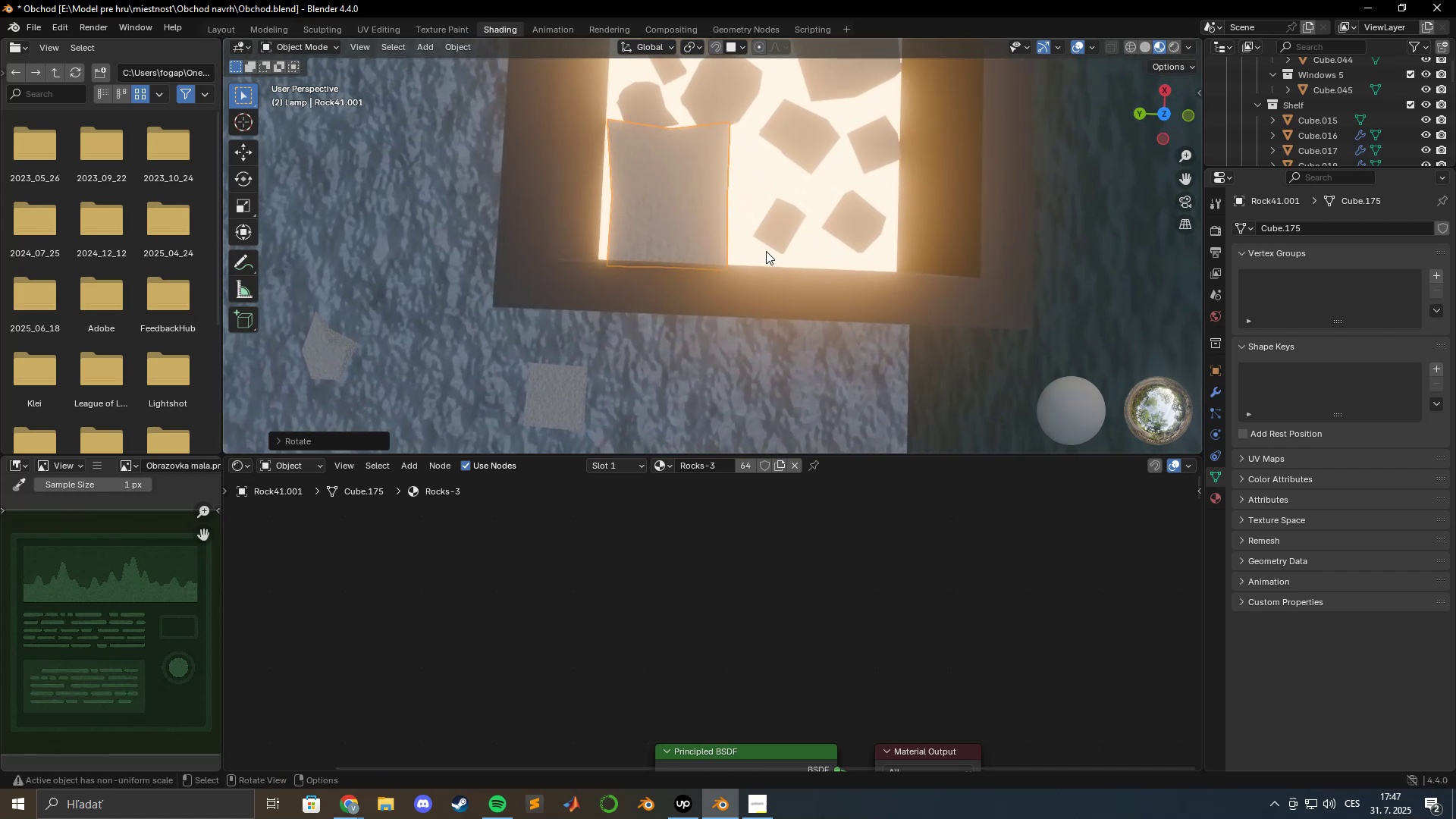 
type(rz)
 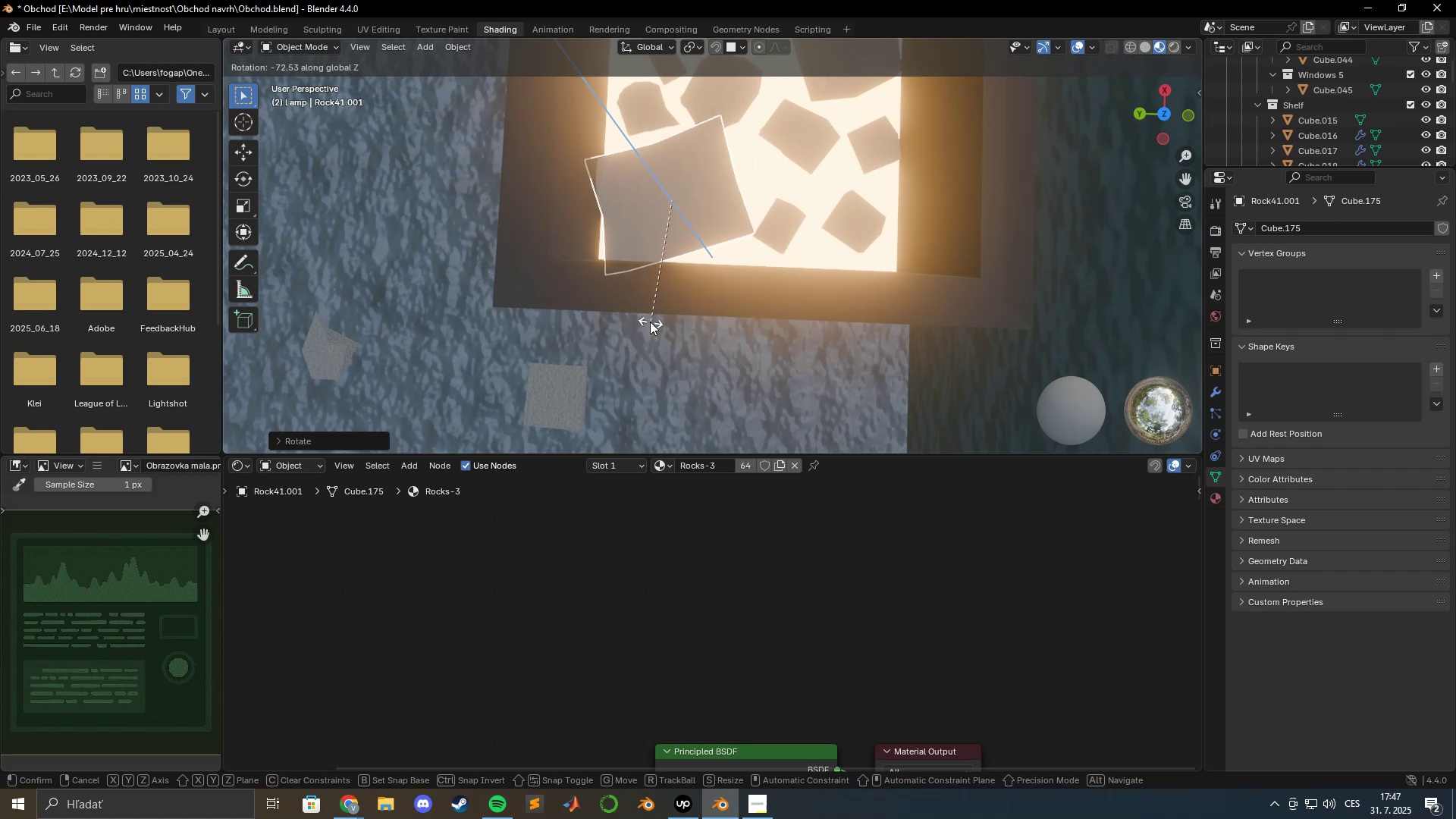 
hold_key(key=ShiftLeft, duration=0.49)
 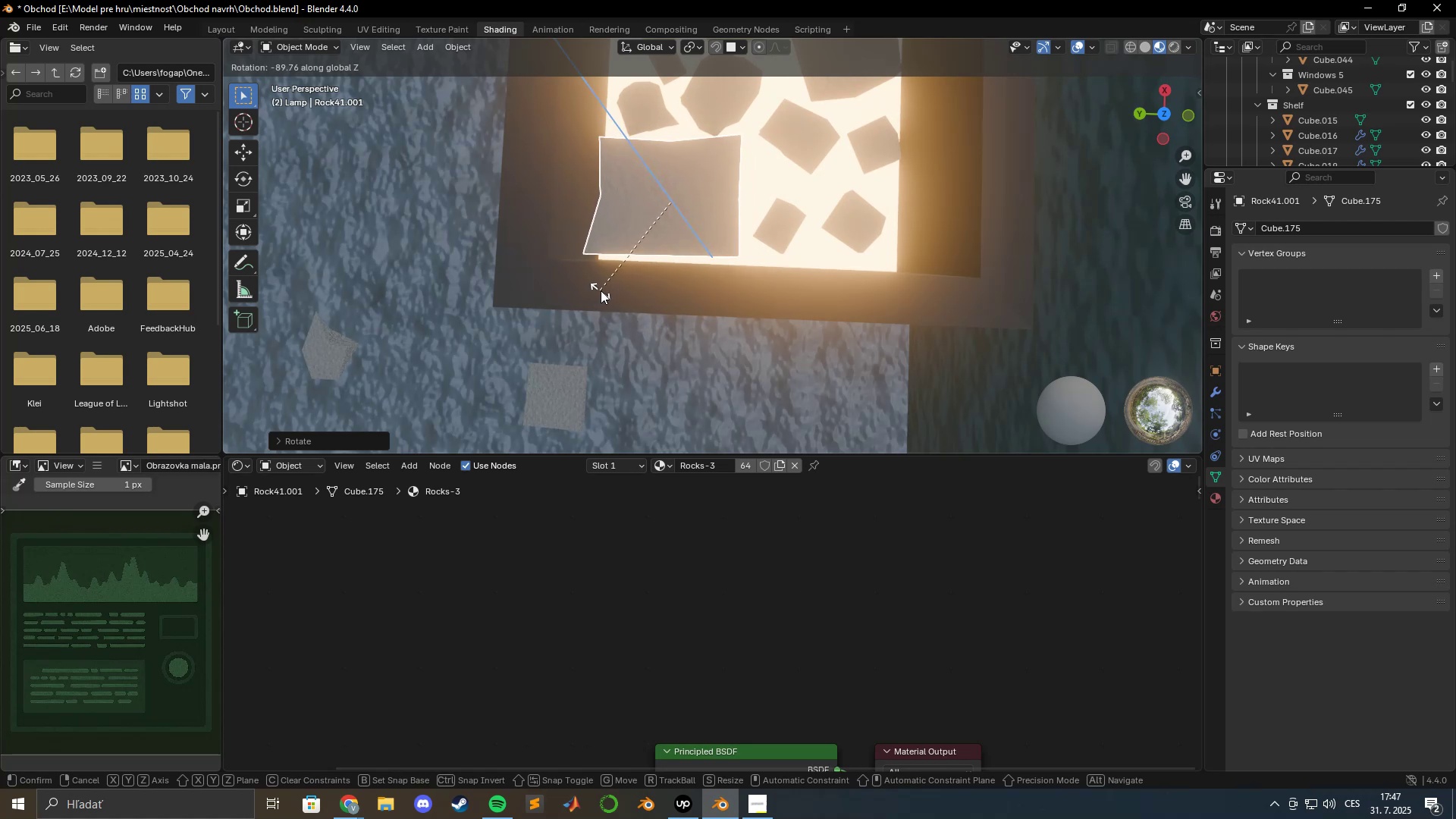 
key(NumpadSubtract)
 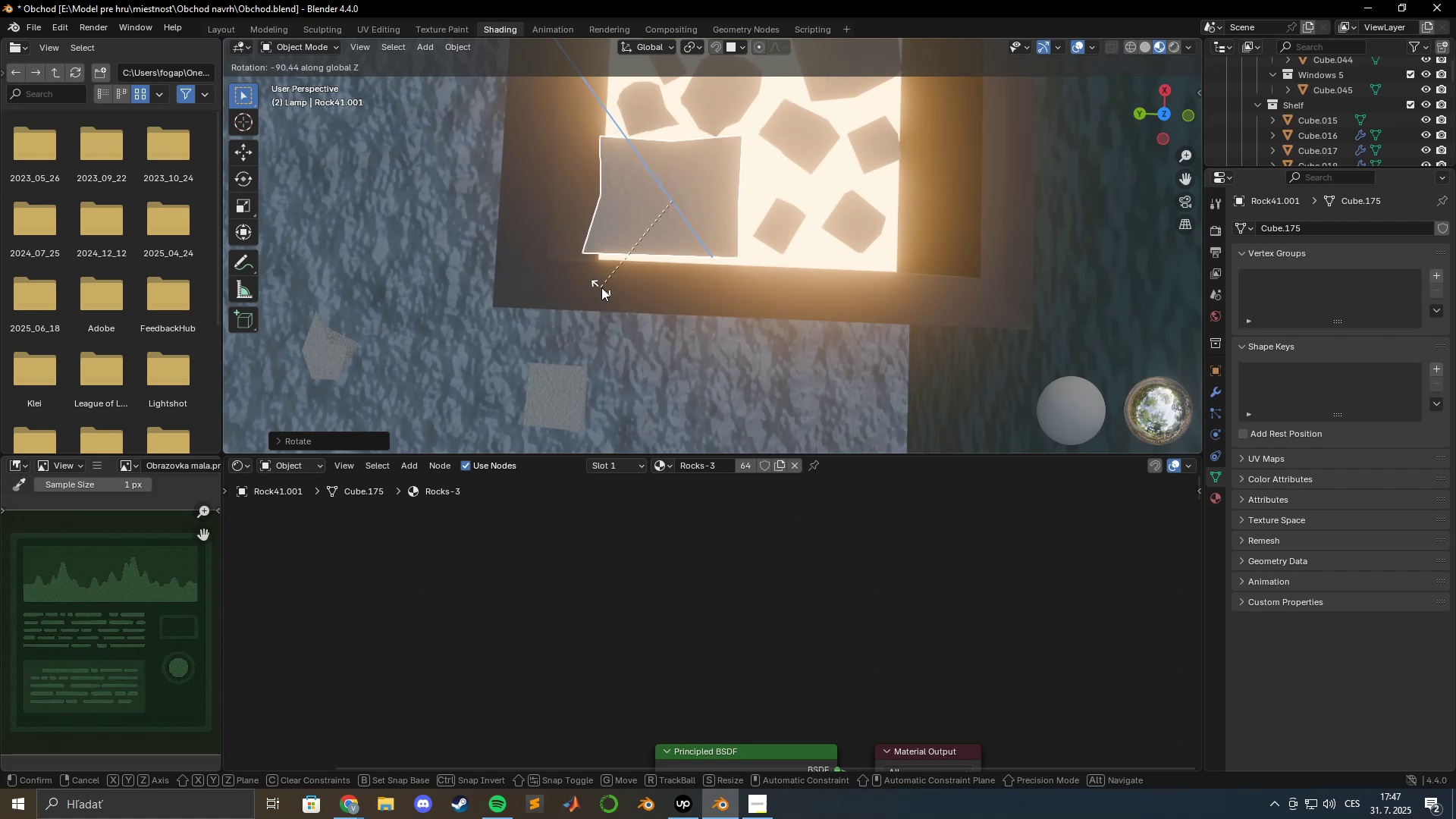 
key(Numpad9)
 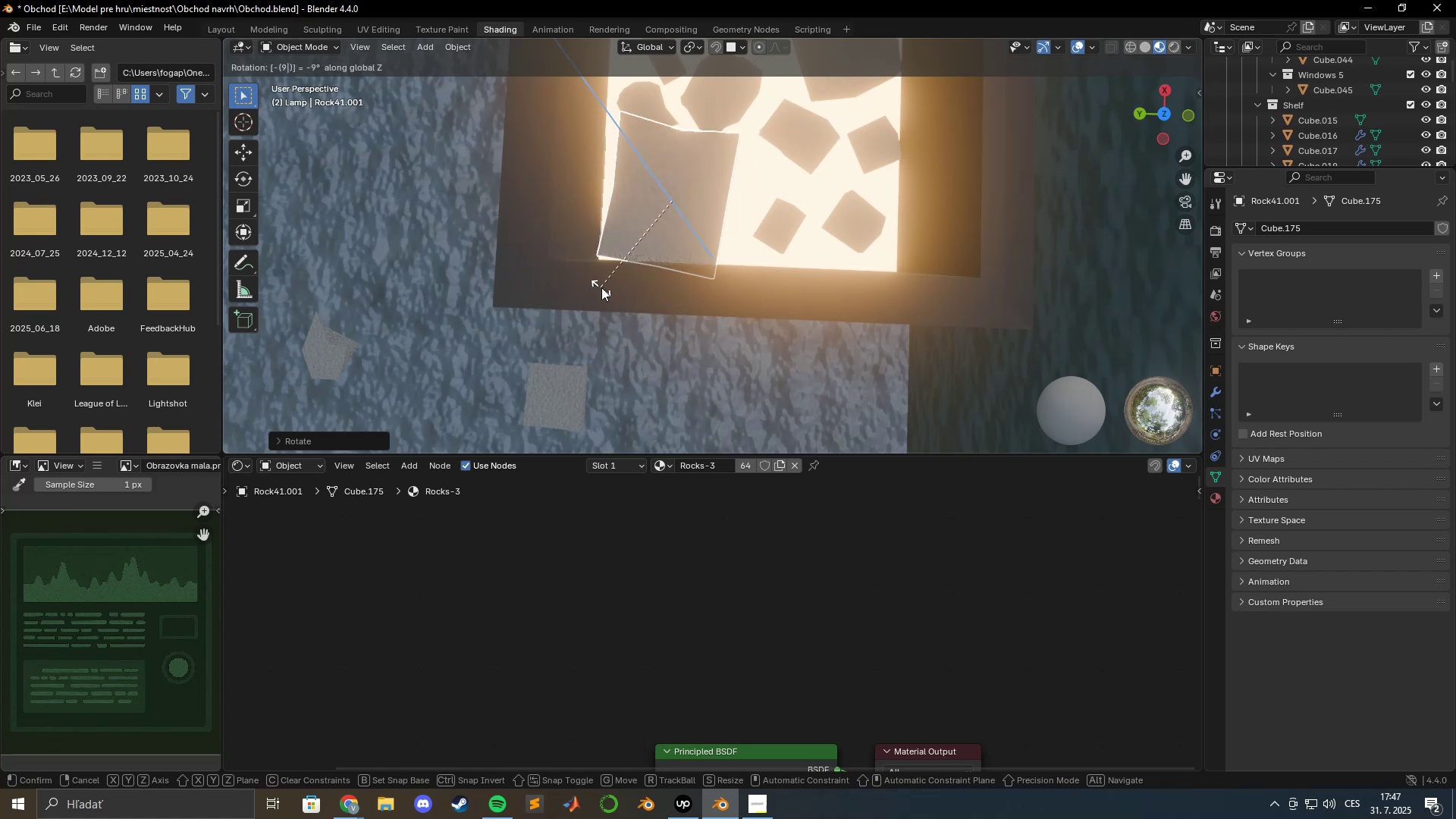 
key(Numpad0)
 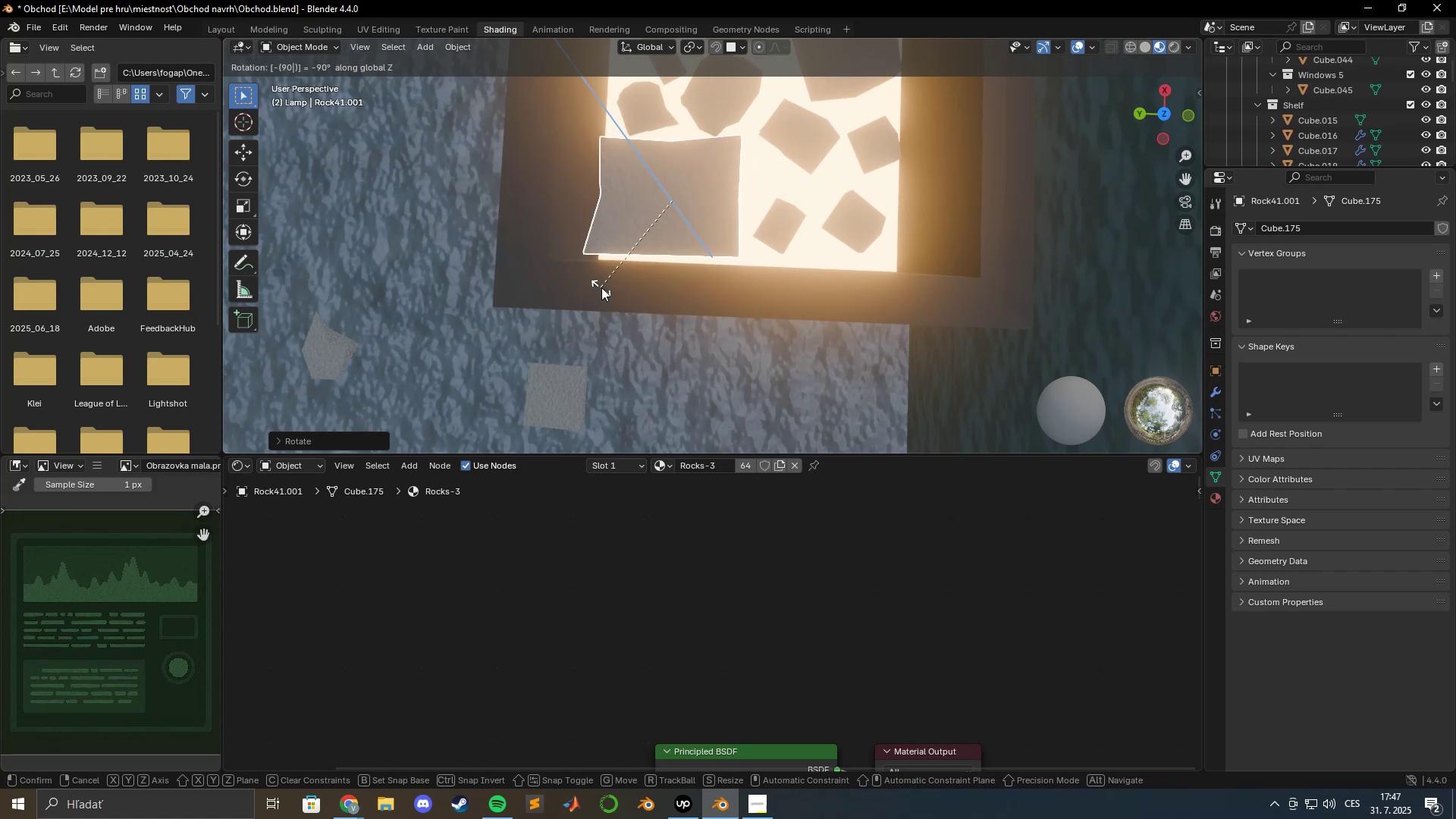 
key(Enter)
 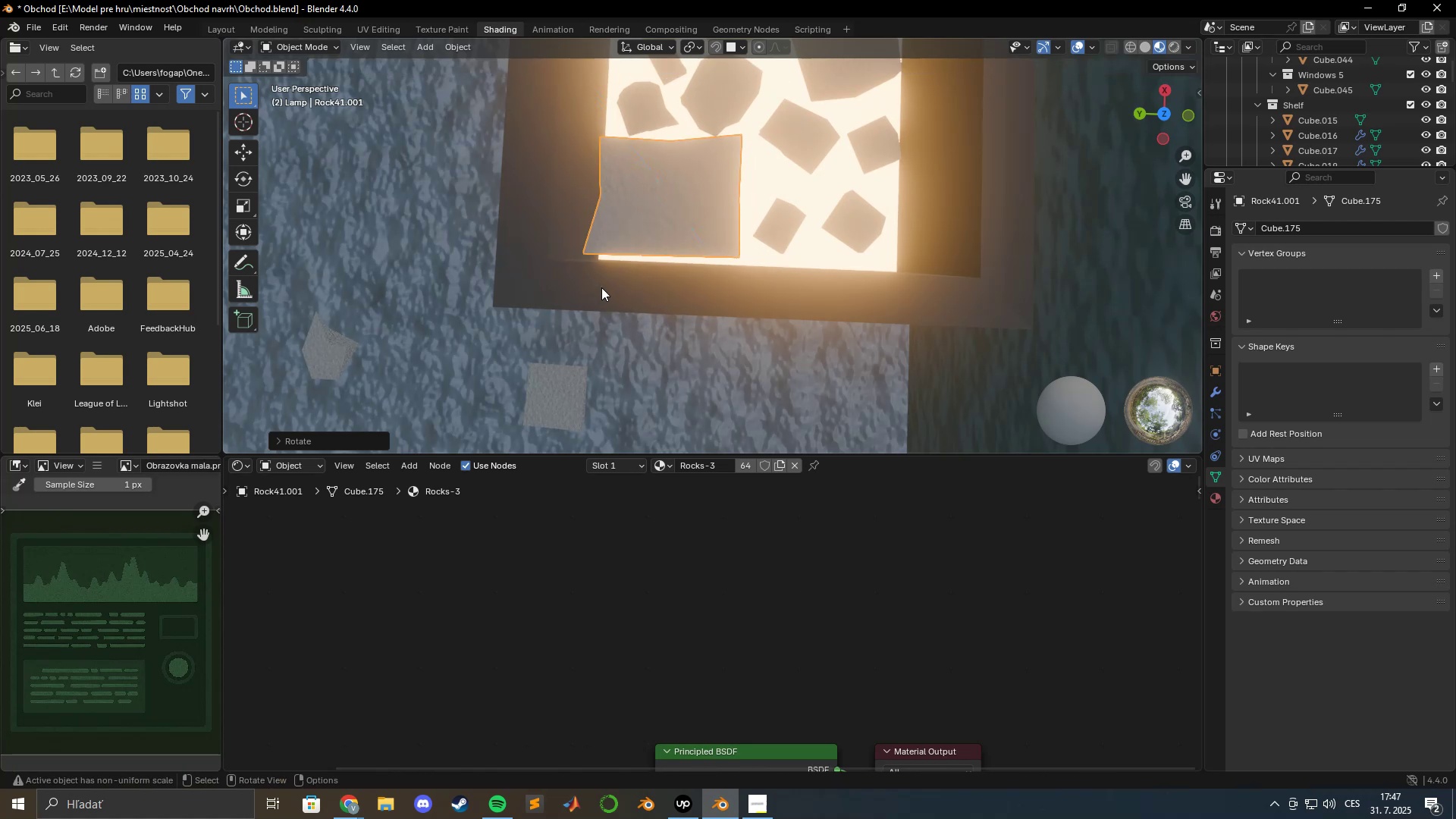 
hold_key(key=ShiftLeft, duration=1.32)
 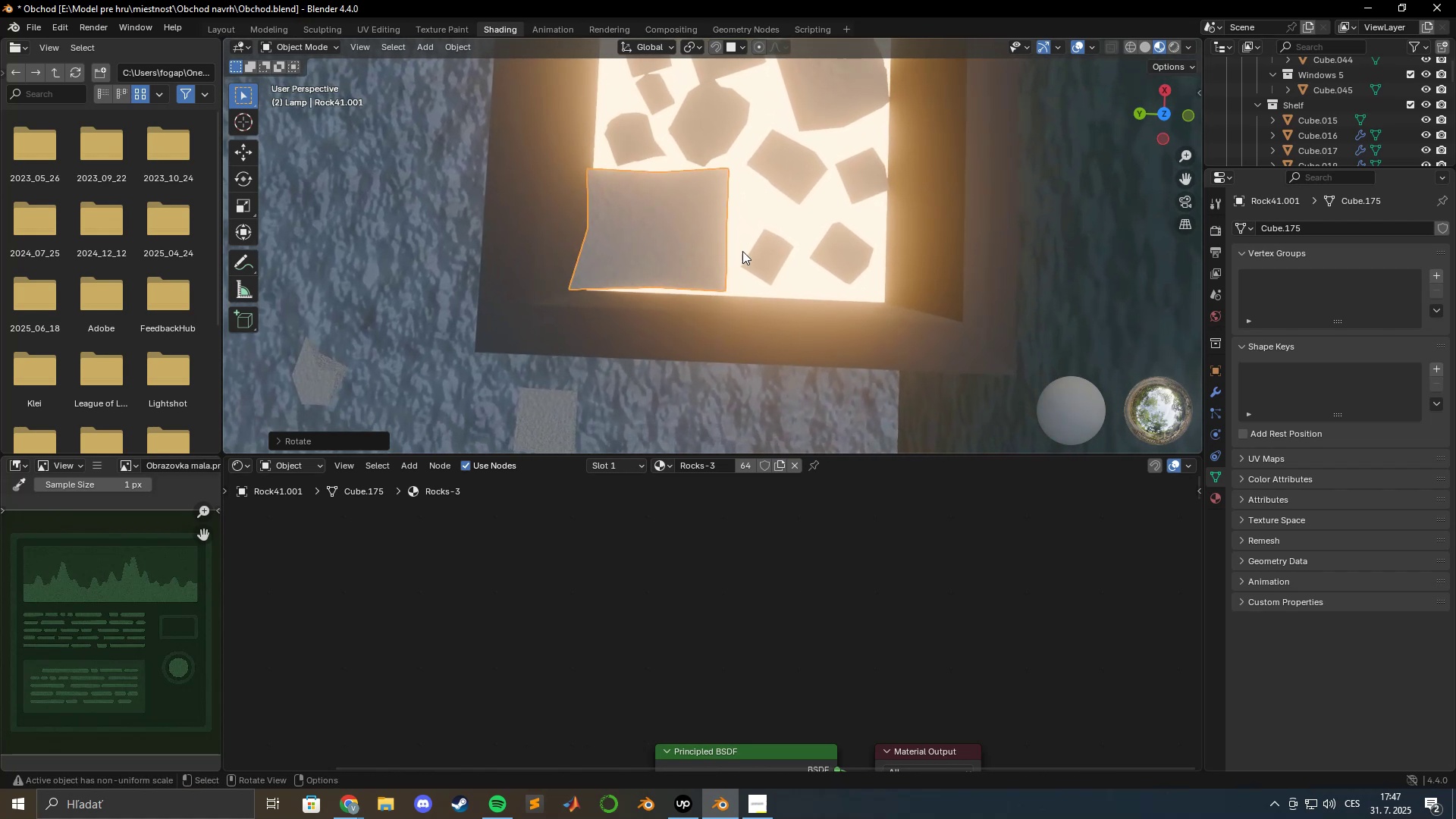 
hold_key(key=ShiftLeft, duration=0.48)
 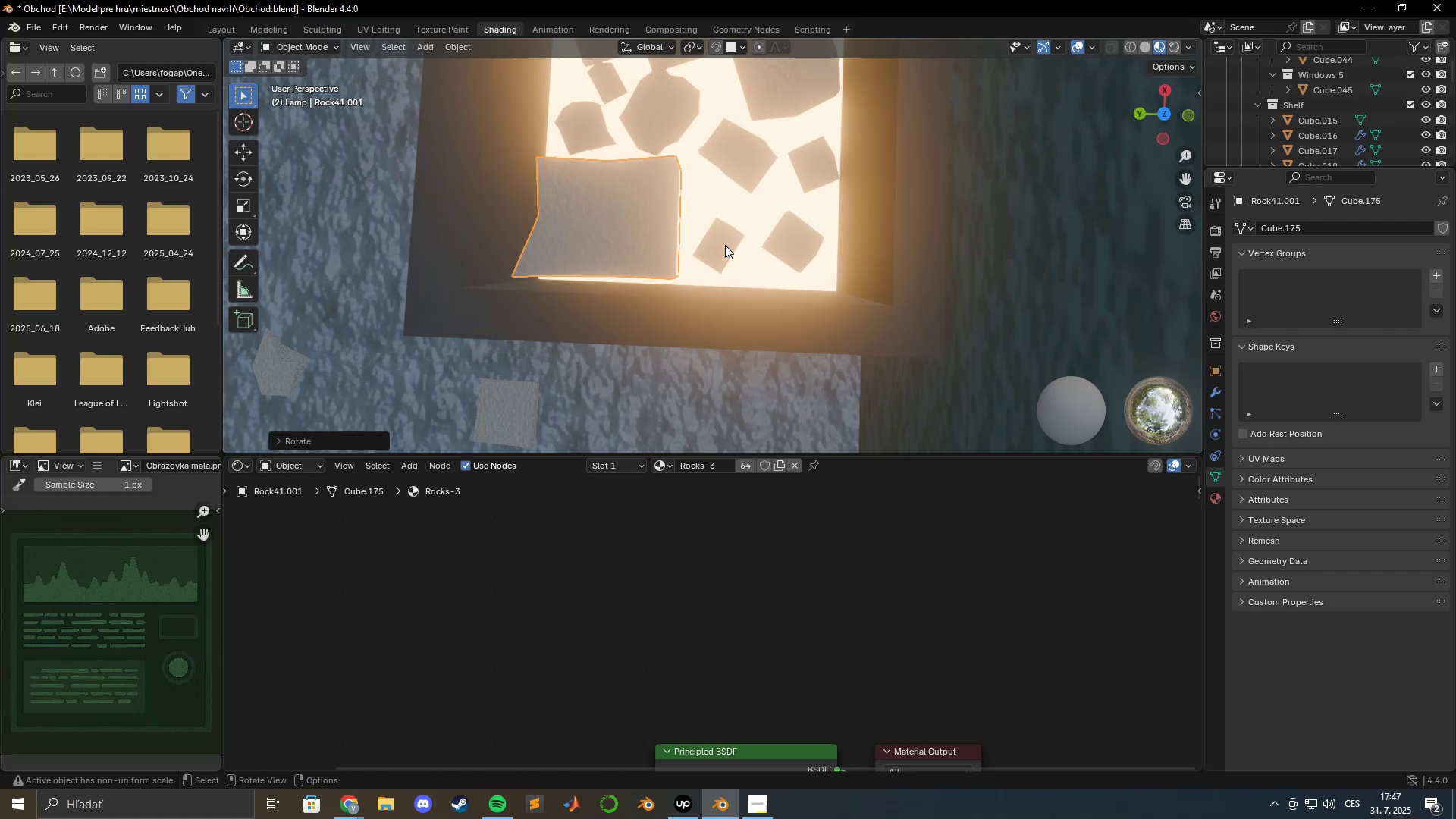 
scroll: coordinate [725, 245], scroll_direction: up, amount: 2.0
 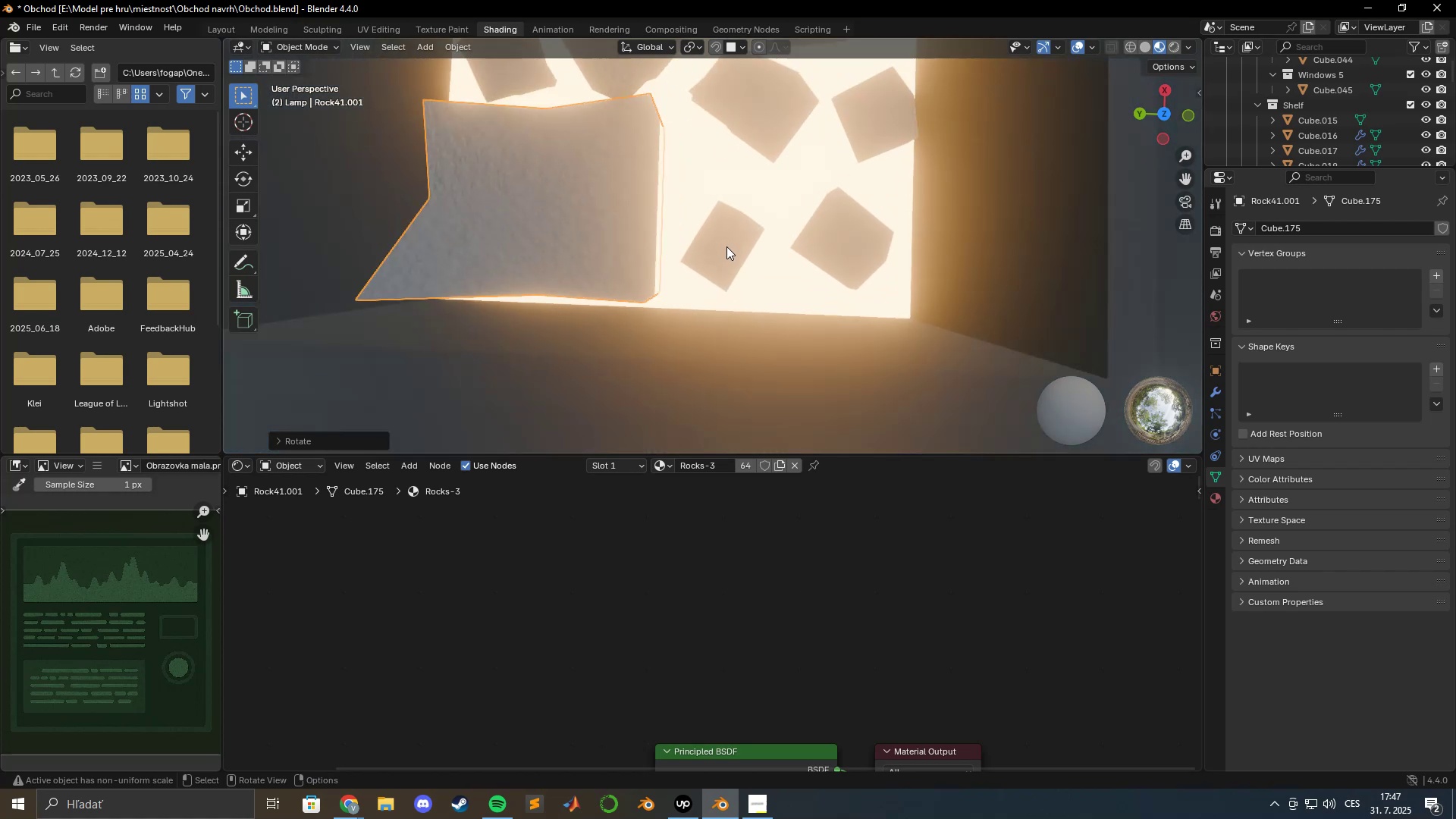 
type(gy)
 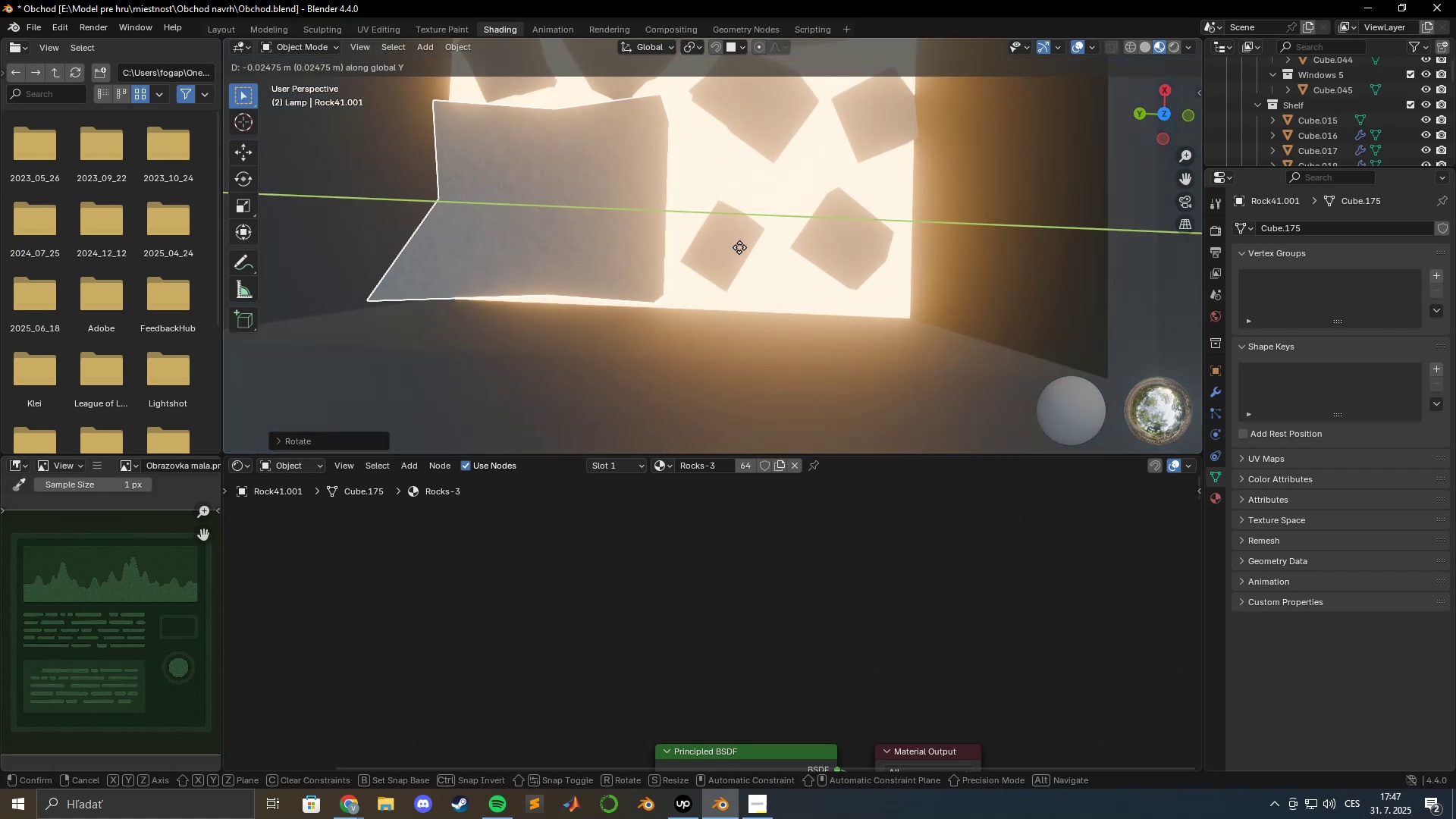 
hold_key(key=ShiftLeft, duration=0.94)
left_click([764, 248])
 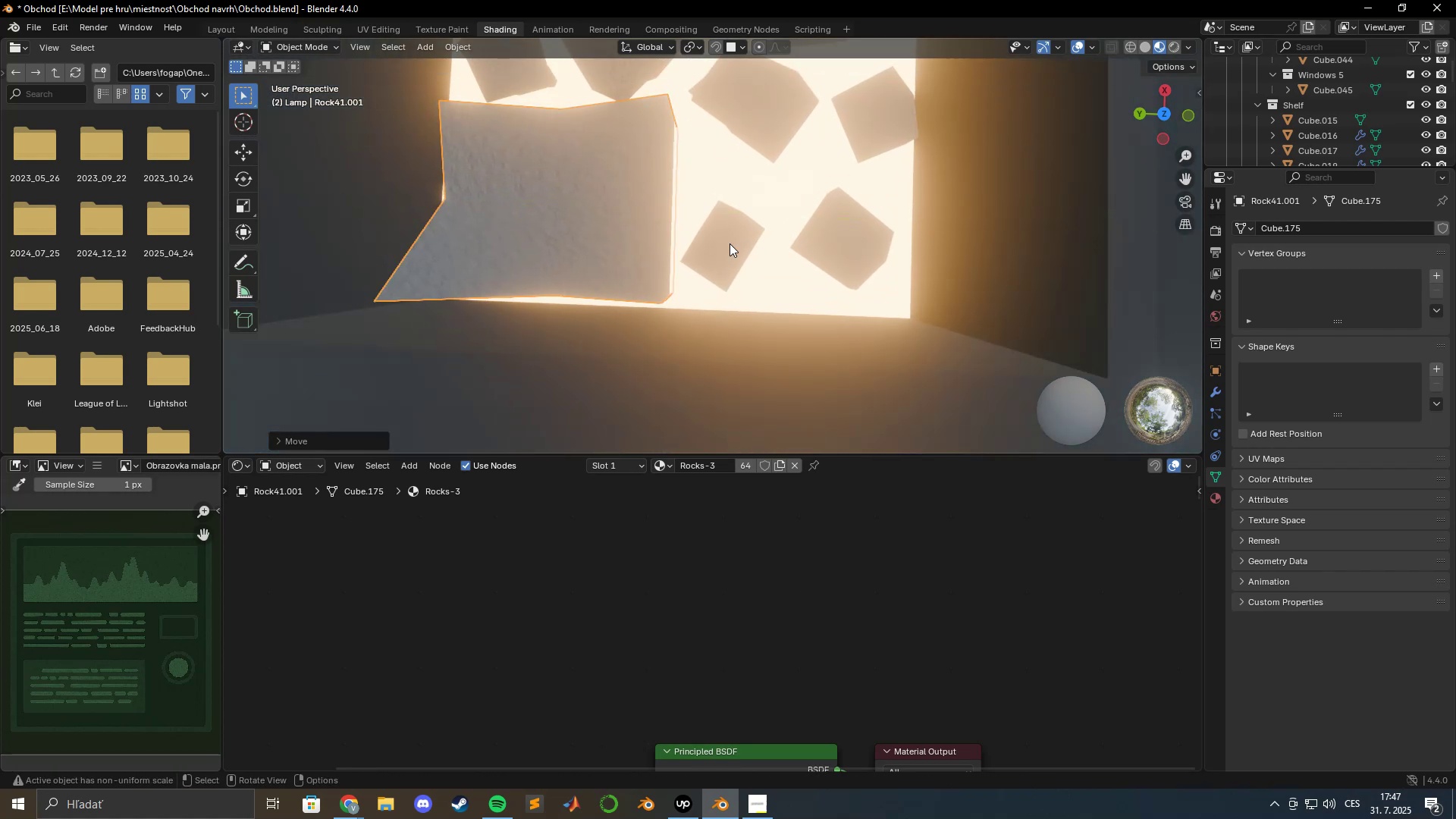 
hold_key(key=ShiftLeft, duration=1.3)
 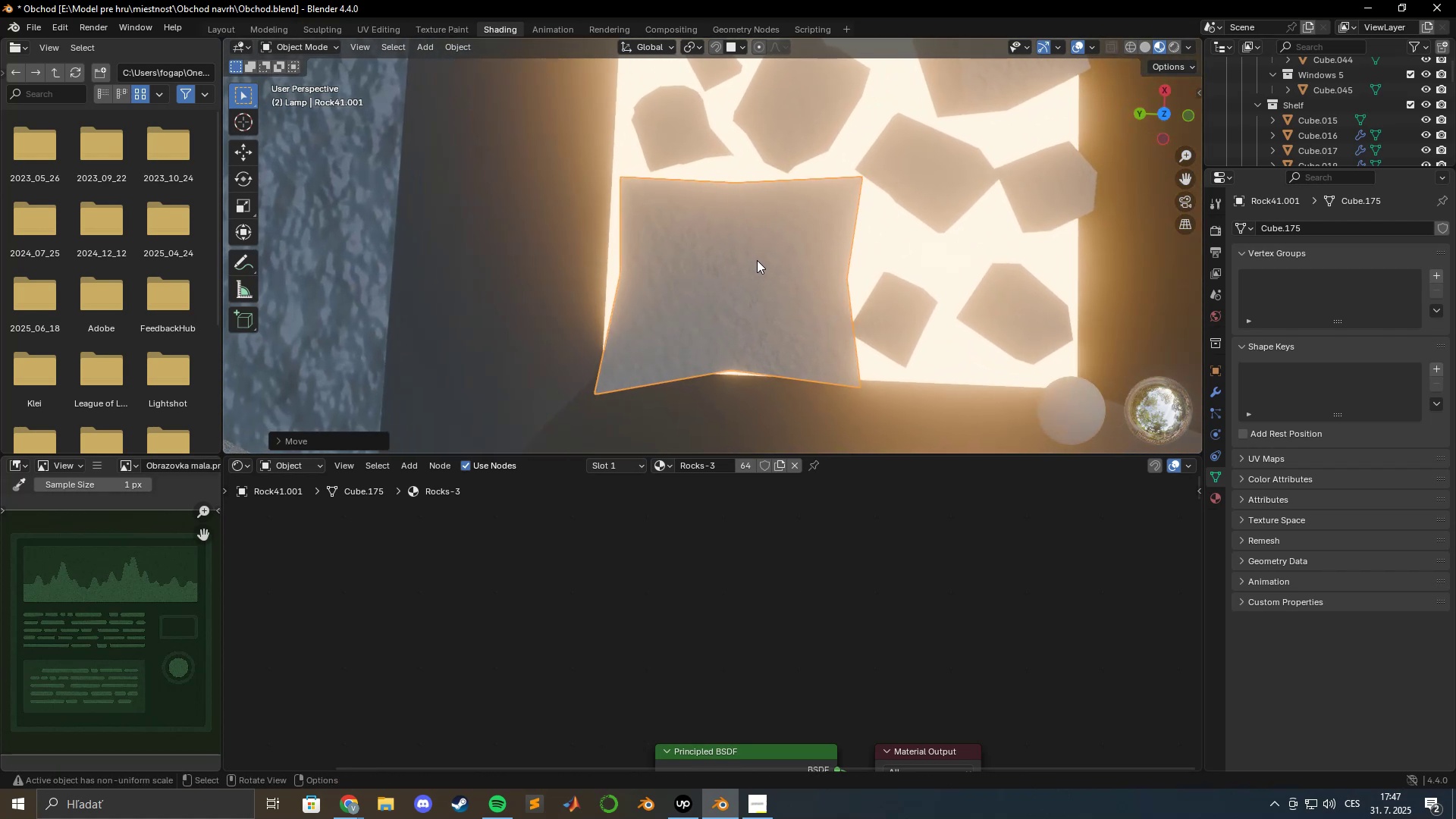 
type(gy)
 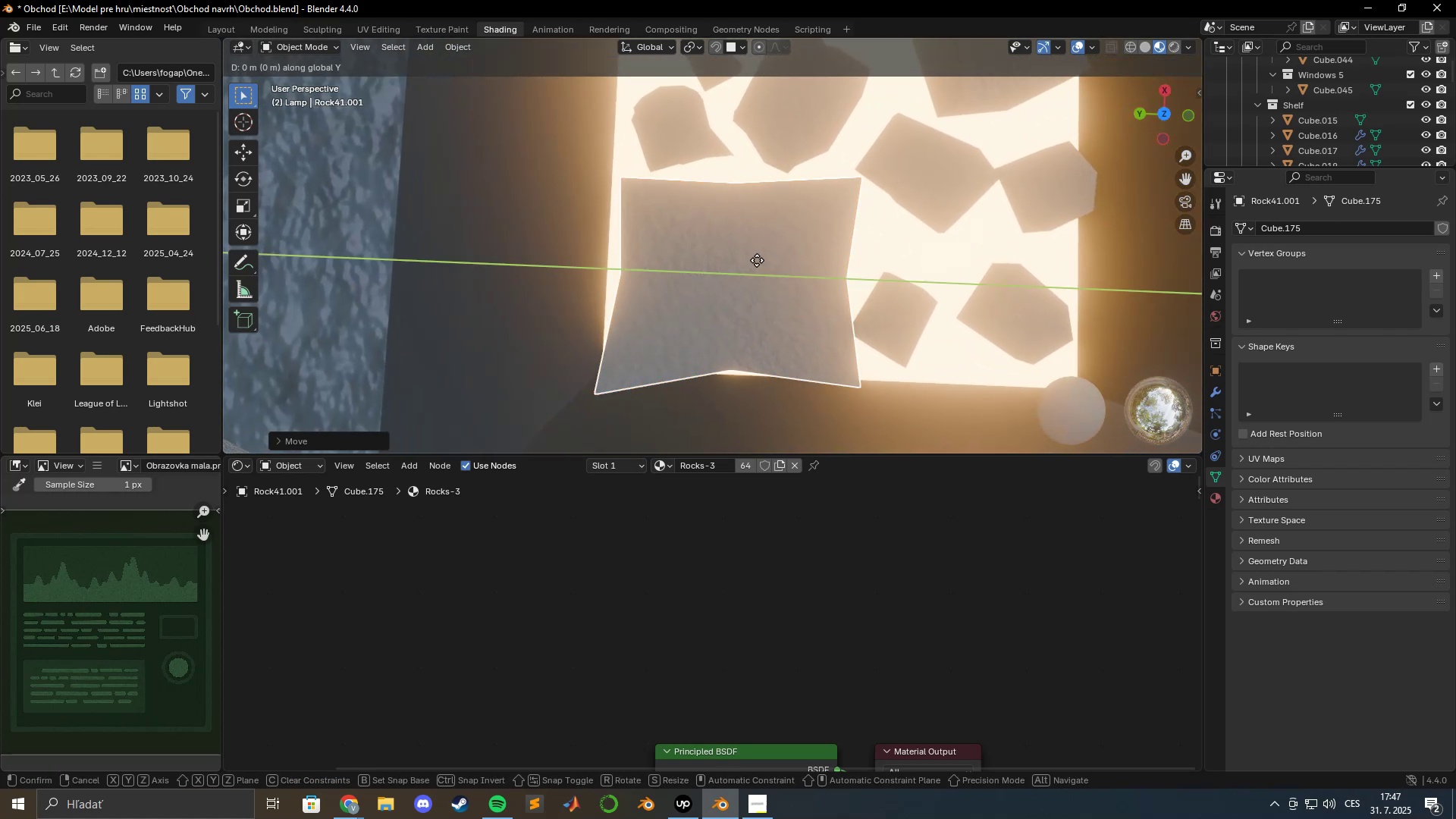 
hold_key(key=ShiftLeft, duration=0.65)
left_click([717, 256])
 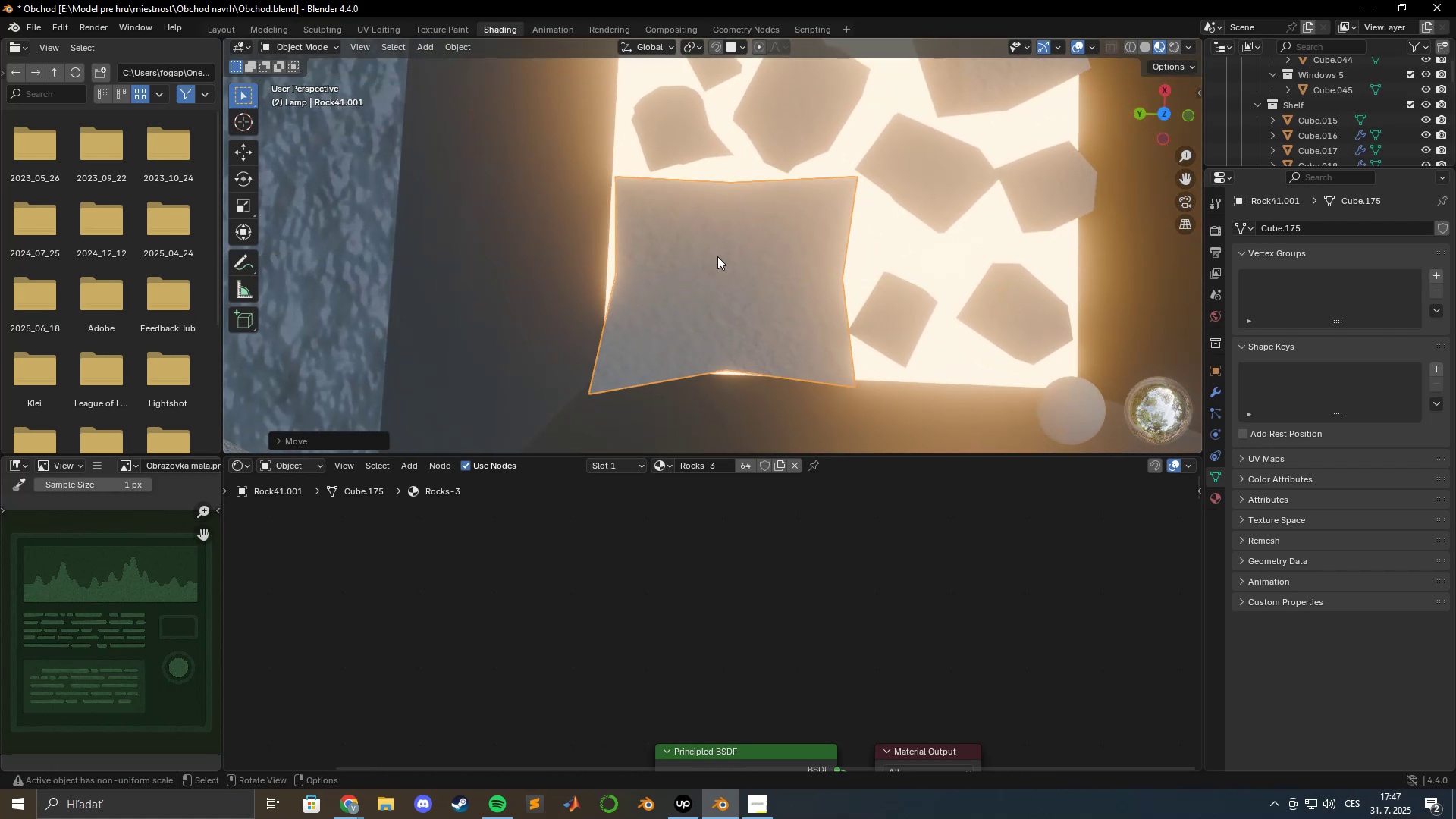 
hold_key(key=ShiftLeft, duration=1.54)
 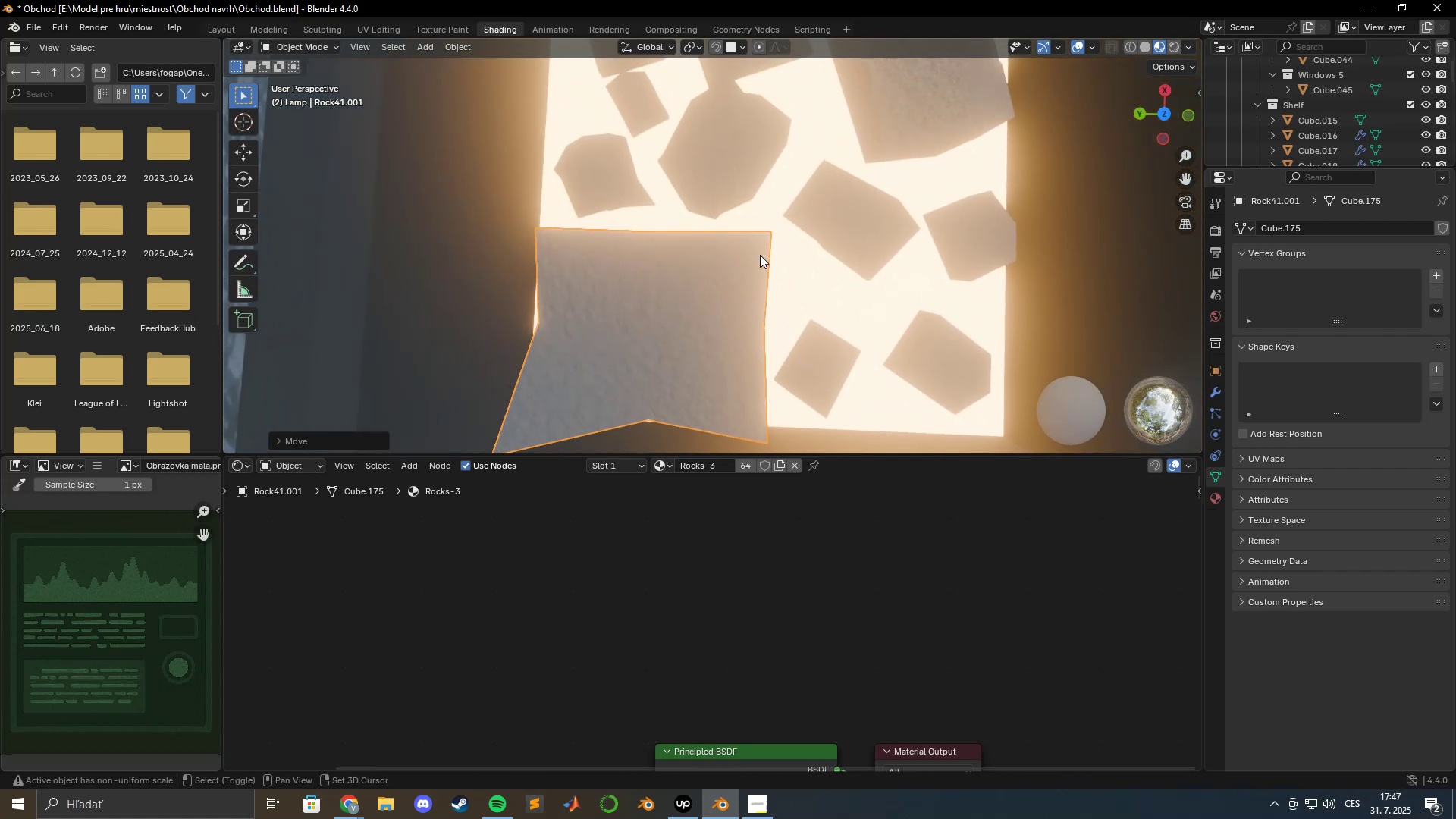 
hold_key(key=ShiftLeft, duration=0.51)
 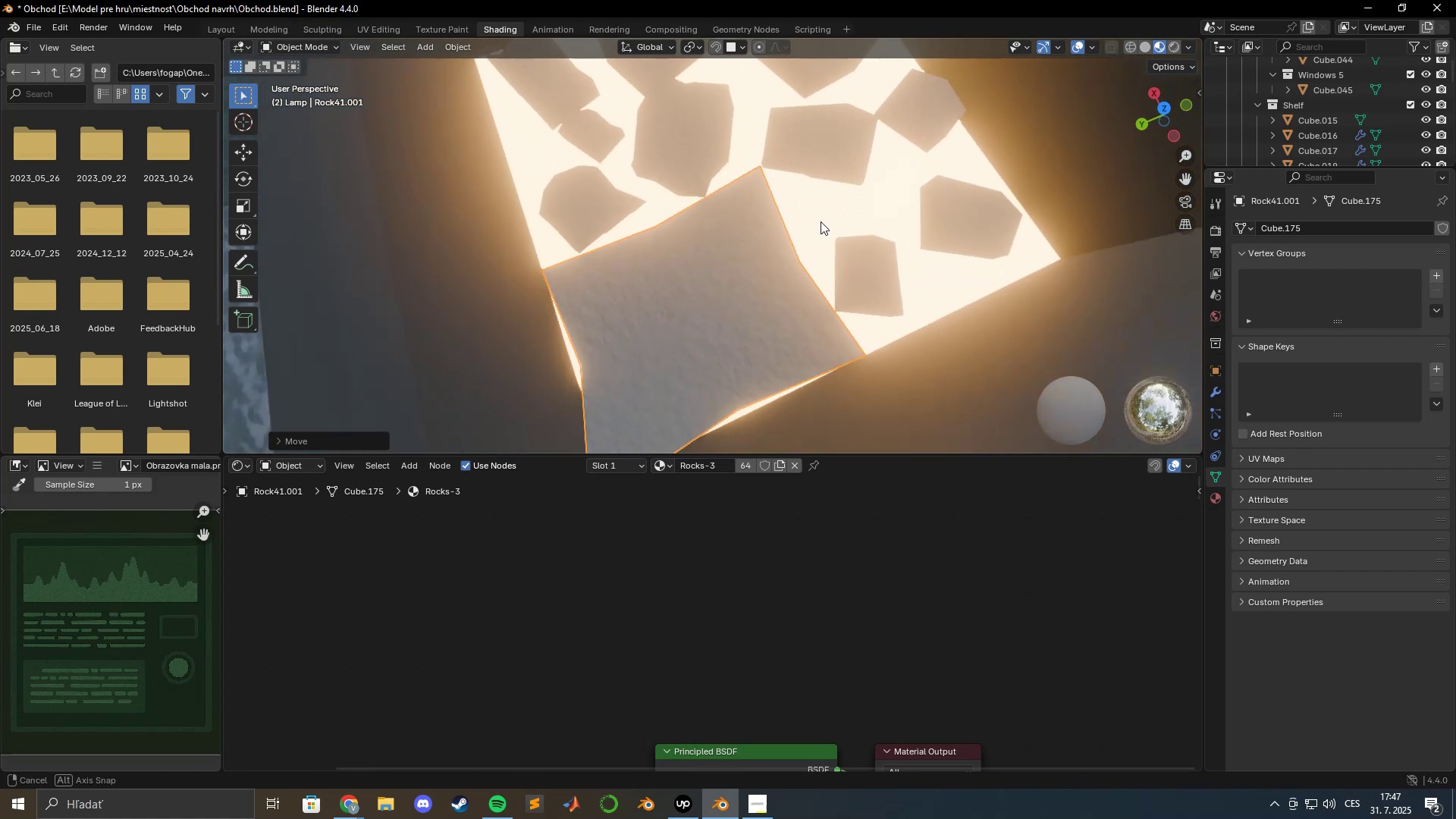 
scroll: coordinate [853, 212], scroll_direction: down, amount: 16.0
 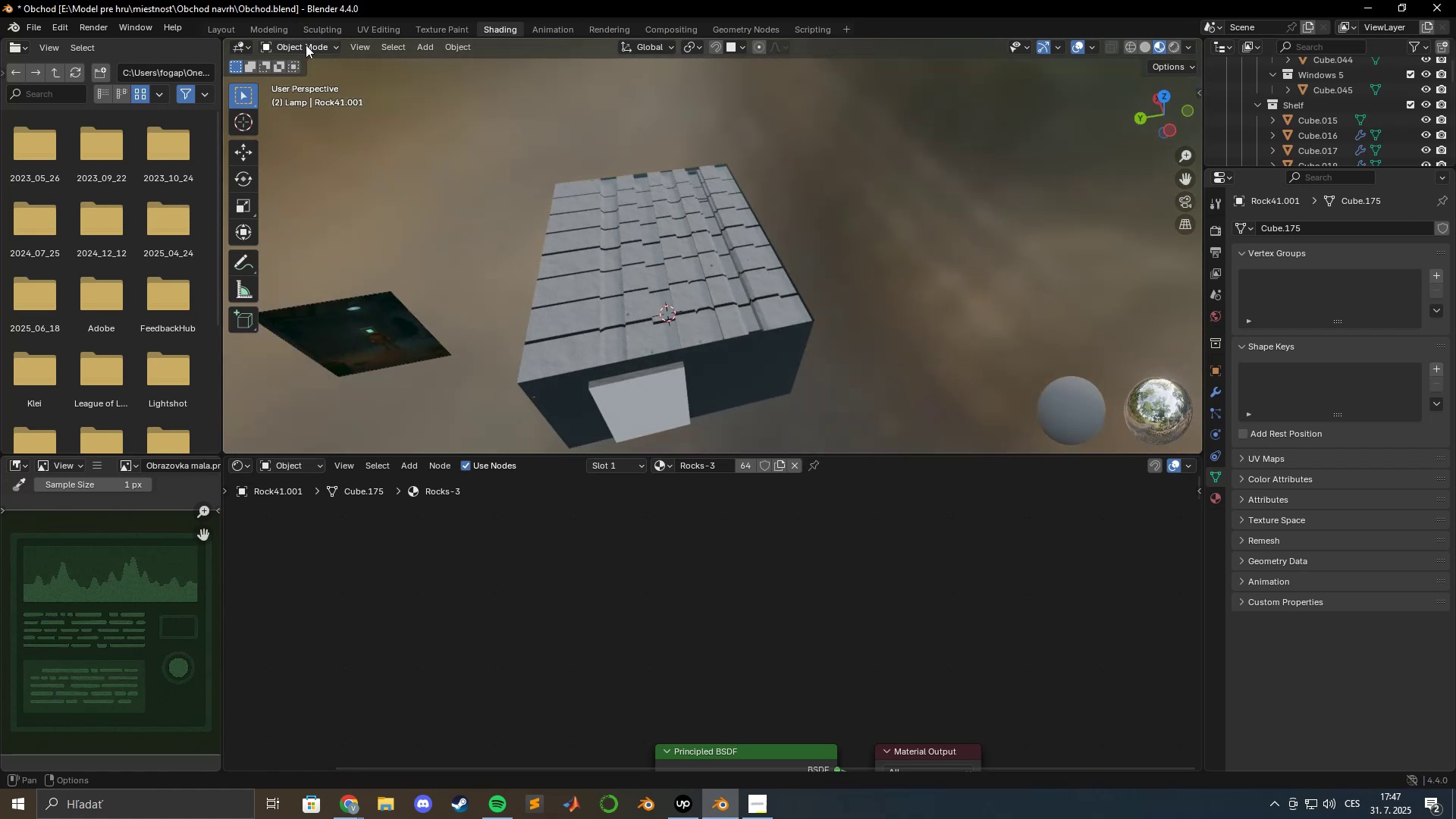 
left_click([266, 29])
 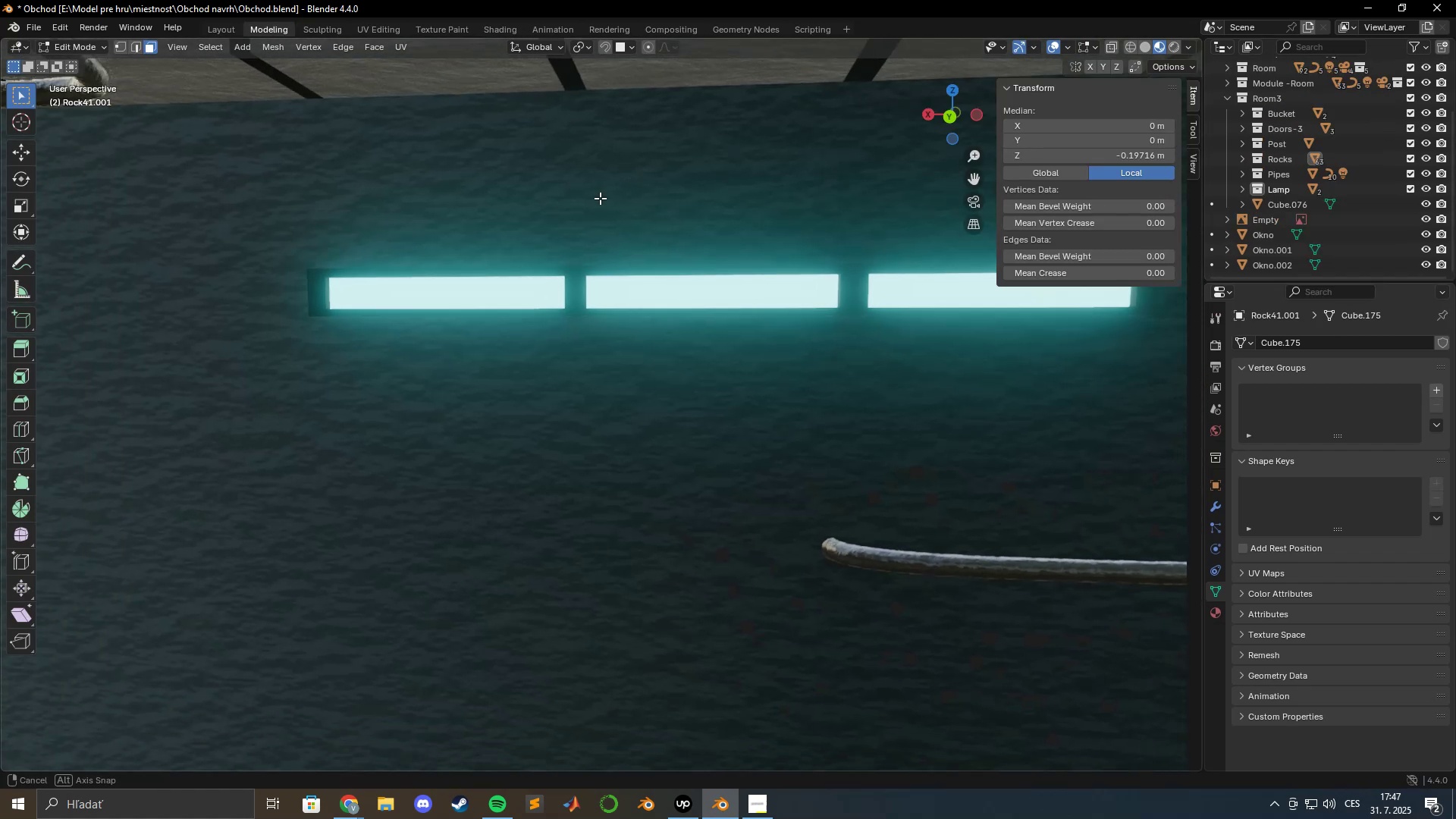 
scroll: coordinate [580, 254], scroll_direction: down, amount: 4.0
 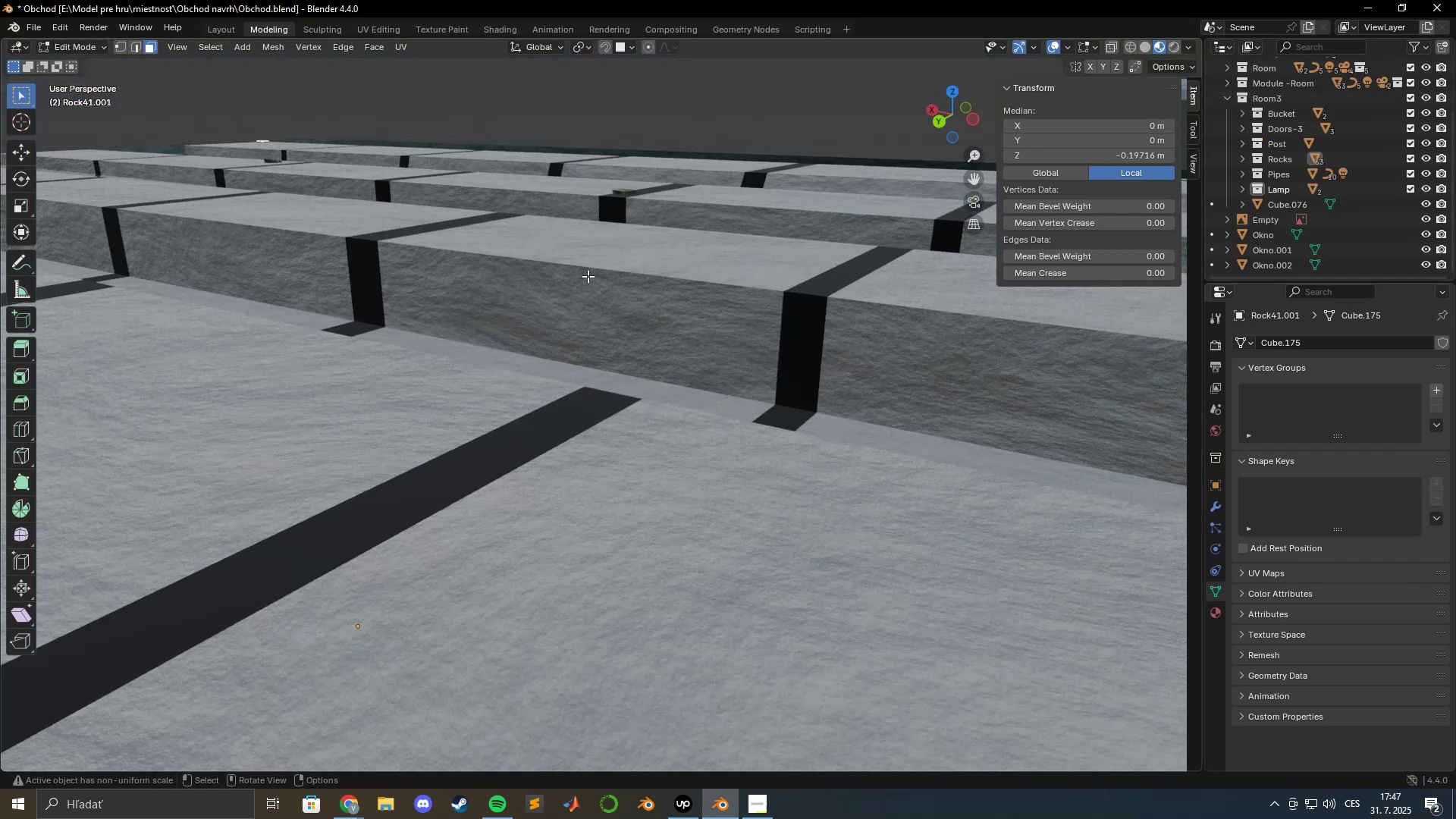 
hold_key(key=ShiftLeft, duration=0.55)
scroll: coordinate [689, 189], scroll_direction: down, amount: 1.0
 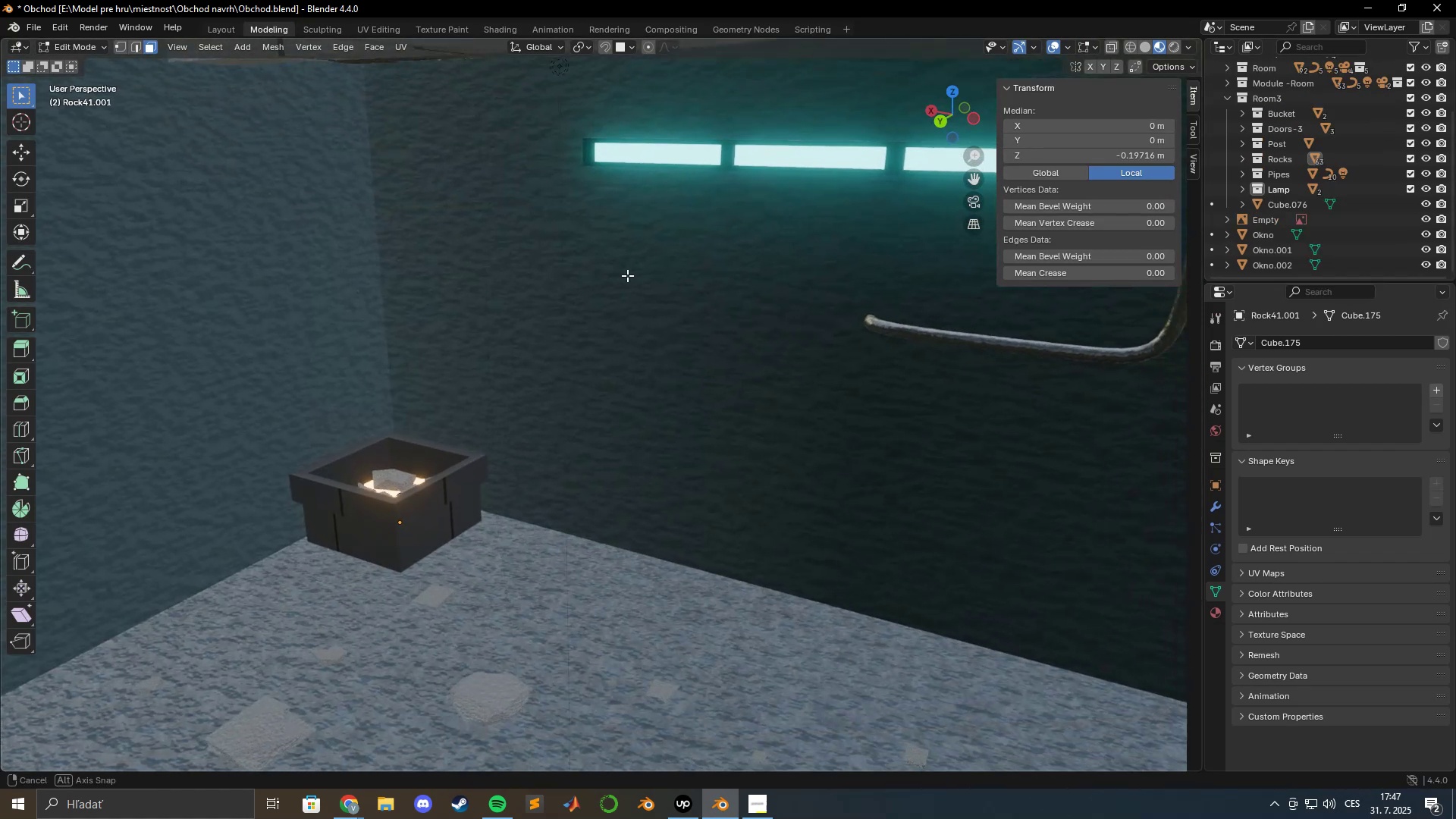 
hold_key(key=ShiftLeft, duration=0.67)
 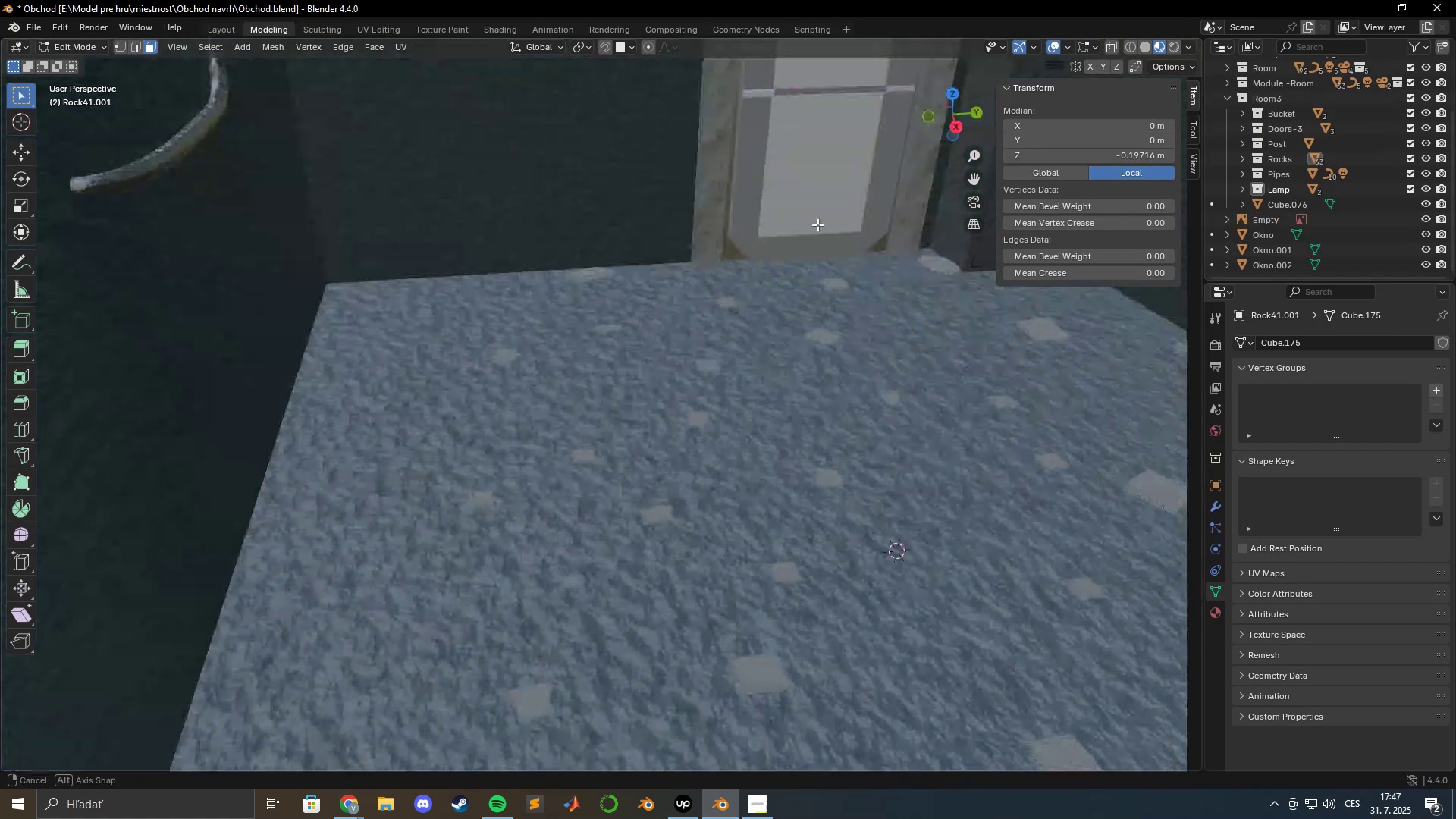 
hold_key(key=ShiftLeft, duration=0.62)
 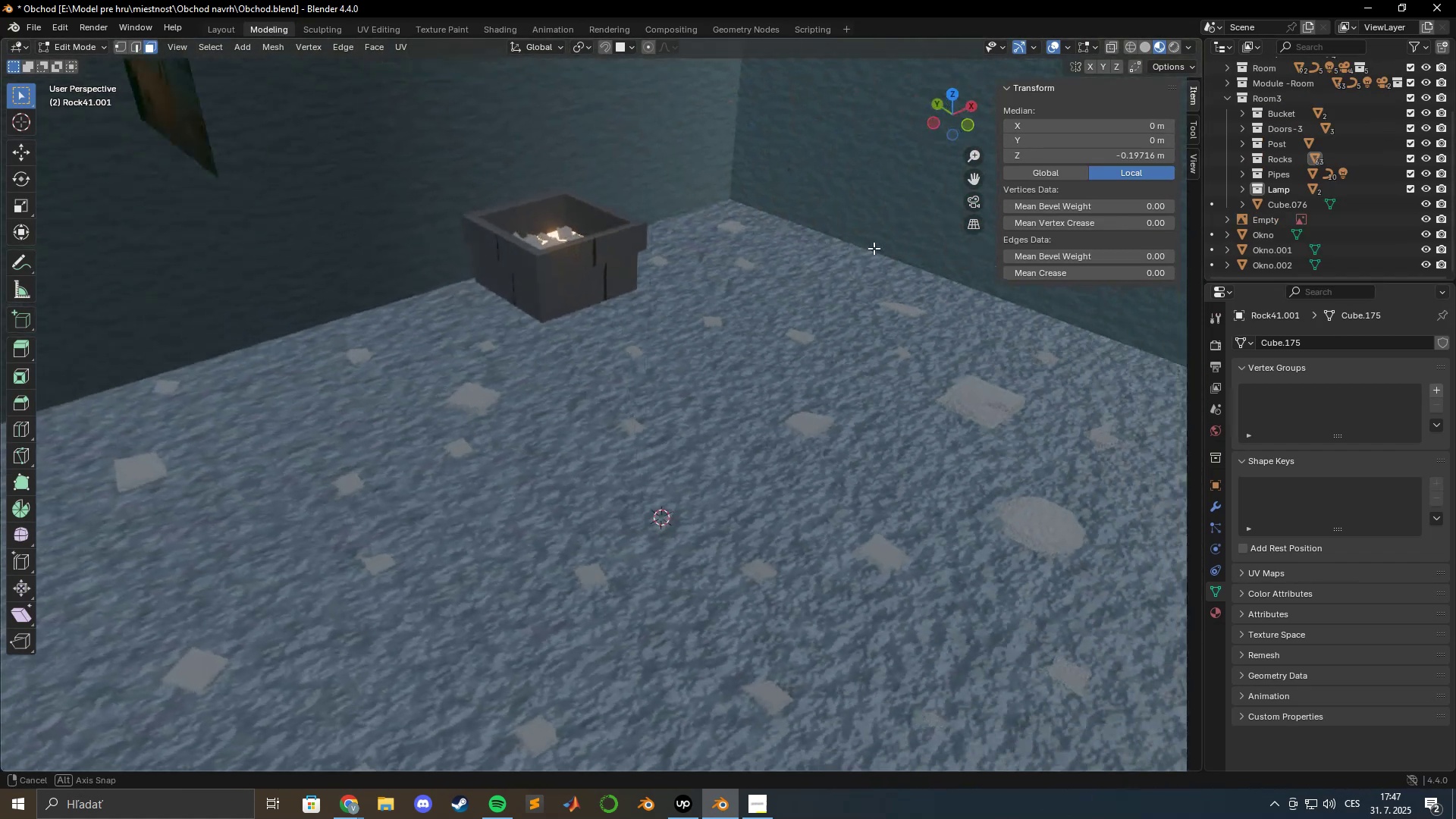 
hold_key(key=ShiftLeft, duration=0.49)
 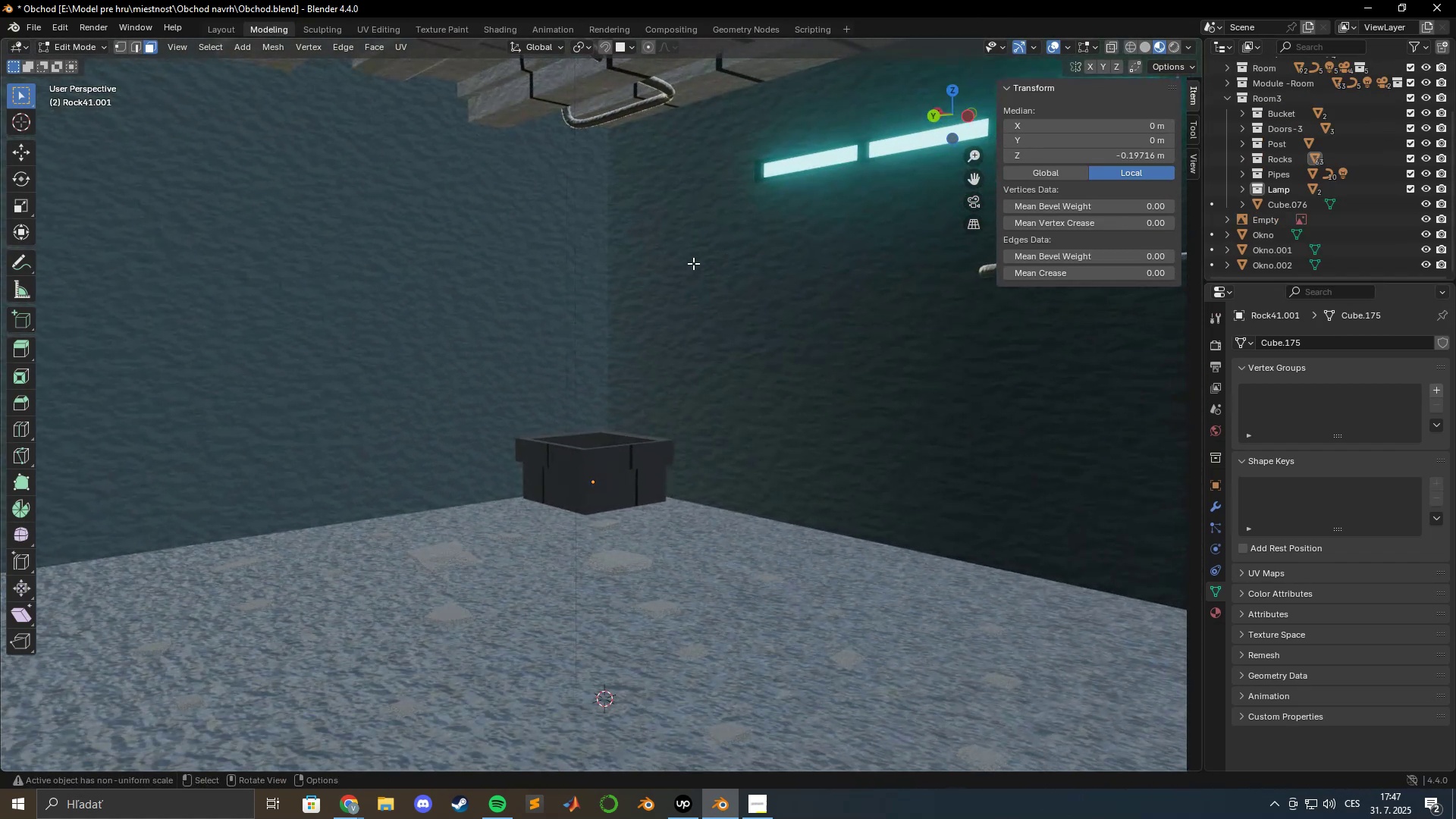 
key(Tab)
 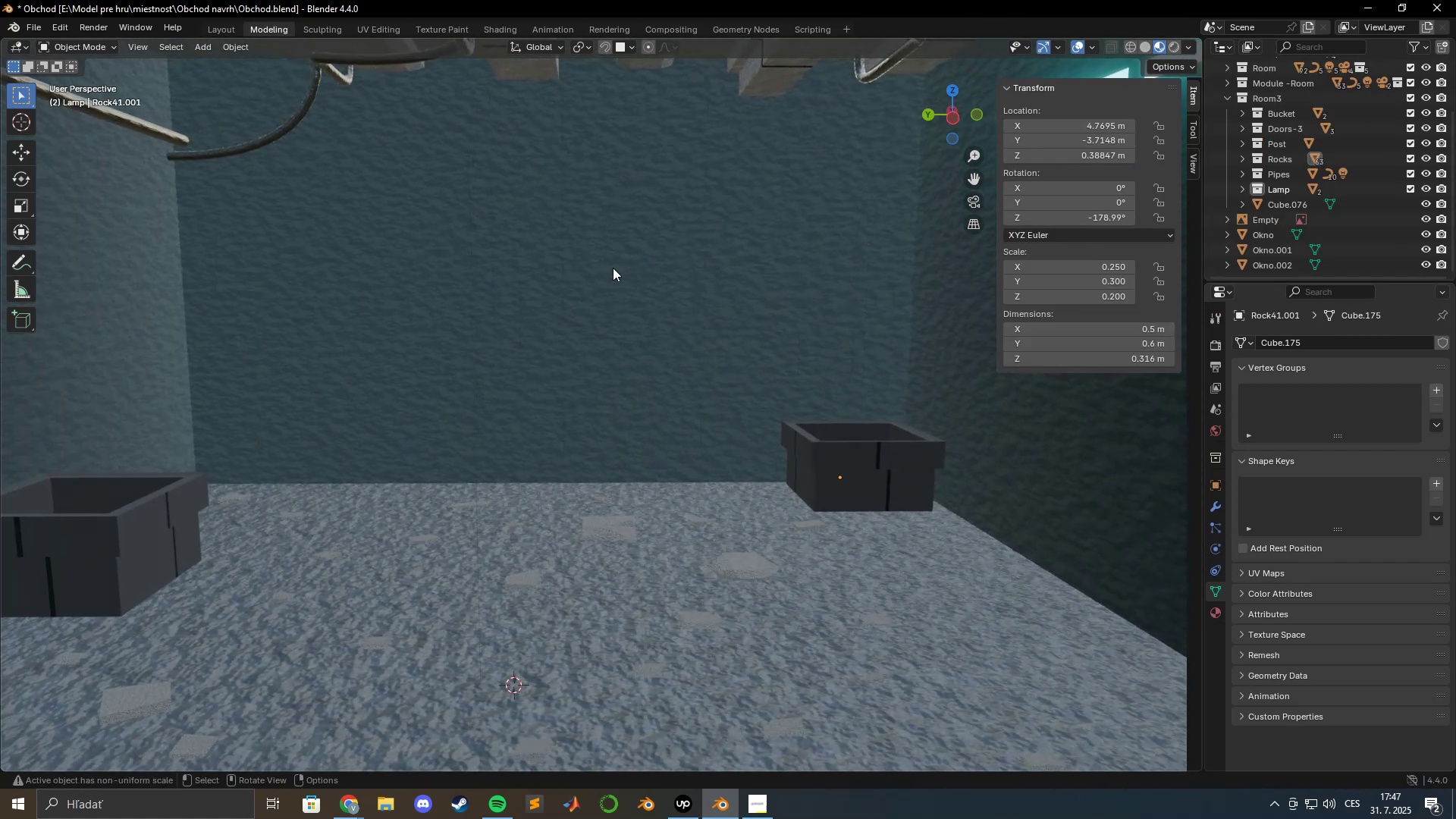 
key(Control+S)
 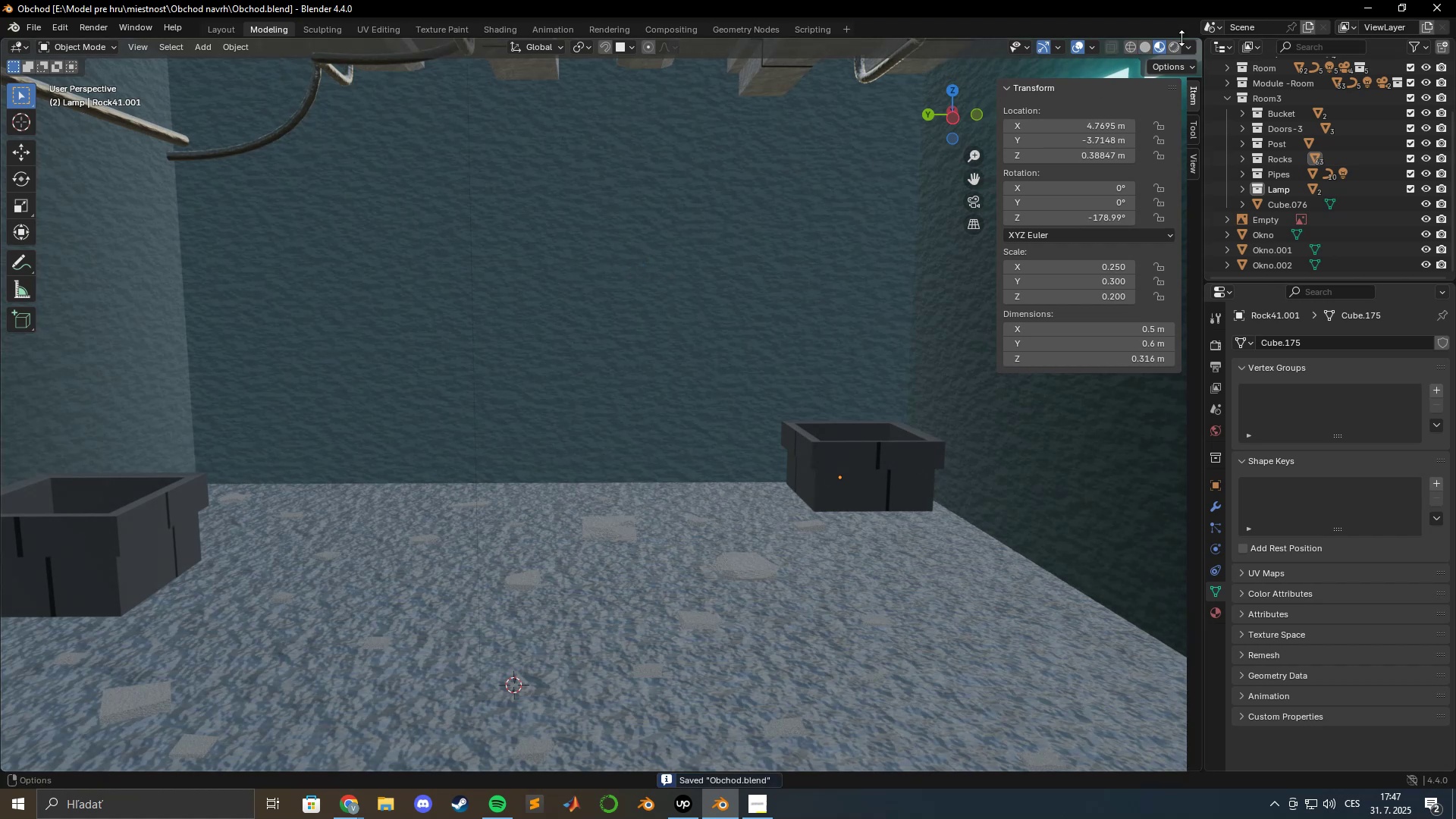 
left_click([1176, 44])
 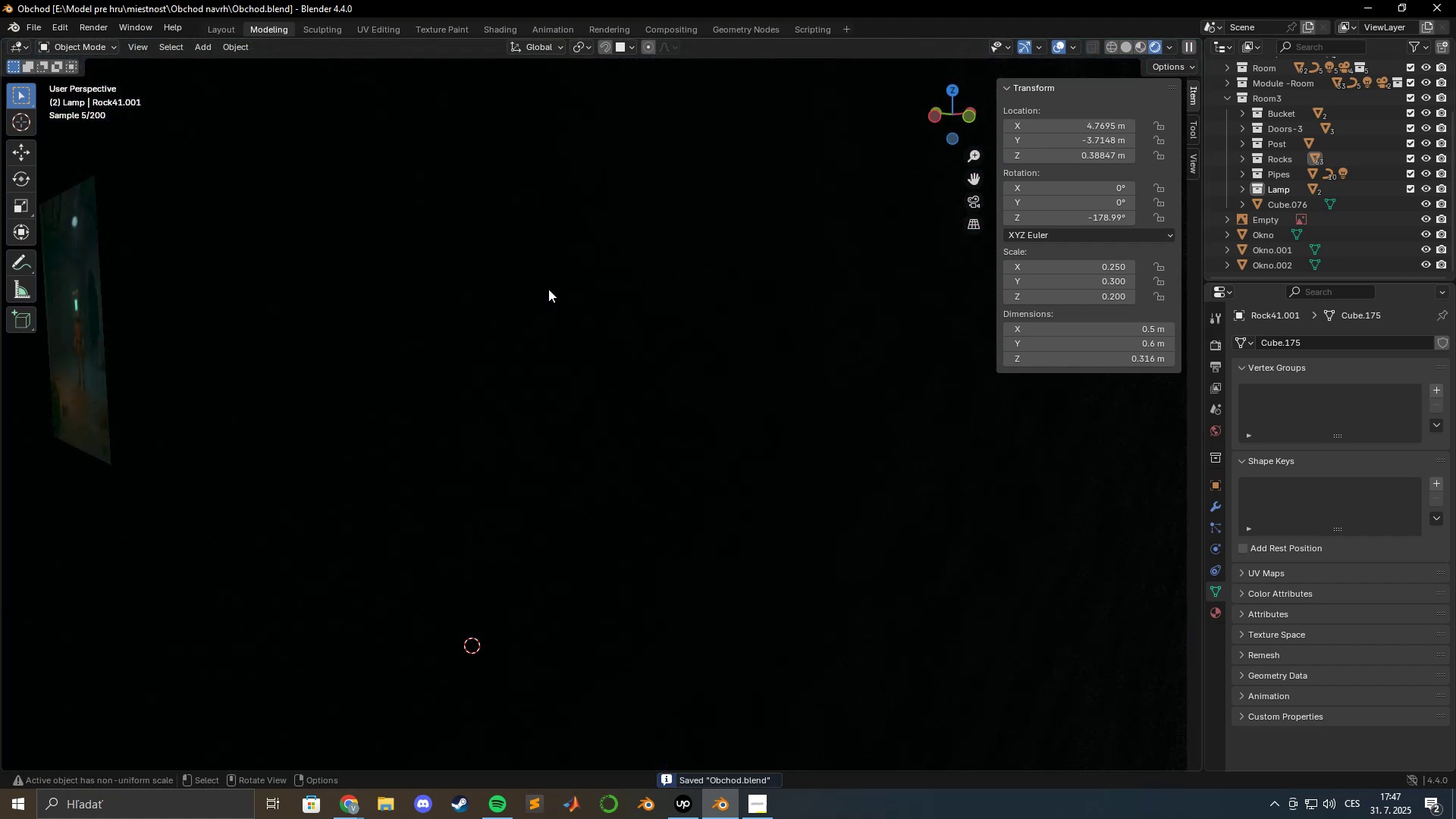 
scroll: coordinate [625, 274], scroll_direction: up, amount: 4.0
 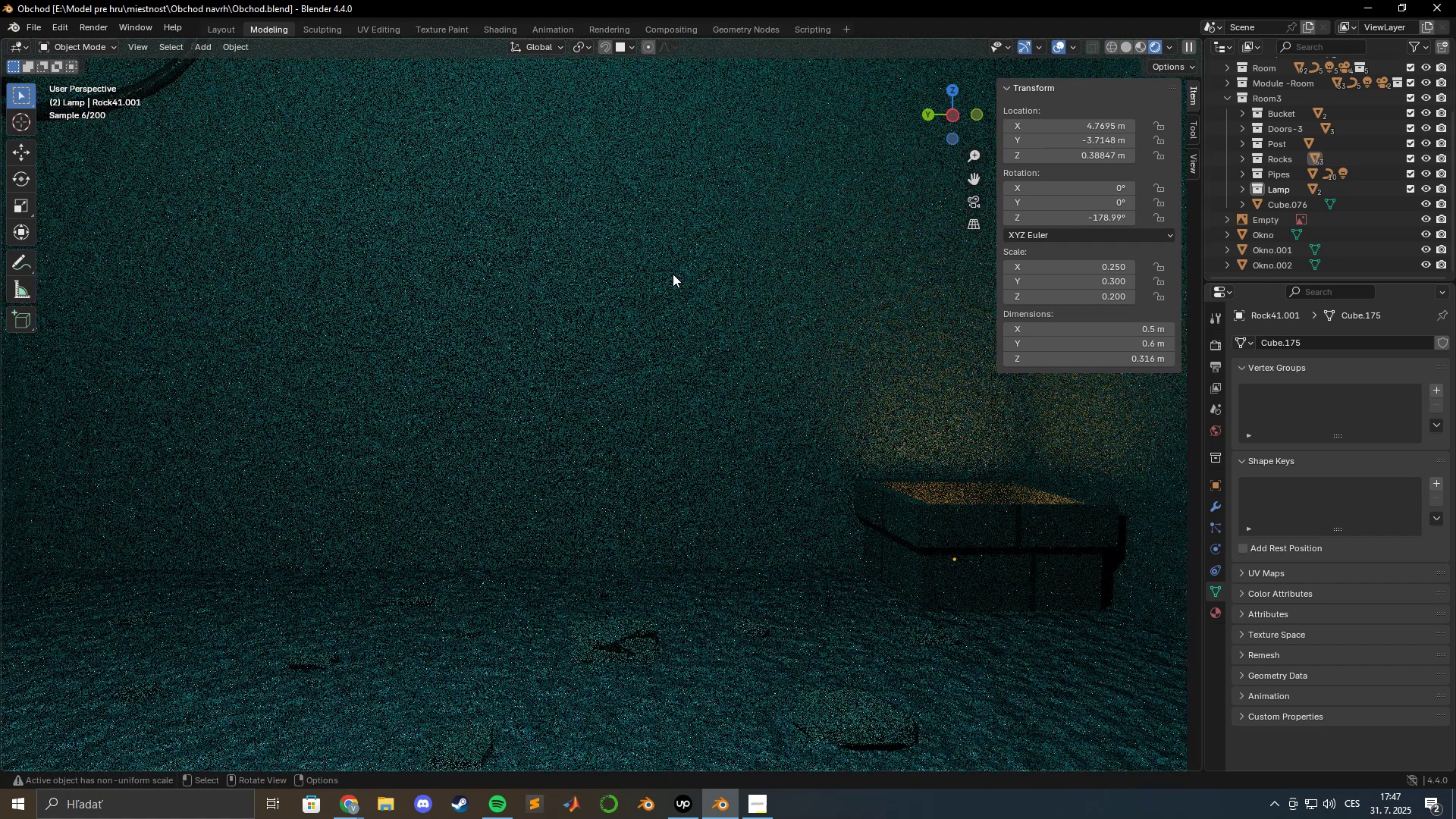 
scroll: coordinate [667, 273], scroll_direction: down, amount: 11.0
 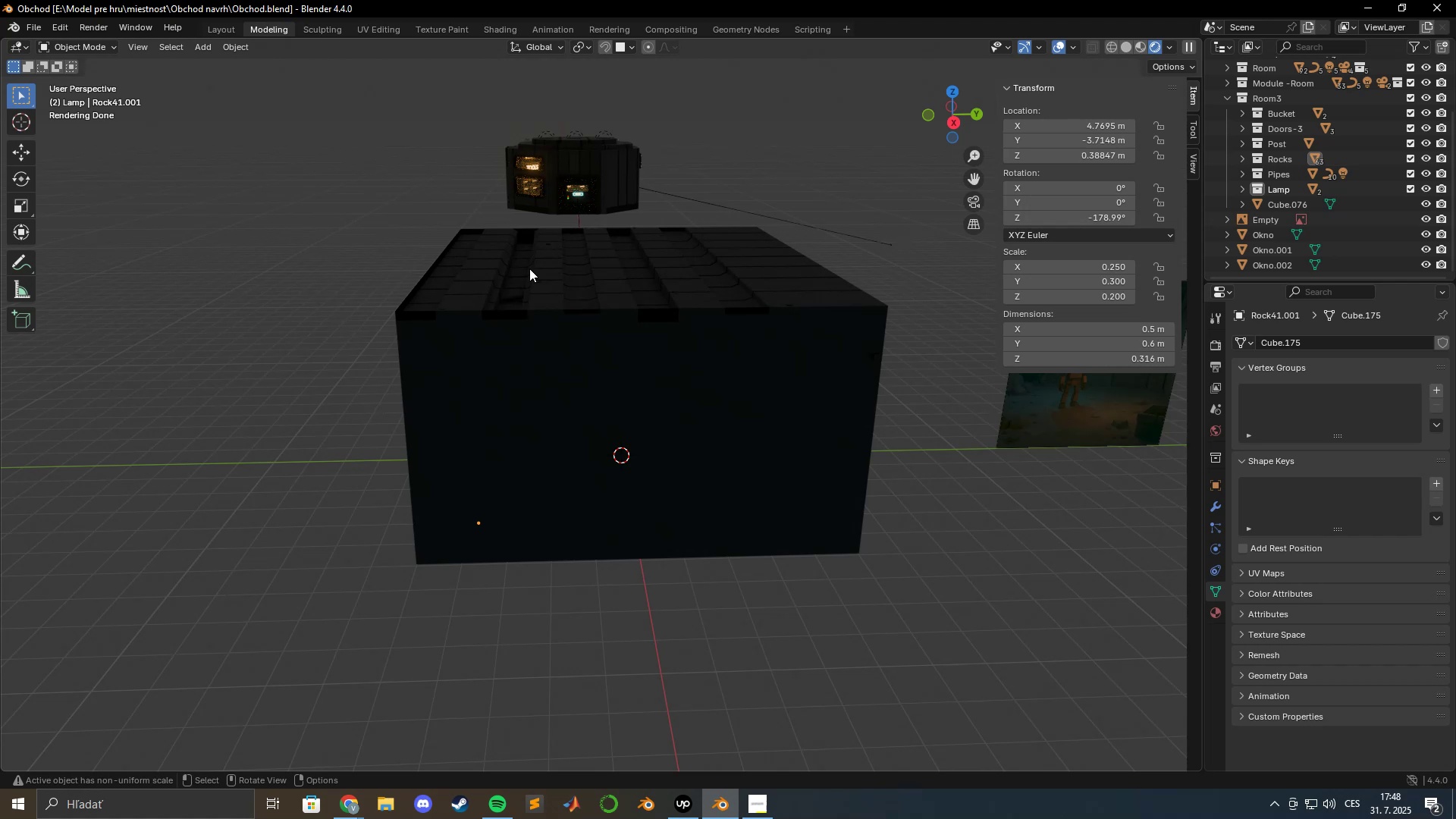 
wait(36.77)
 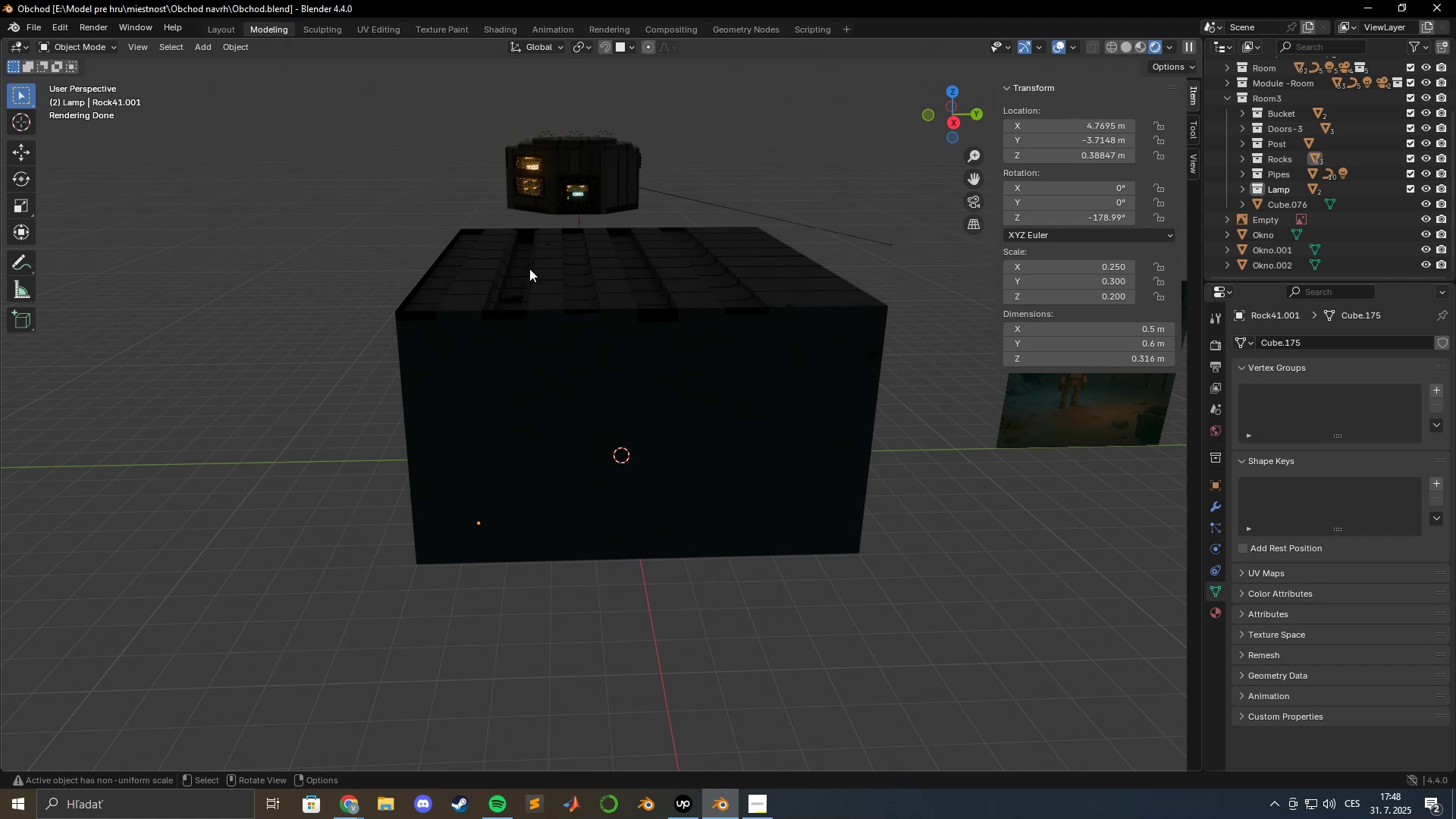 
scroll: coordinate [525, 384], scroll_direction: up, amount: 9.0
 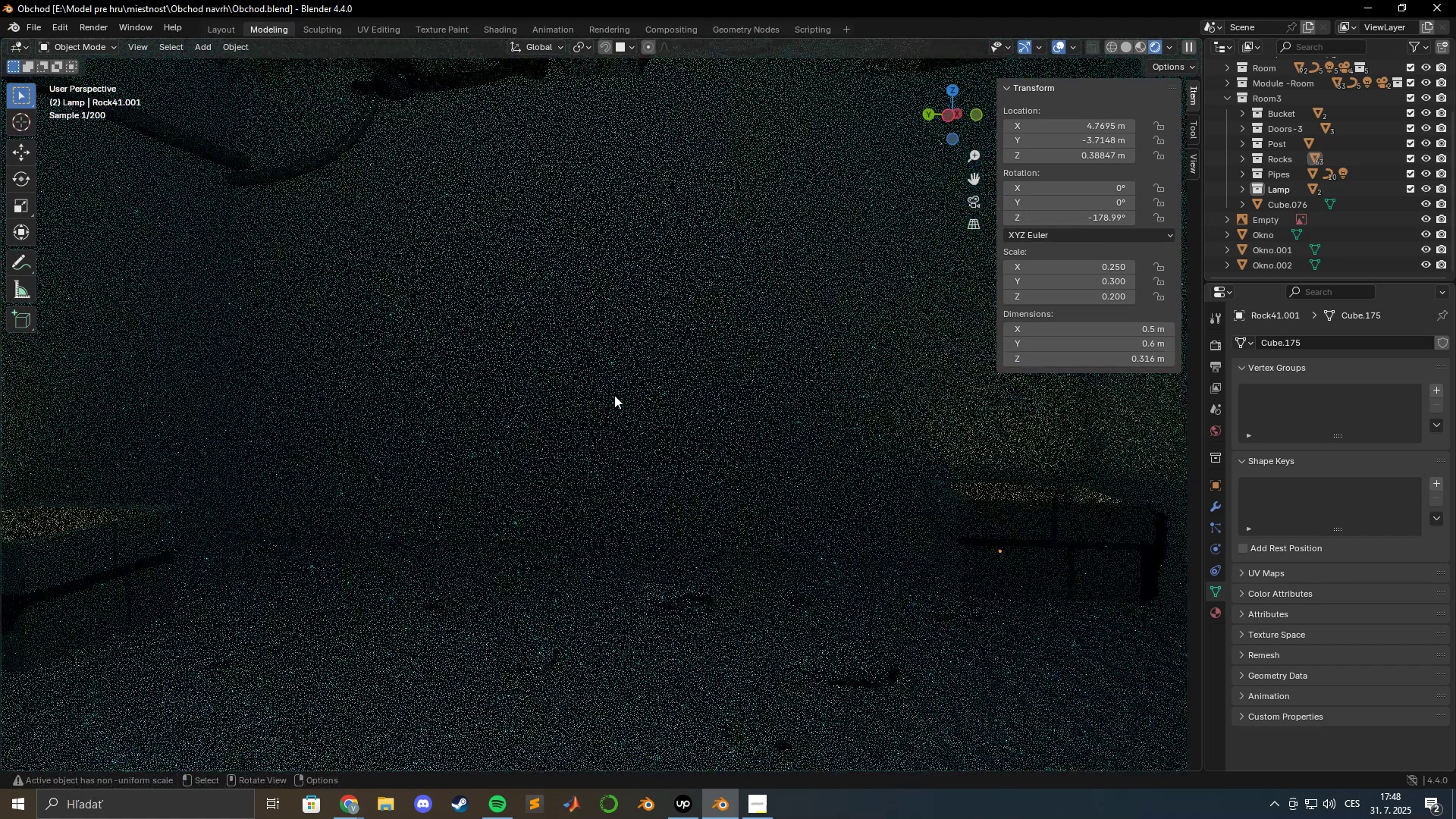 
wait(8.54)
 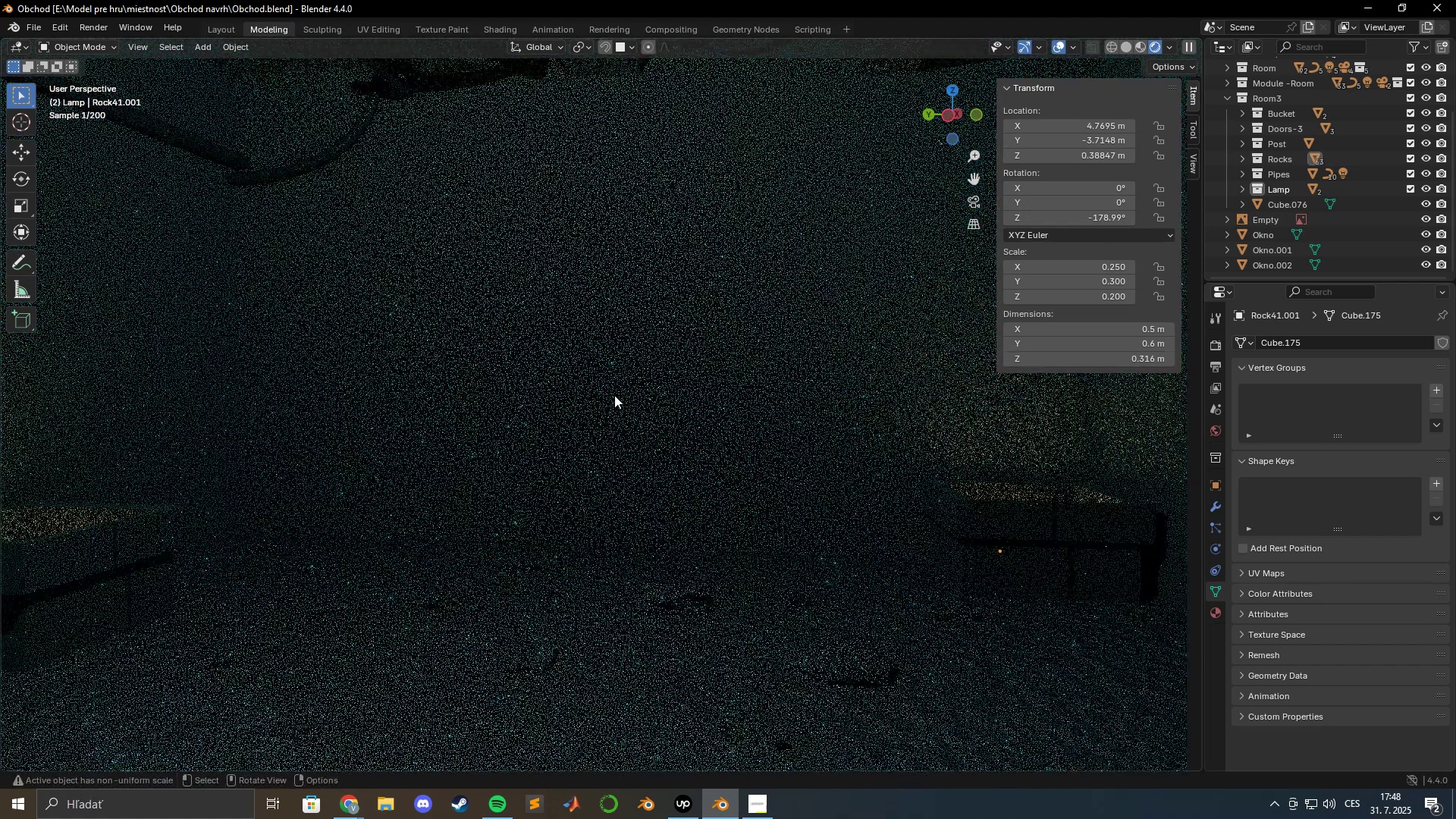 
scroll: coordinate [585, 383], scroll_direction: down, amount: 10.0
 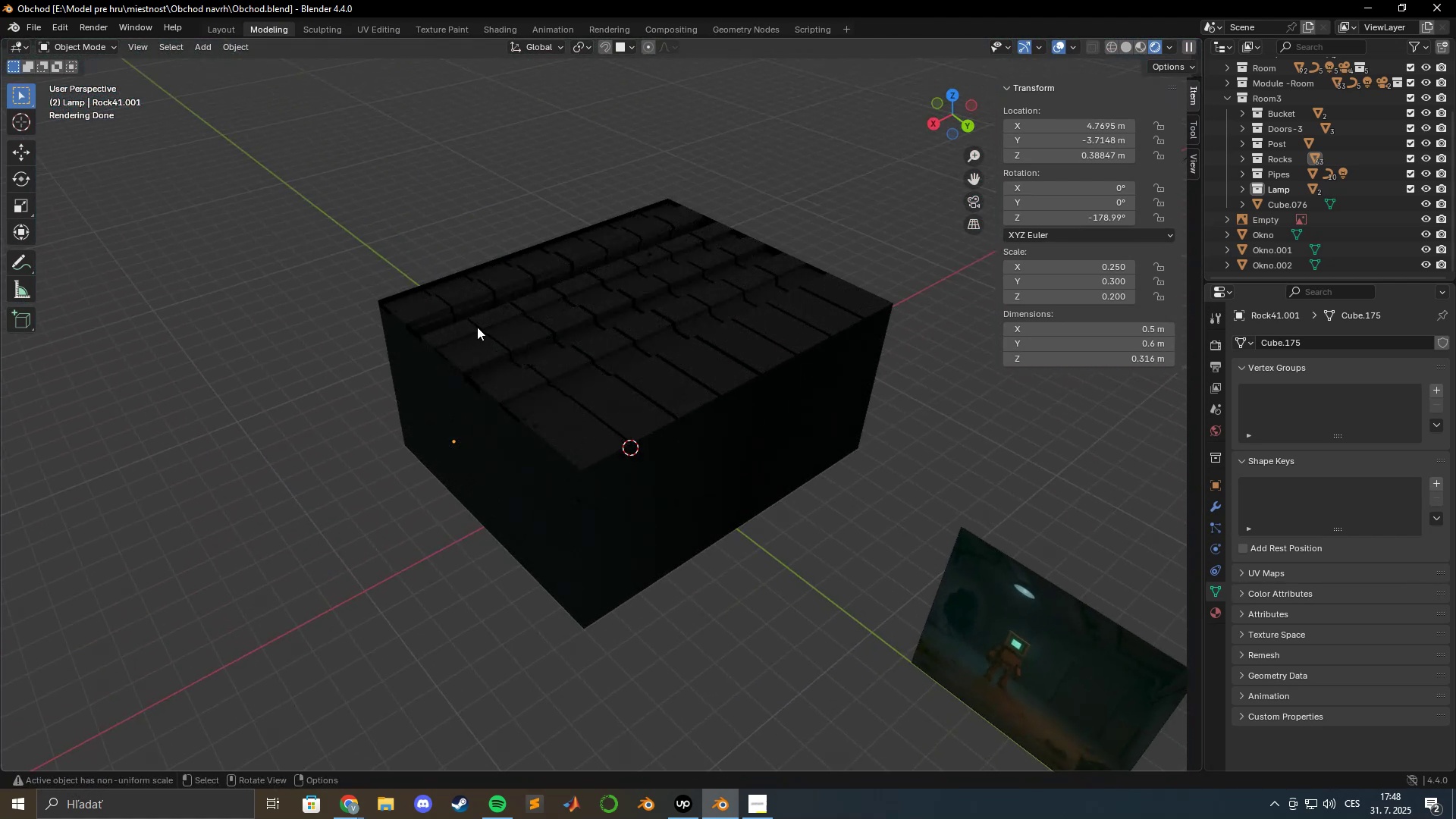 
wait(5.73)
 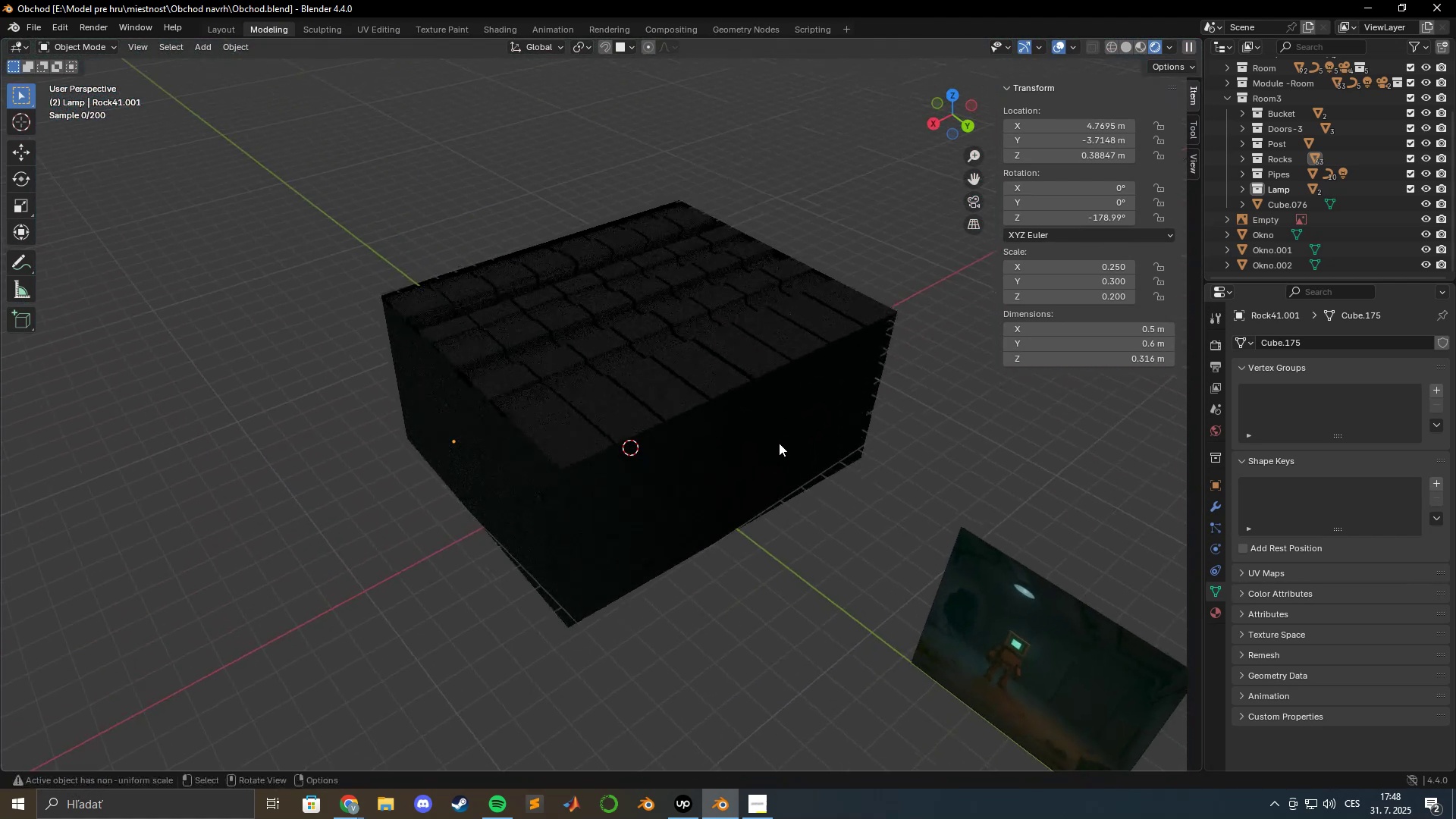 
key(Shift+A)
 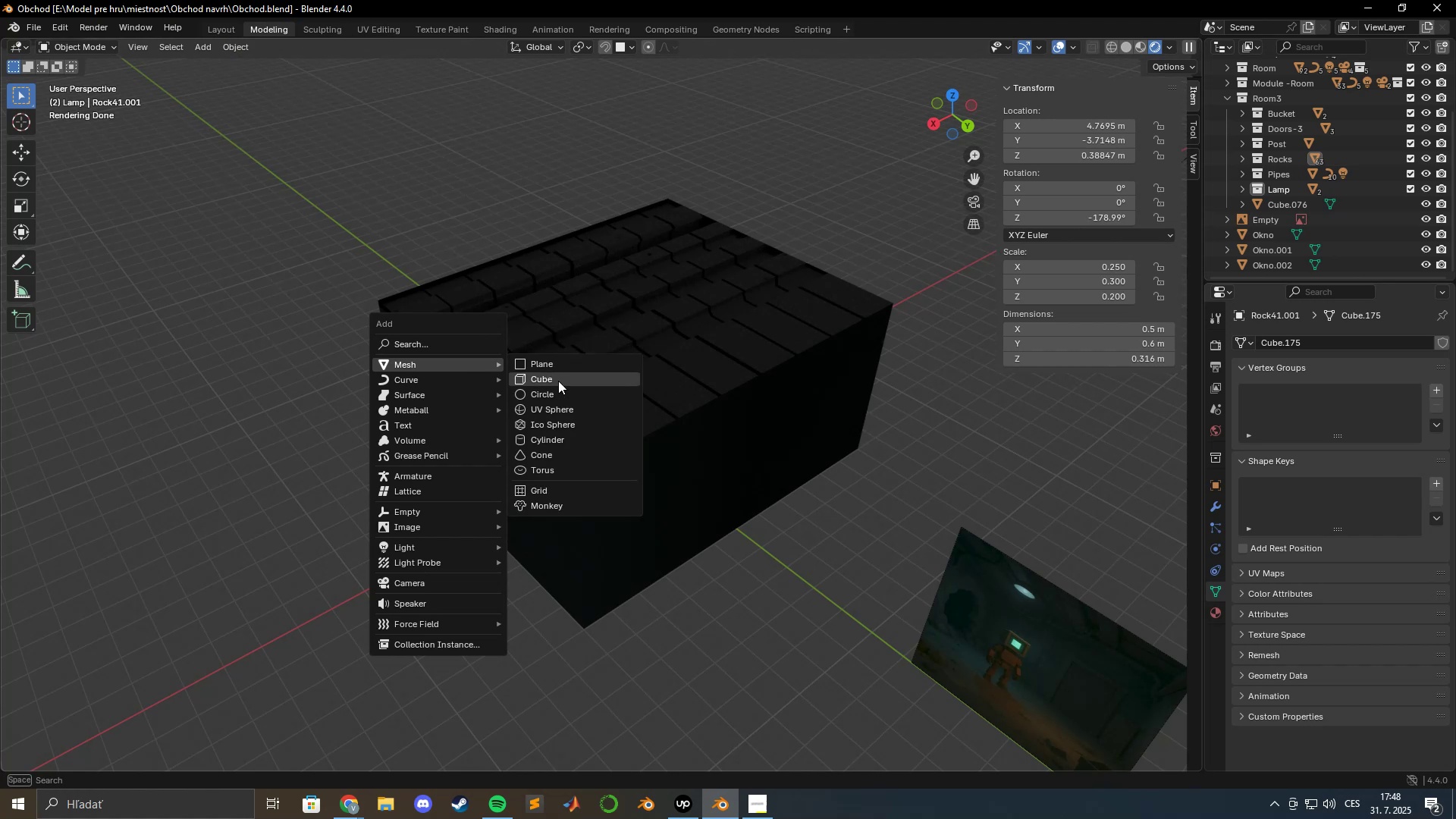 
left_click([560, 381])
 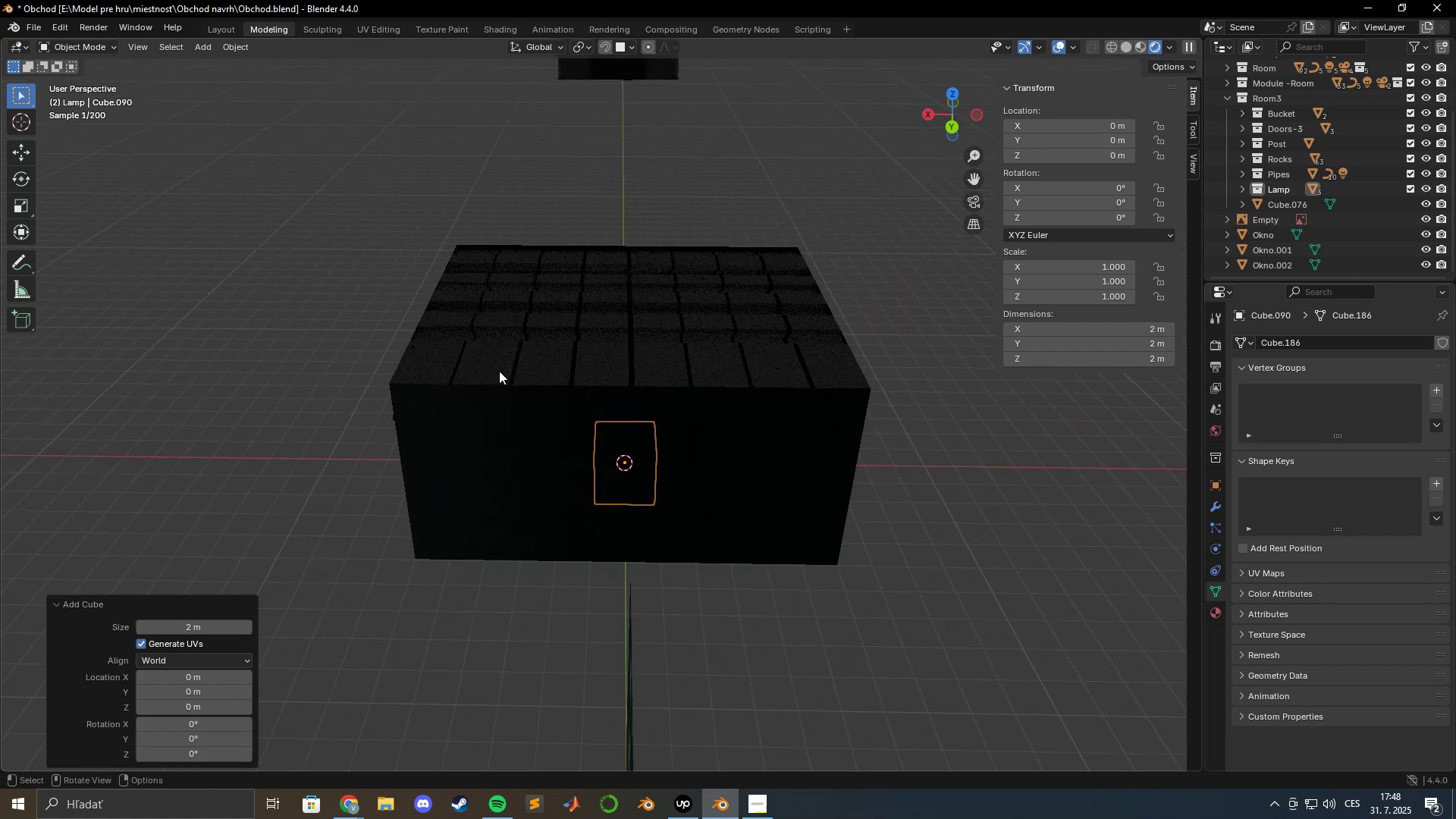 
scroll: coordinate [535, 375], scroll_direction: up, amount: 5.0
 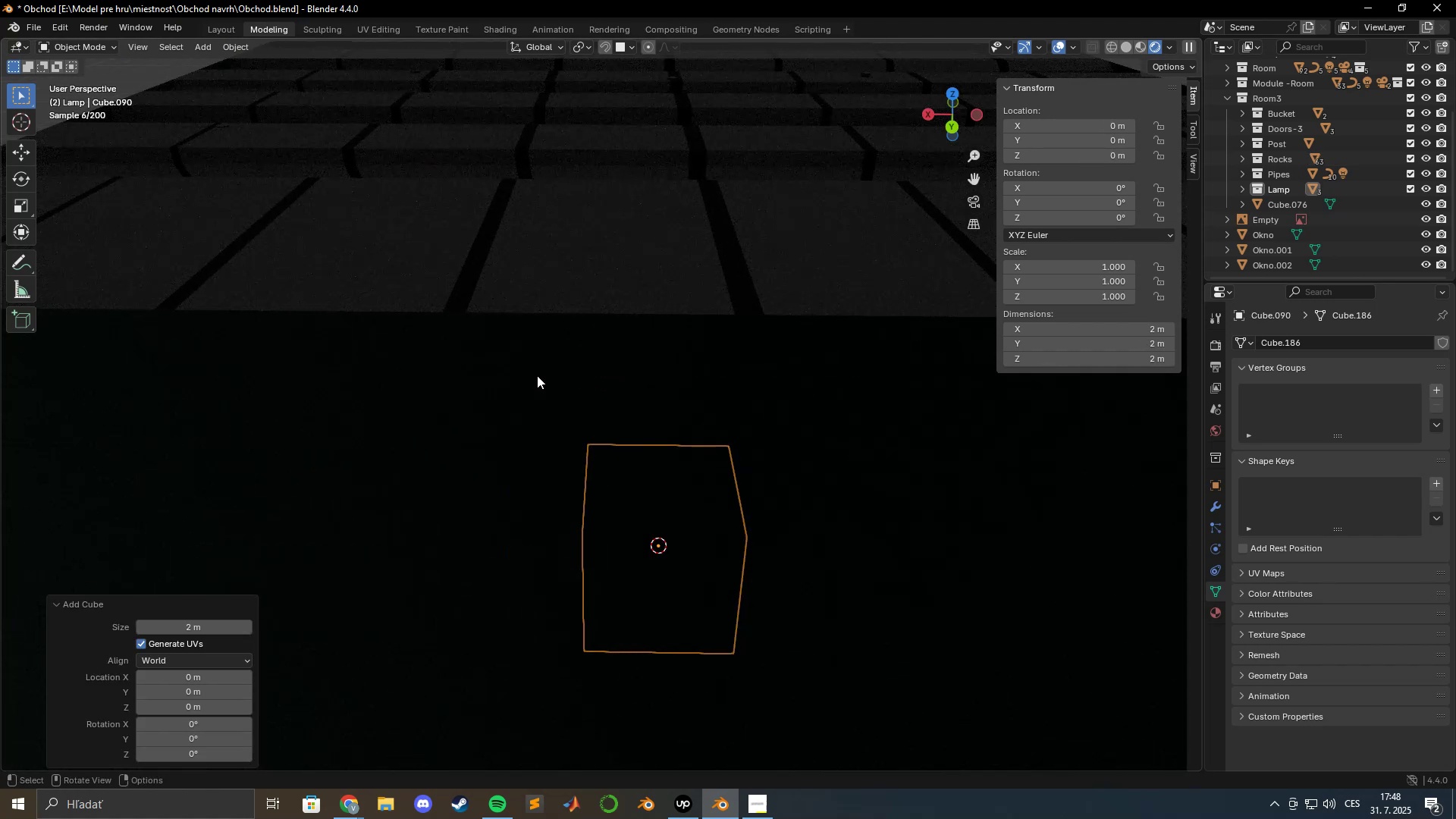 
scroll: coordinate [534, 376], scroll_direction: down, amount: 5.0
 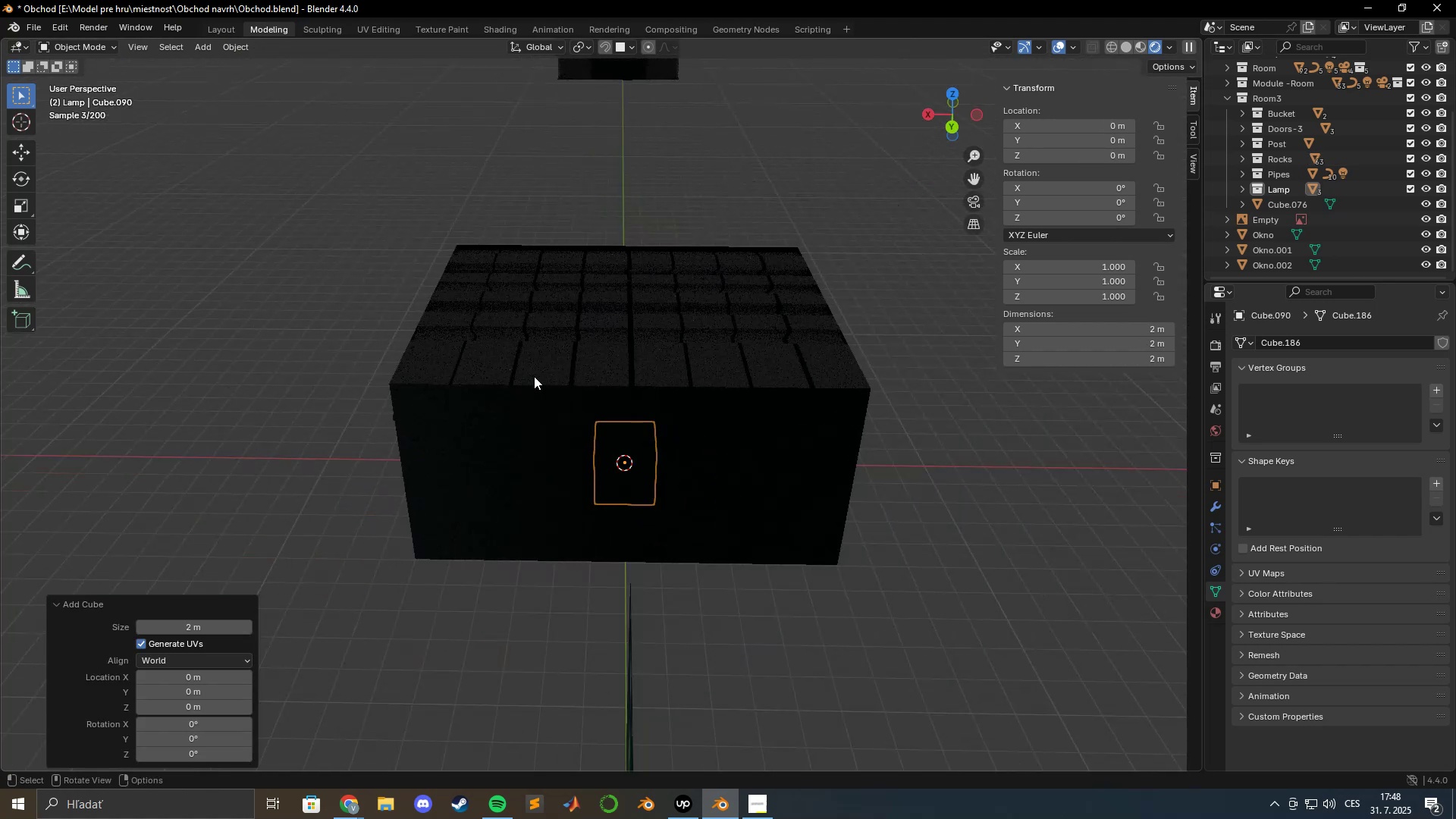 
type(gyx)
 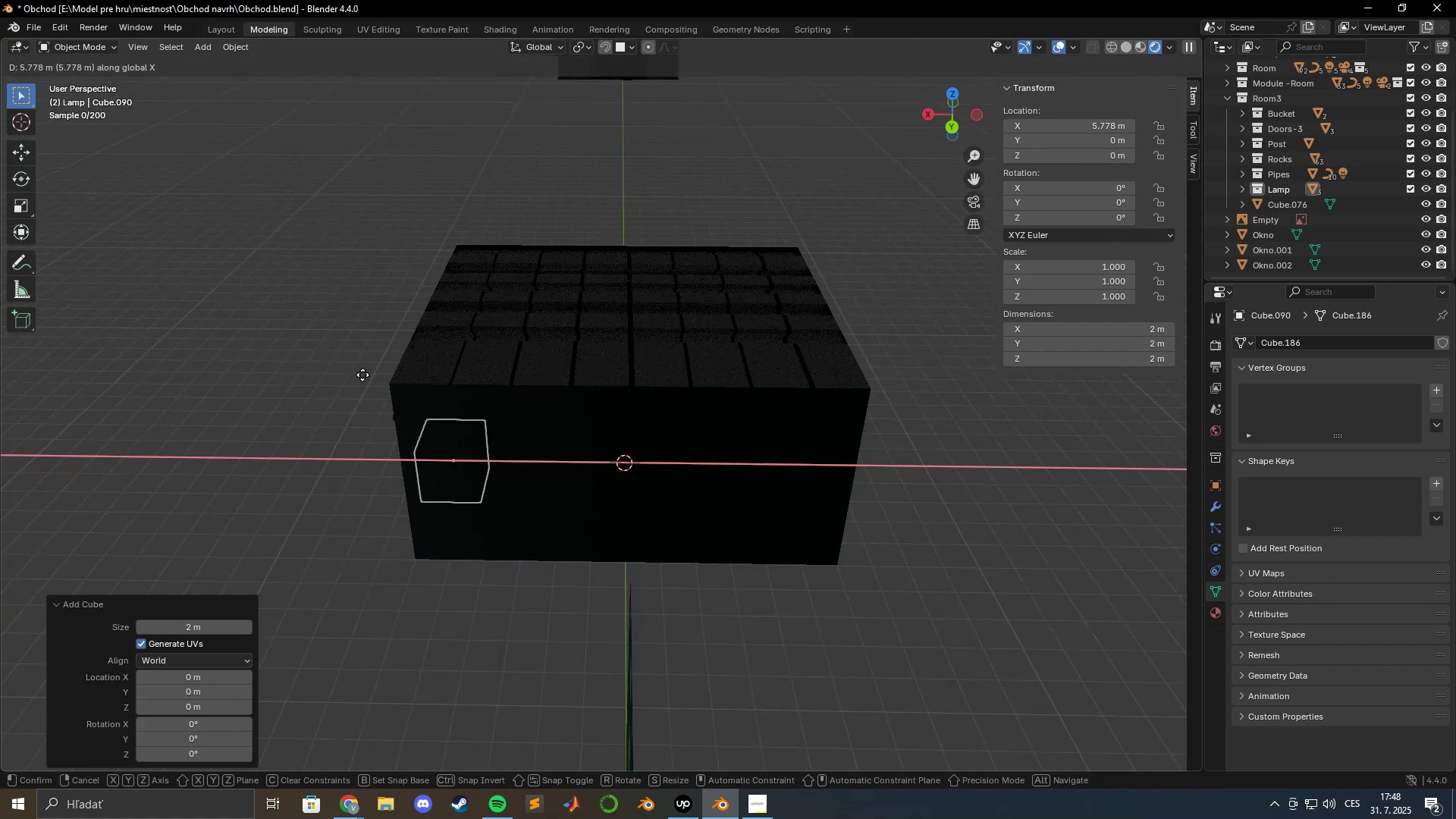 
left_click([359, 374])
 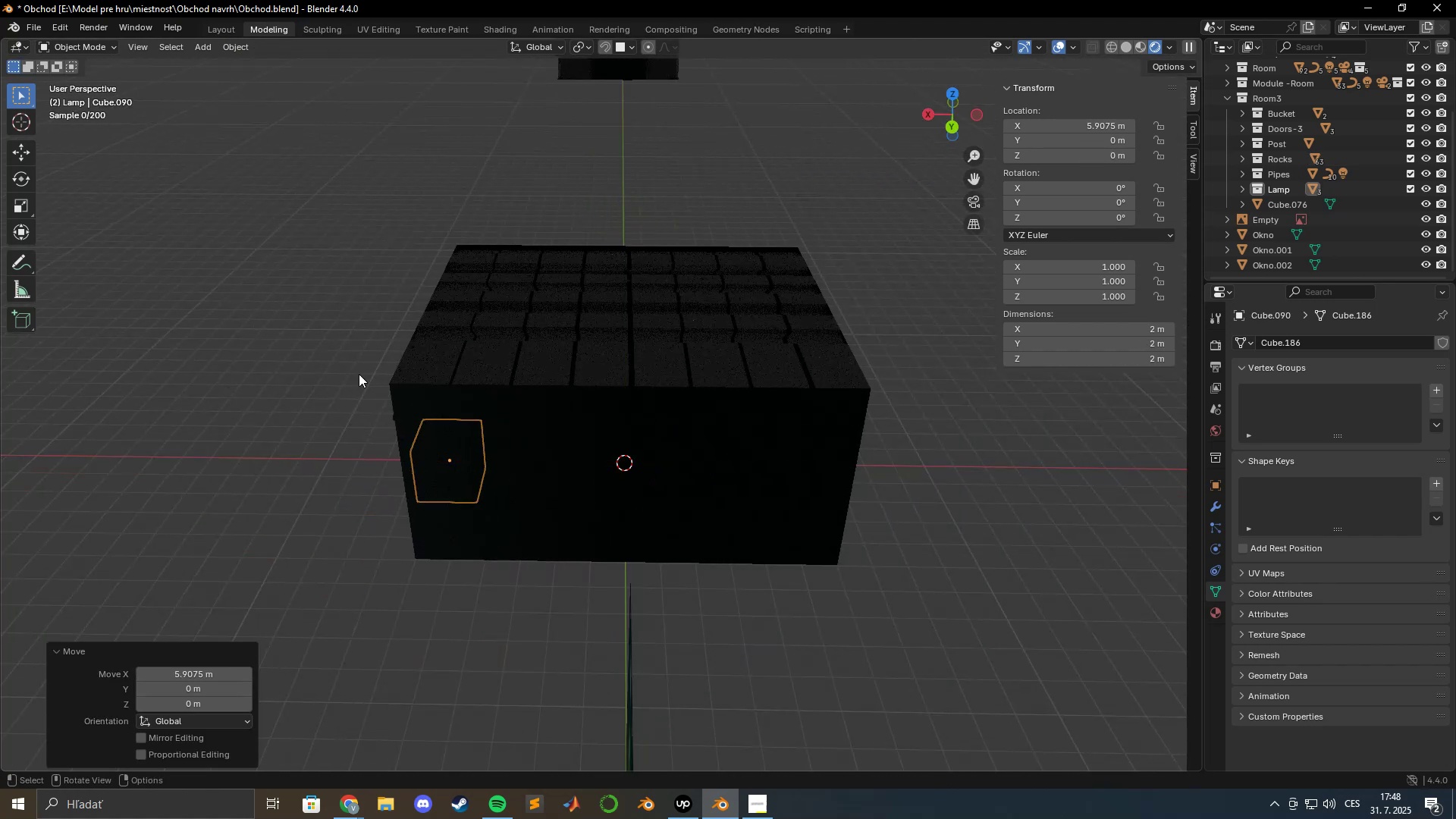 
hold_key(key=ShiftLeft, duration=0.42)
 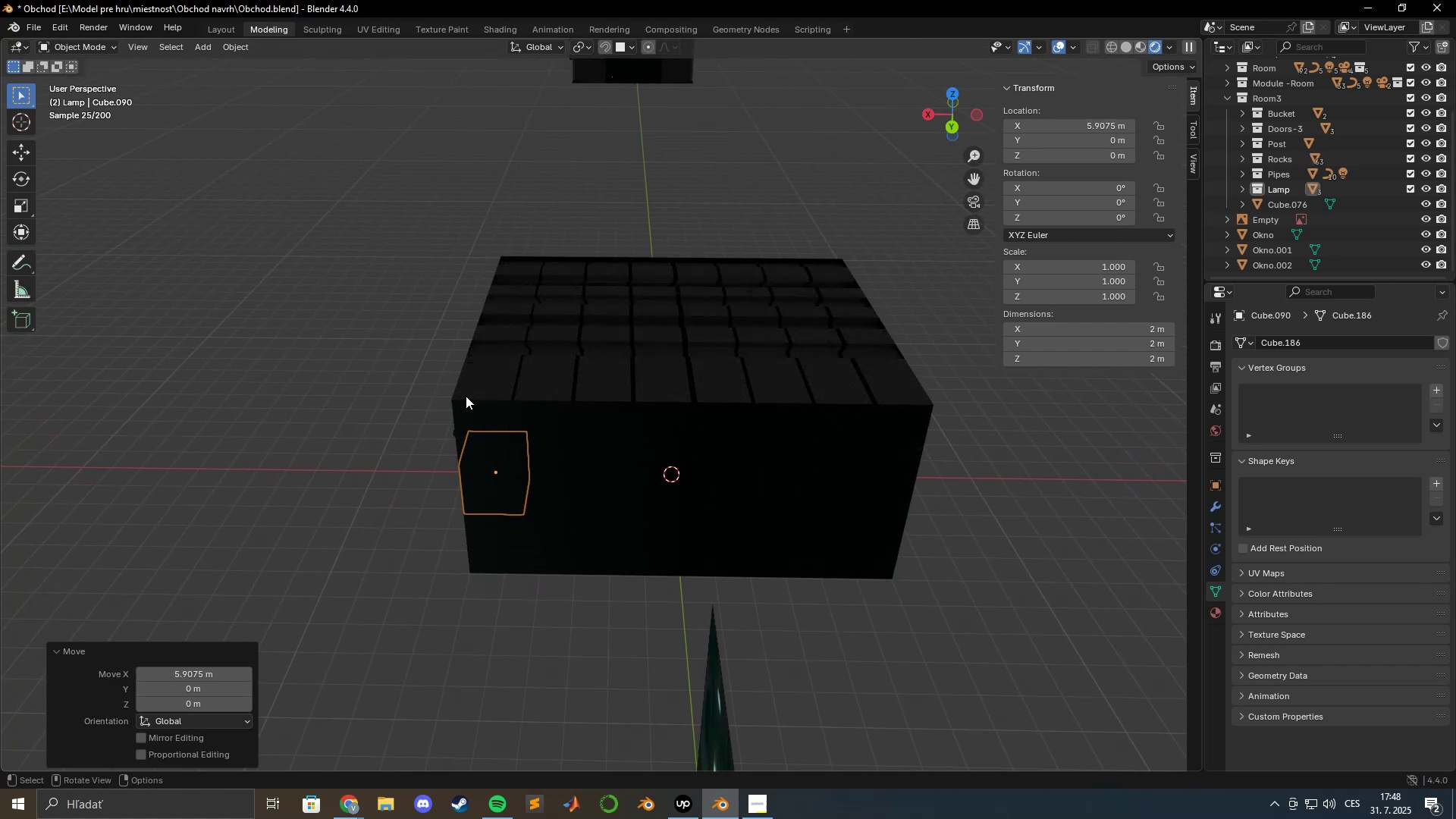 
key(Numpad7)
 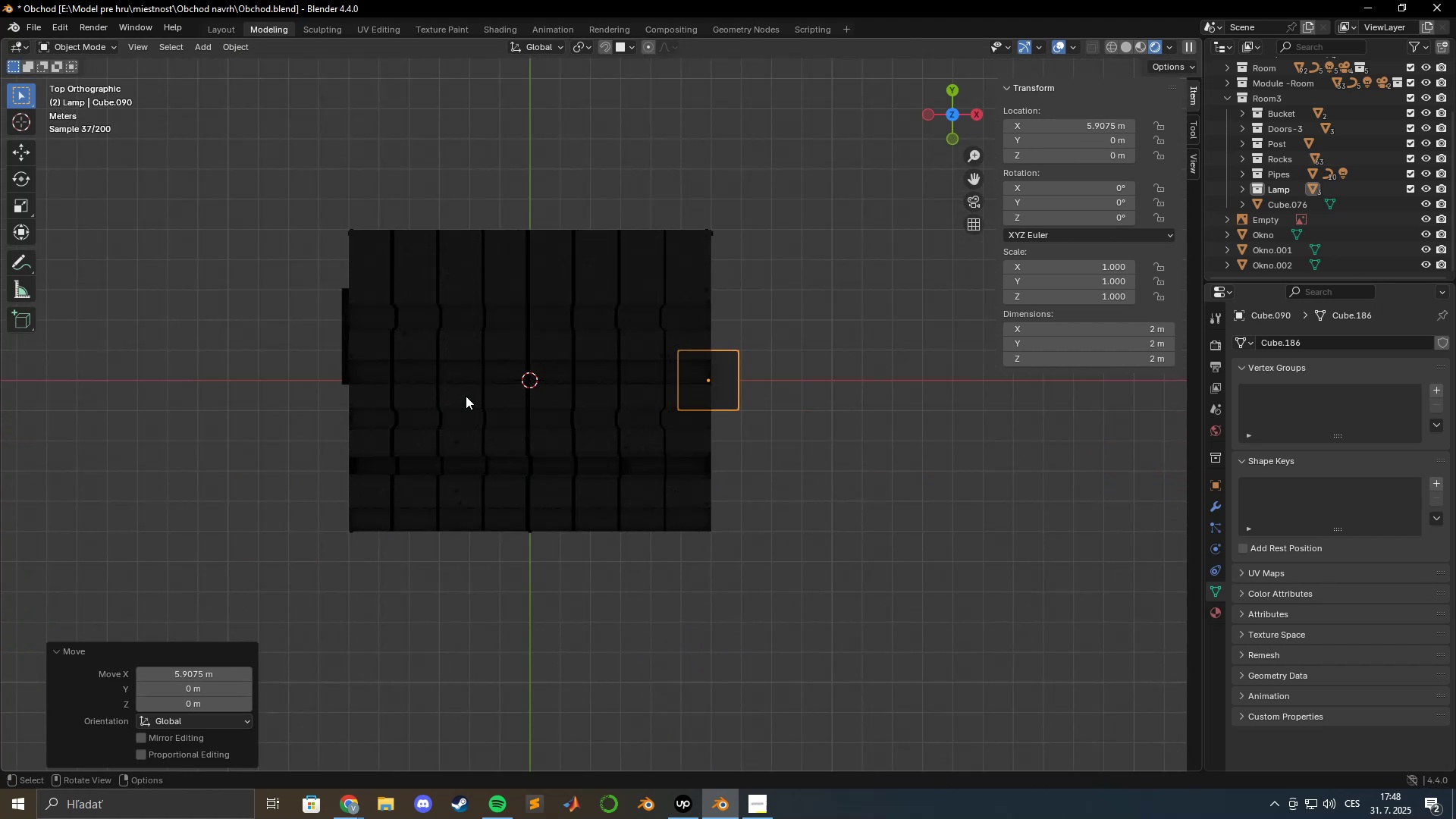 
hold_key(key=ShiftLeft, duration=0.67)
 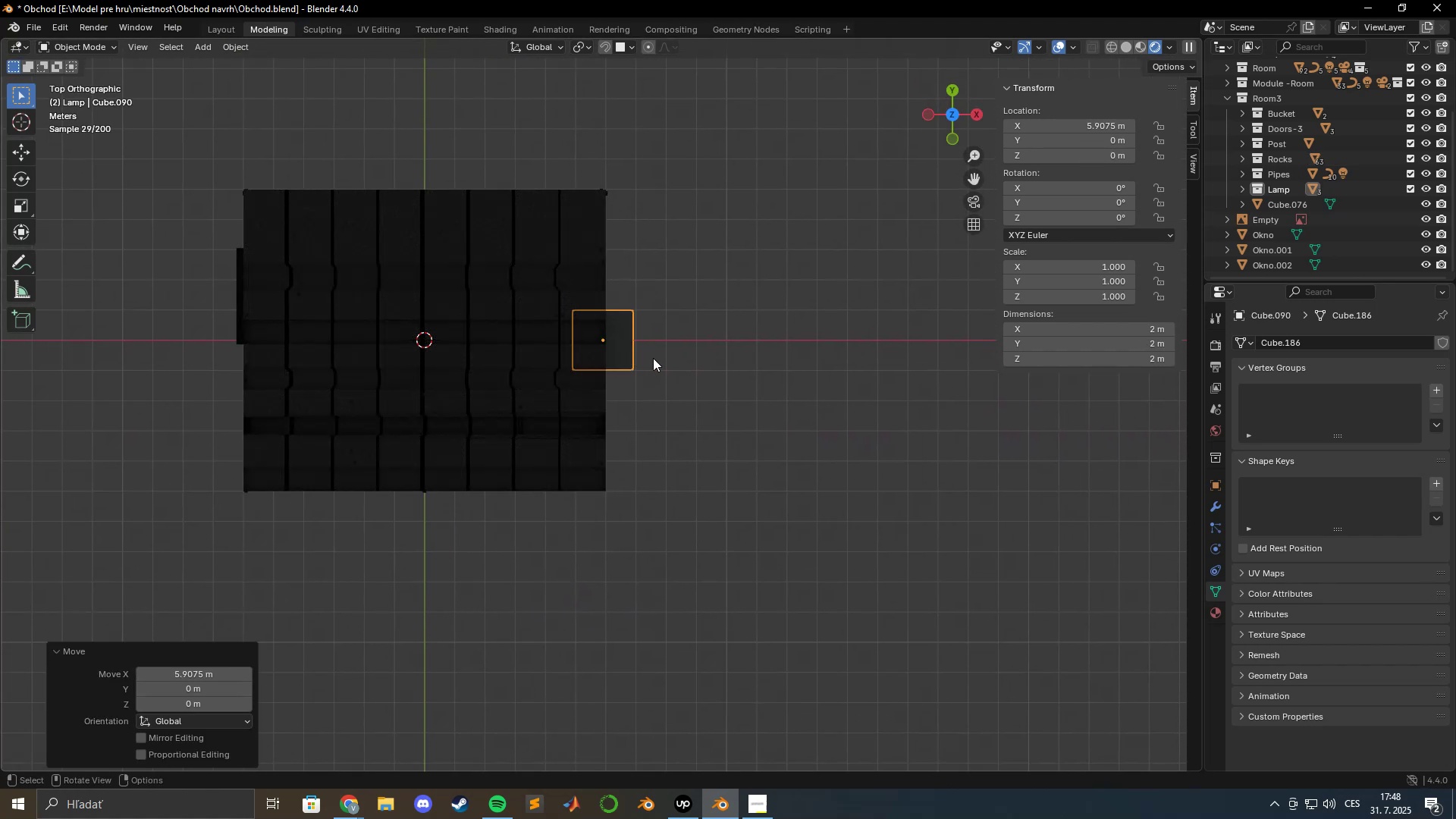 
scroll: coordinate [640, 340], scroll_direction: up, amount: 8.0
 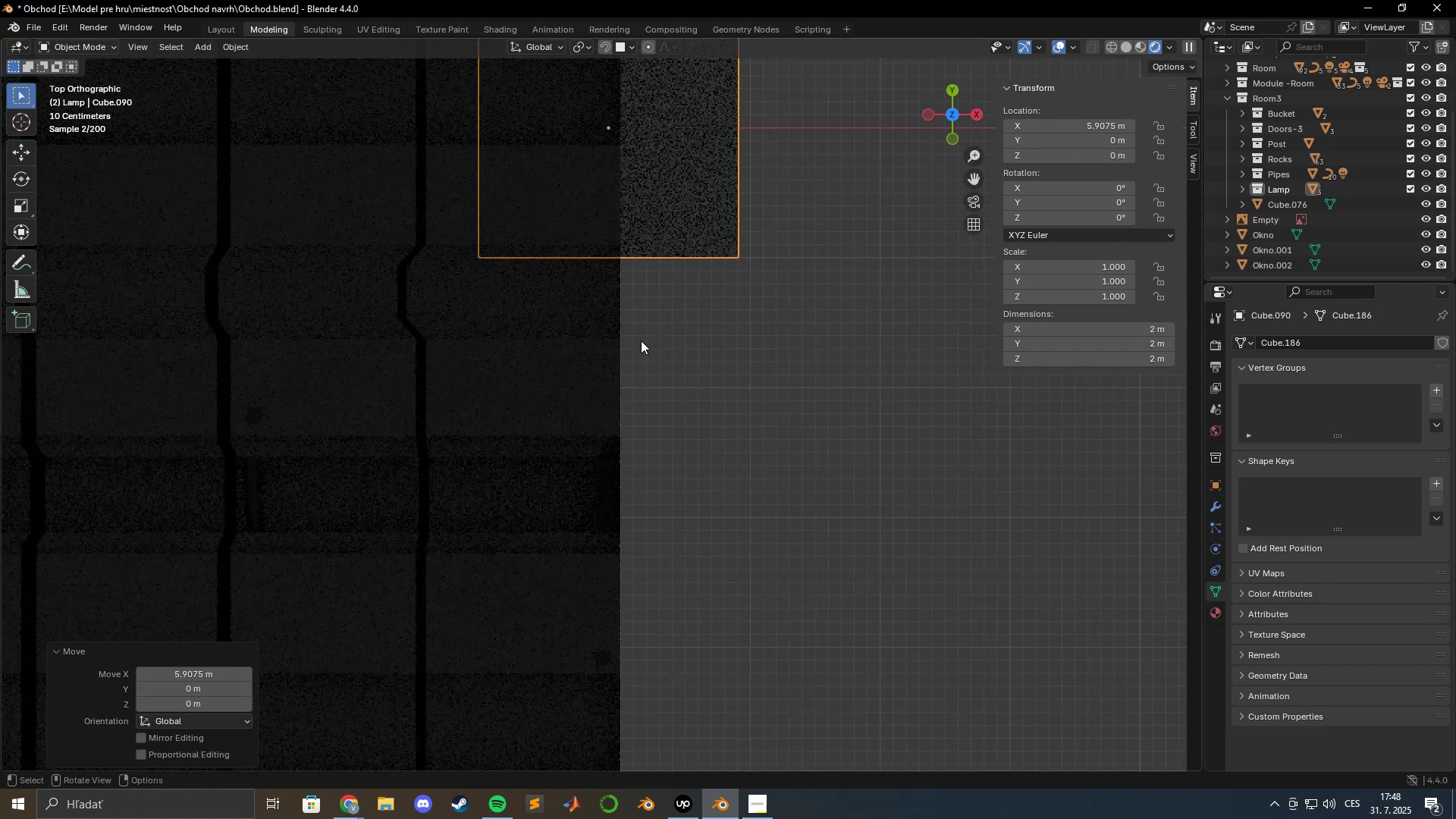 
hold_key(key=ShiftLeft, duration=0.66)
 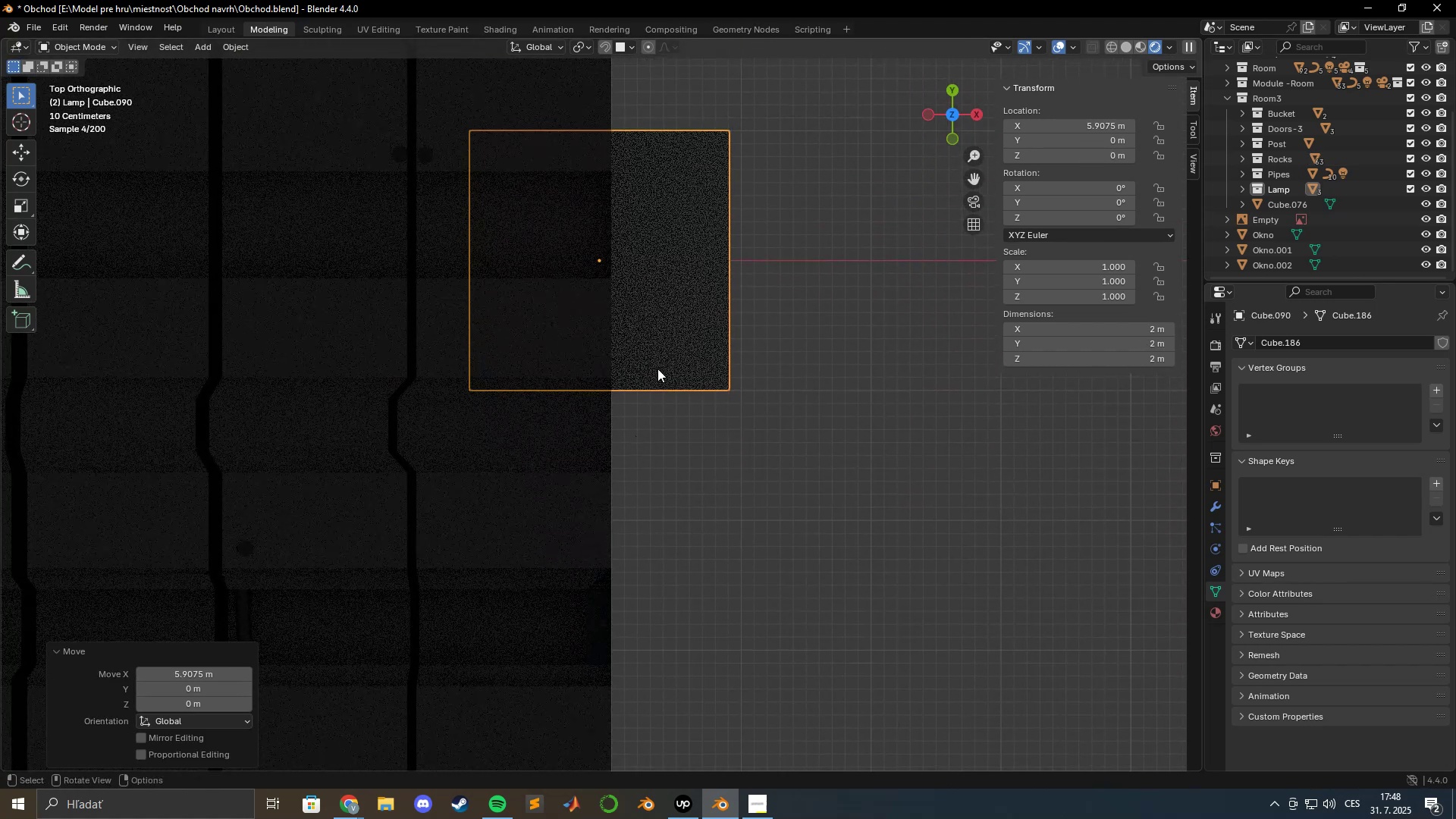 
scroll: coordinate [660, 366], scroll_direction: up, amount: 2.0
 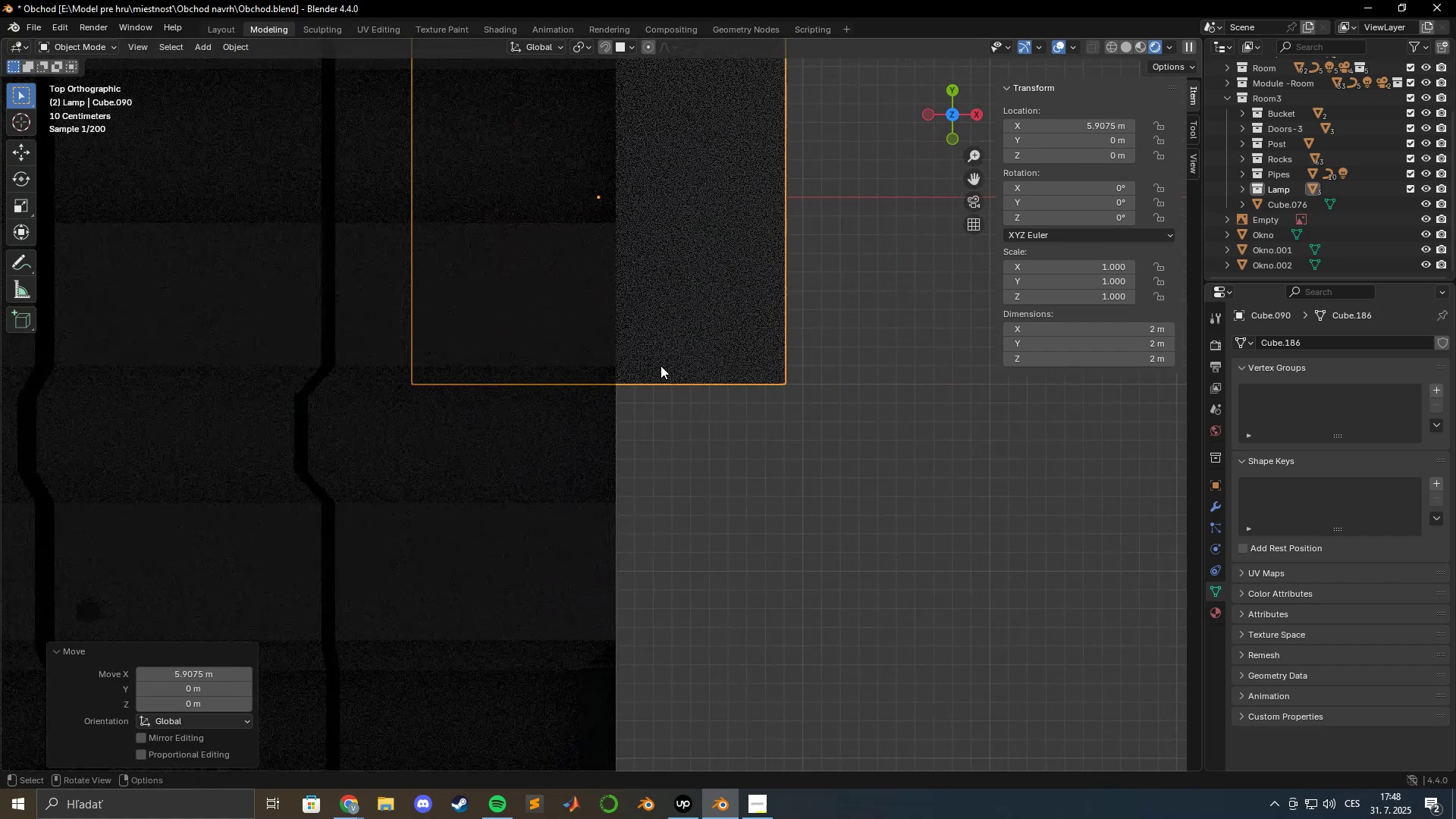 
hold_key(key=ShiftLeft, duration=0.74)
 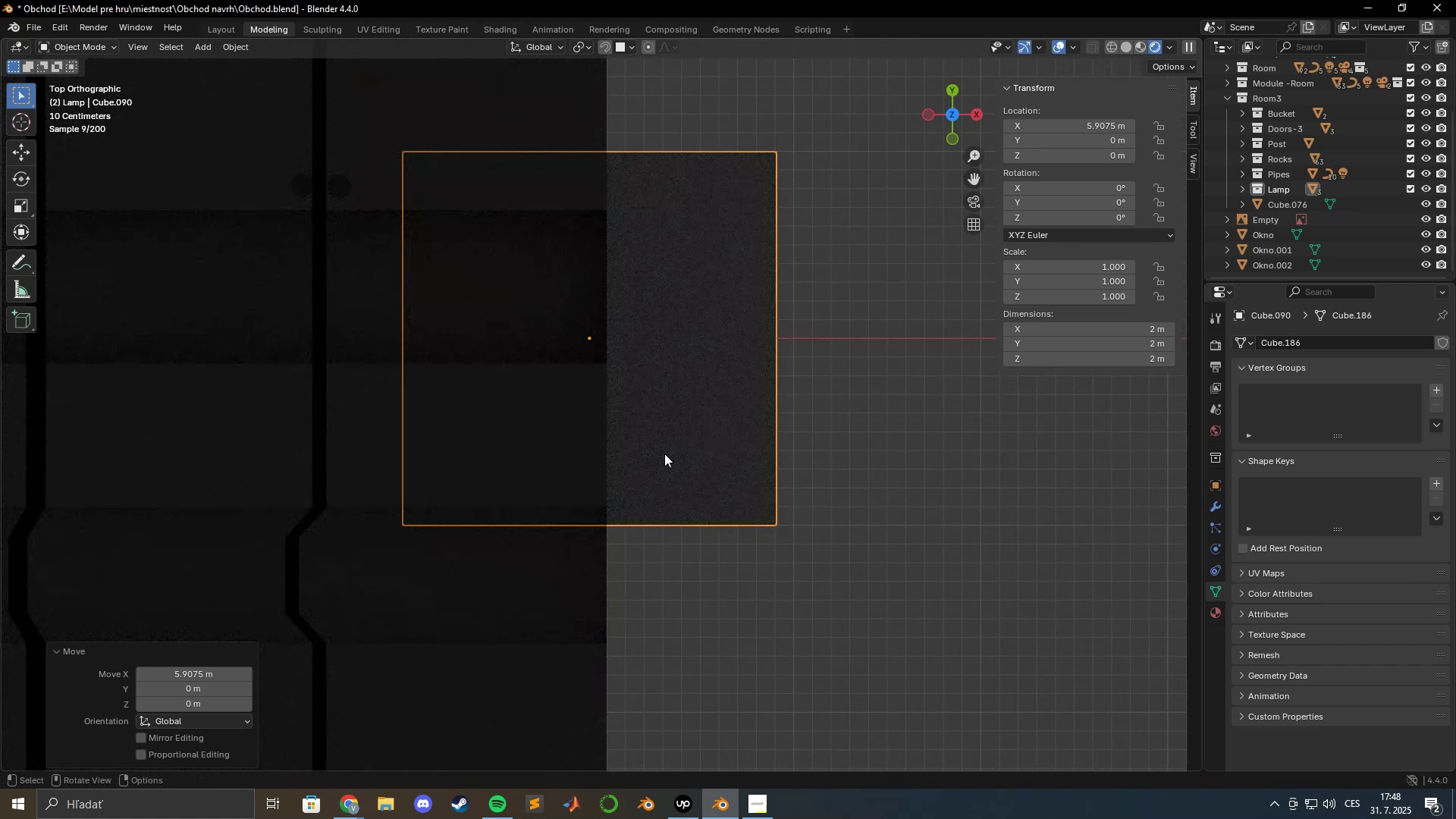 
type(gyx)
 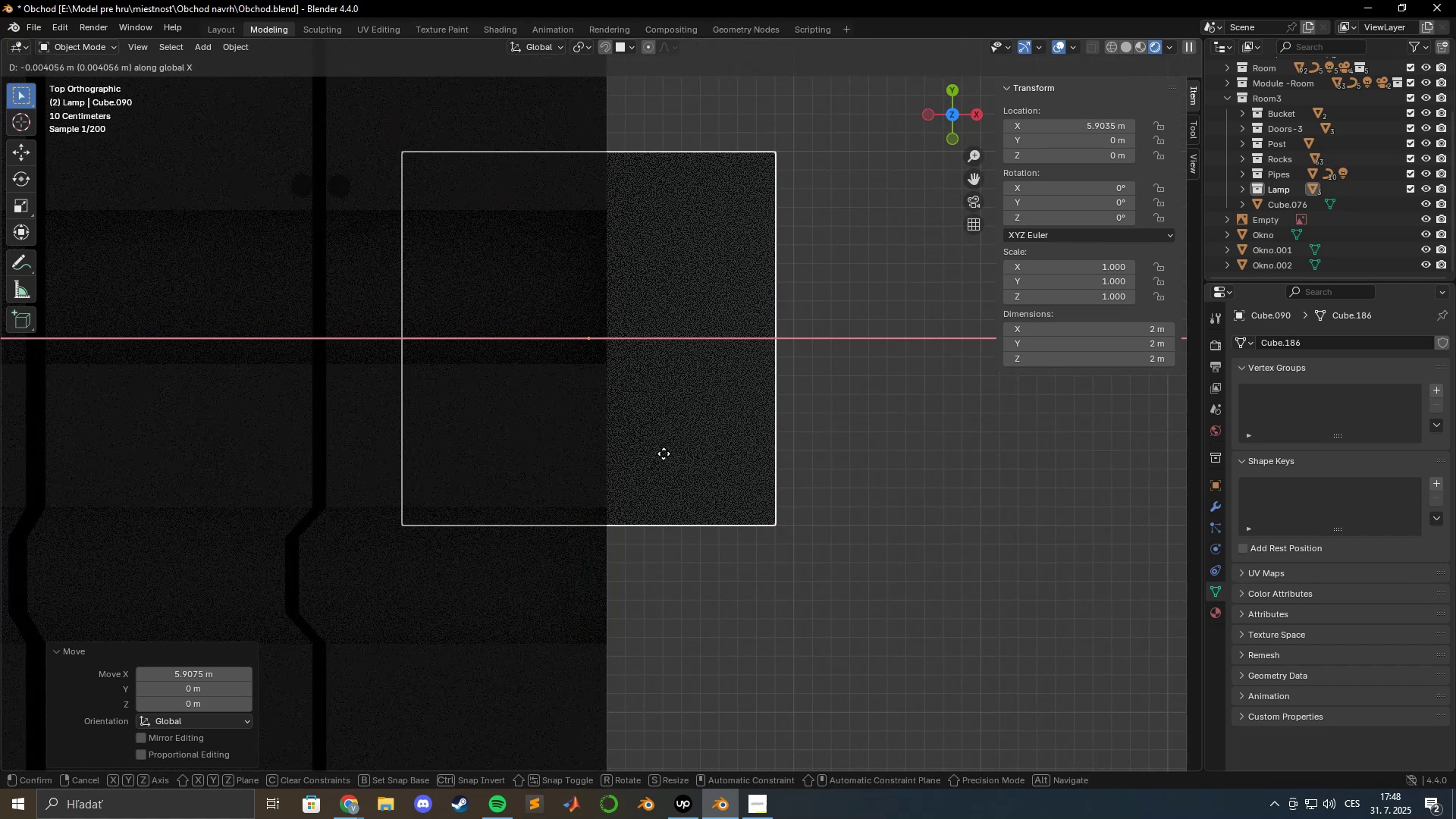 
hold_key(key=ShiftLeft, duration=1.5)
 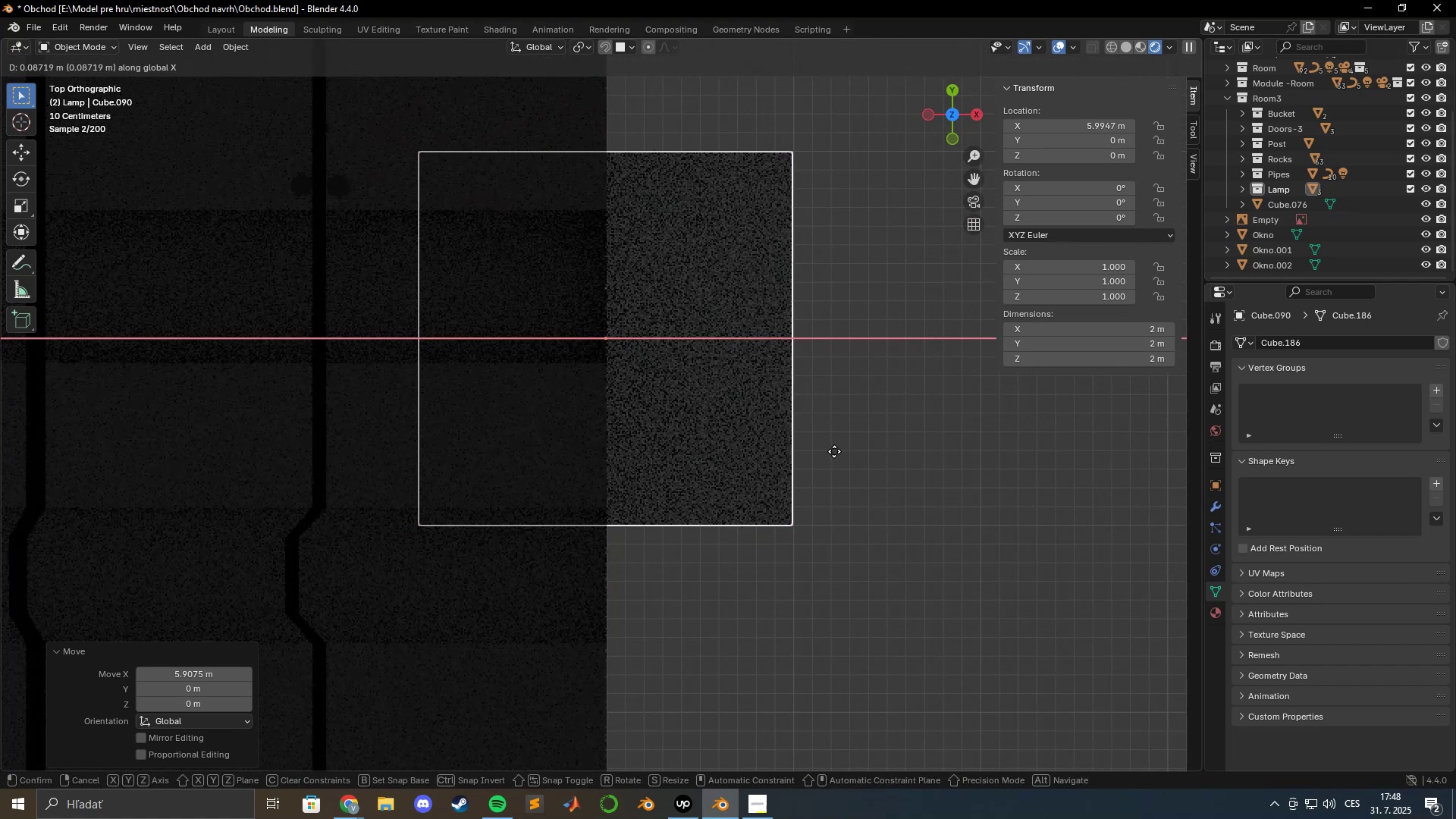 
hold_key(key=ShiftLeft, duration=0.9)
left_click([835, 451])
 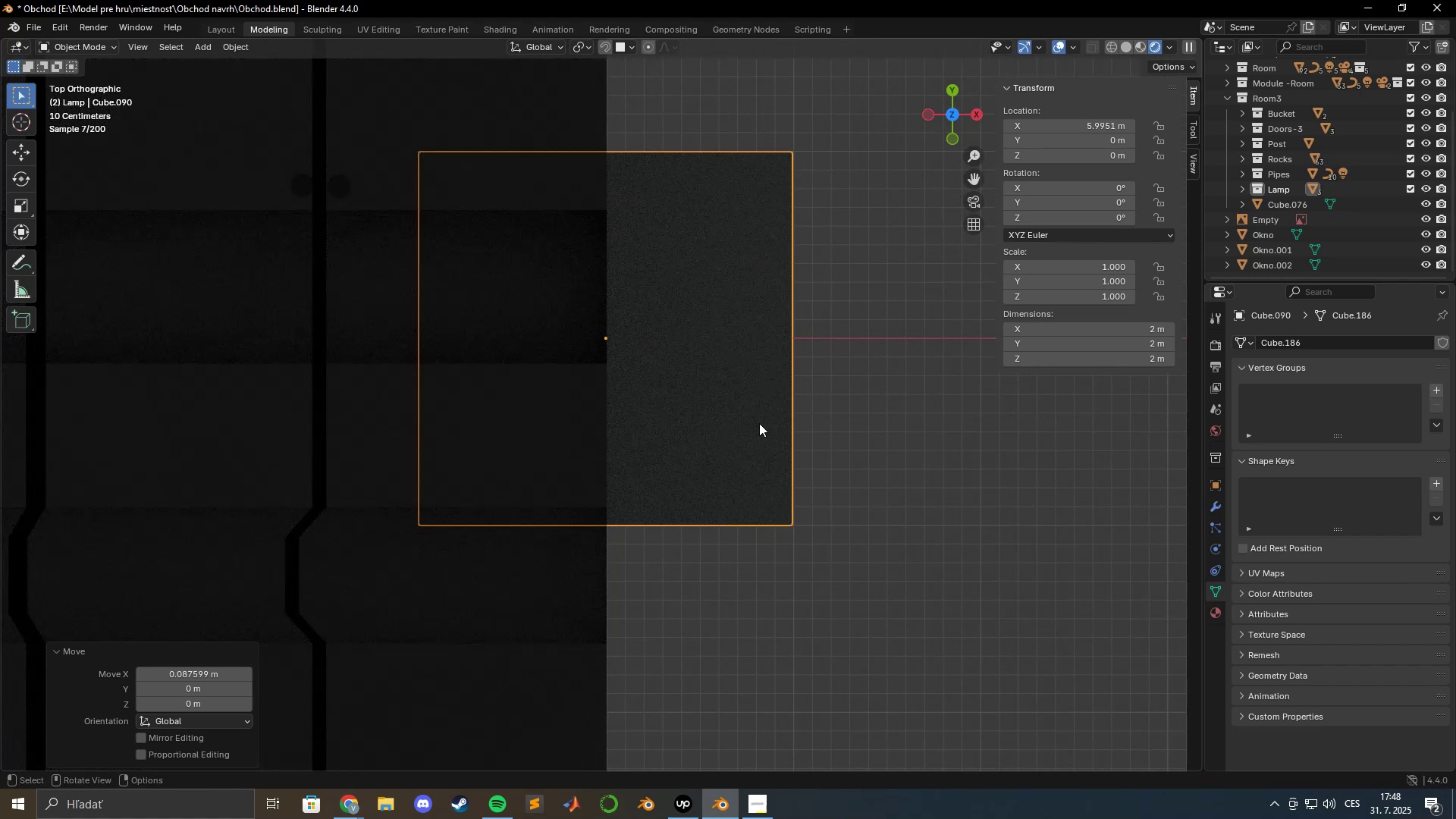 
scroll: coordinate [717, 381], scroll_direction: up, amount: 7.0
 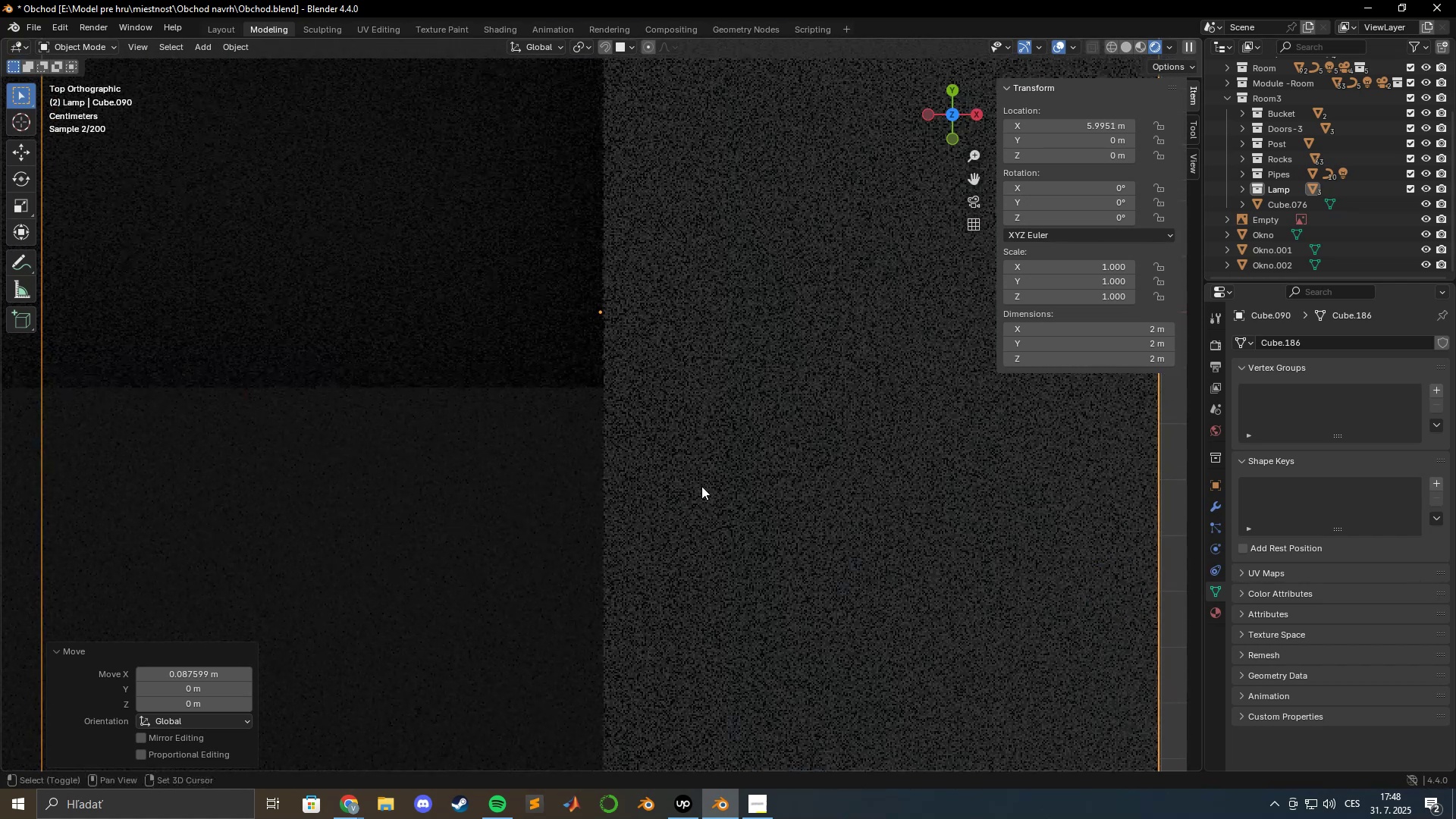 
hold_key(key=ShiftLeft, duration=0.59)
 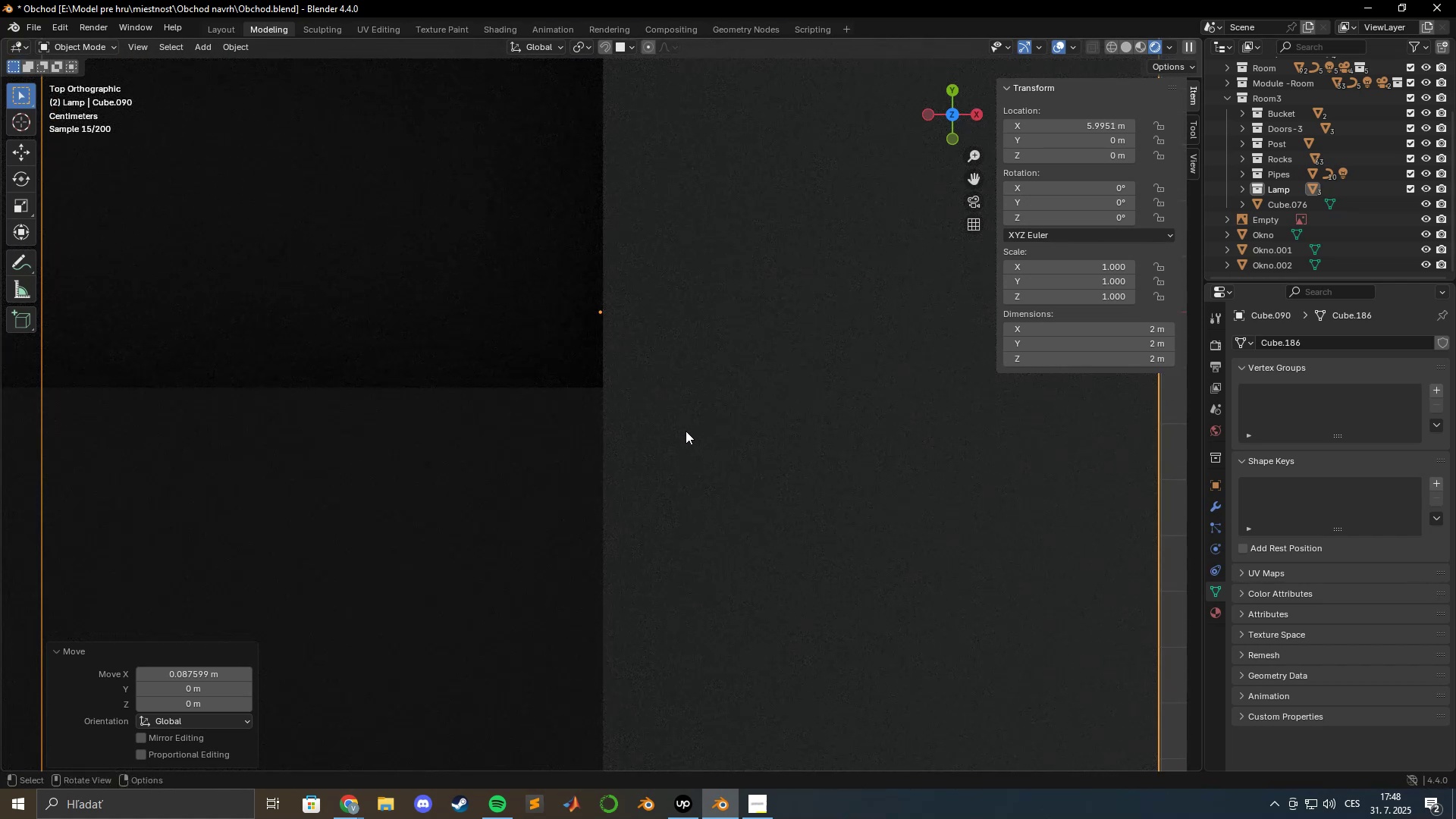 
type(gyx)
 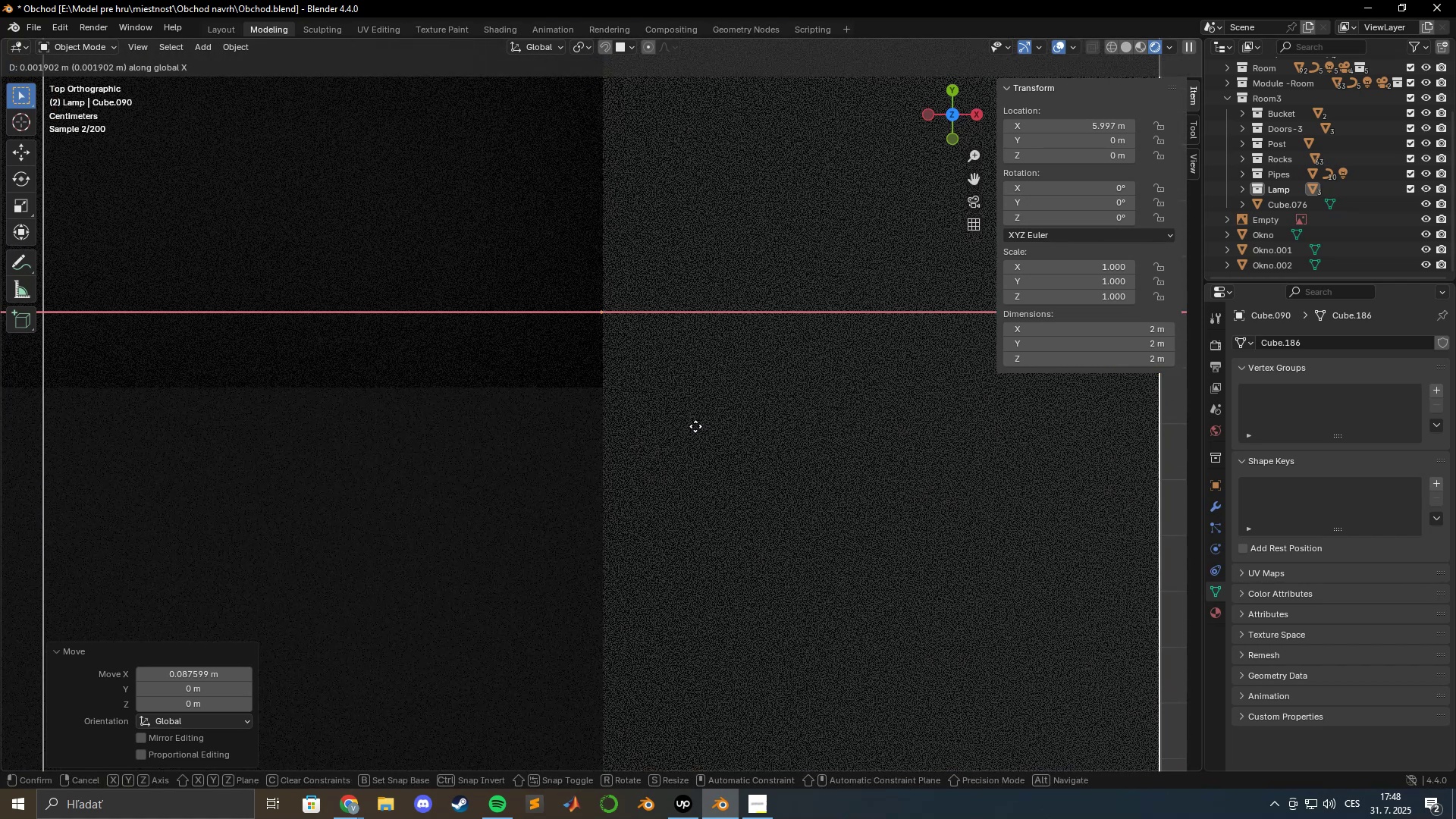 
 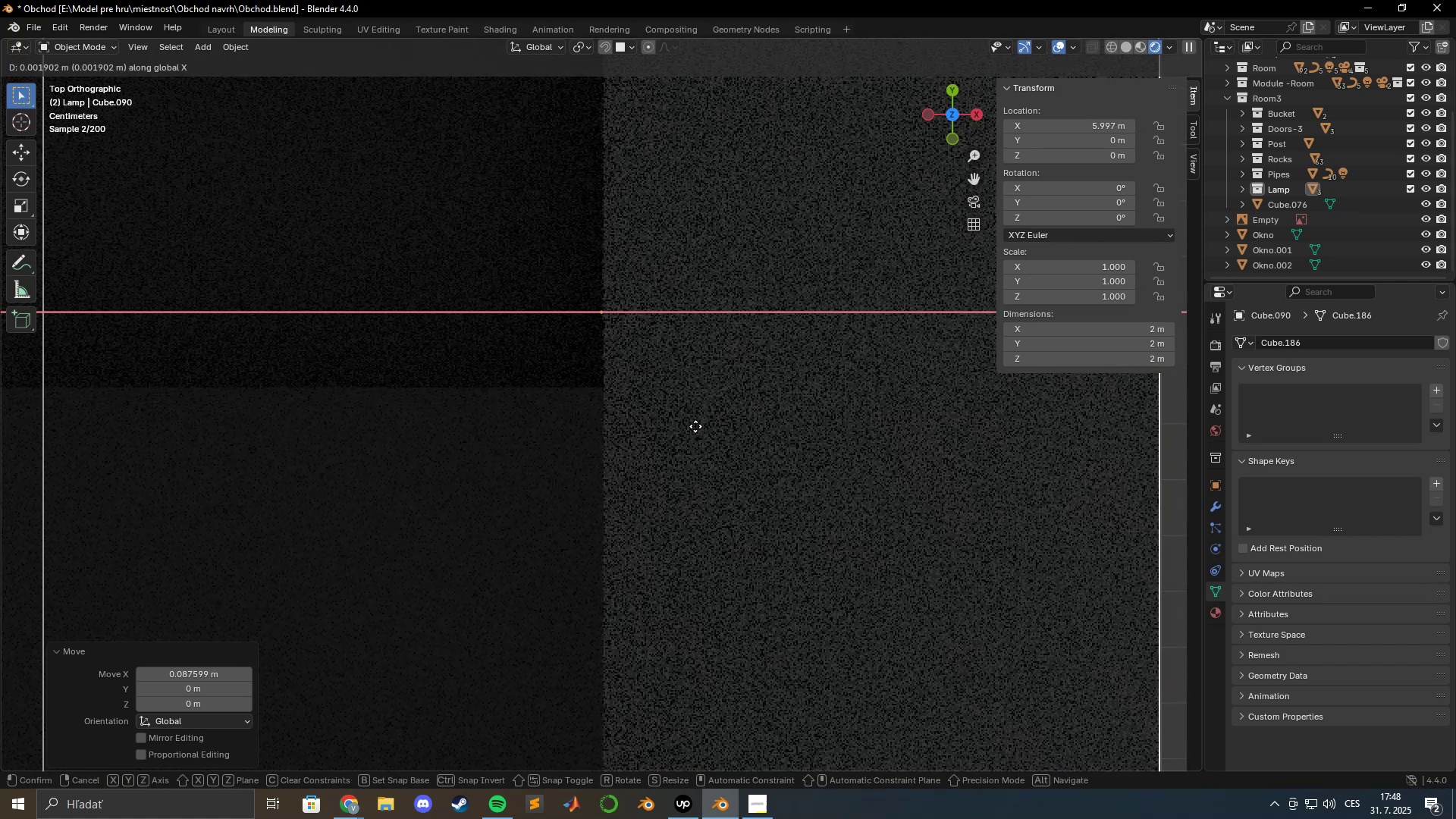 
hold_key(key=ShiftLeft, duration=1.26)
left_click([701, 425])
 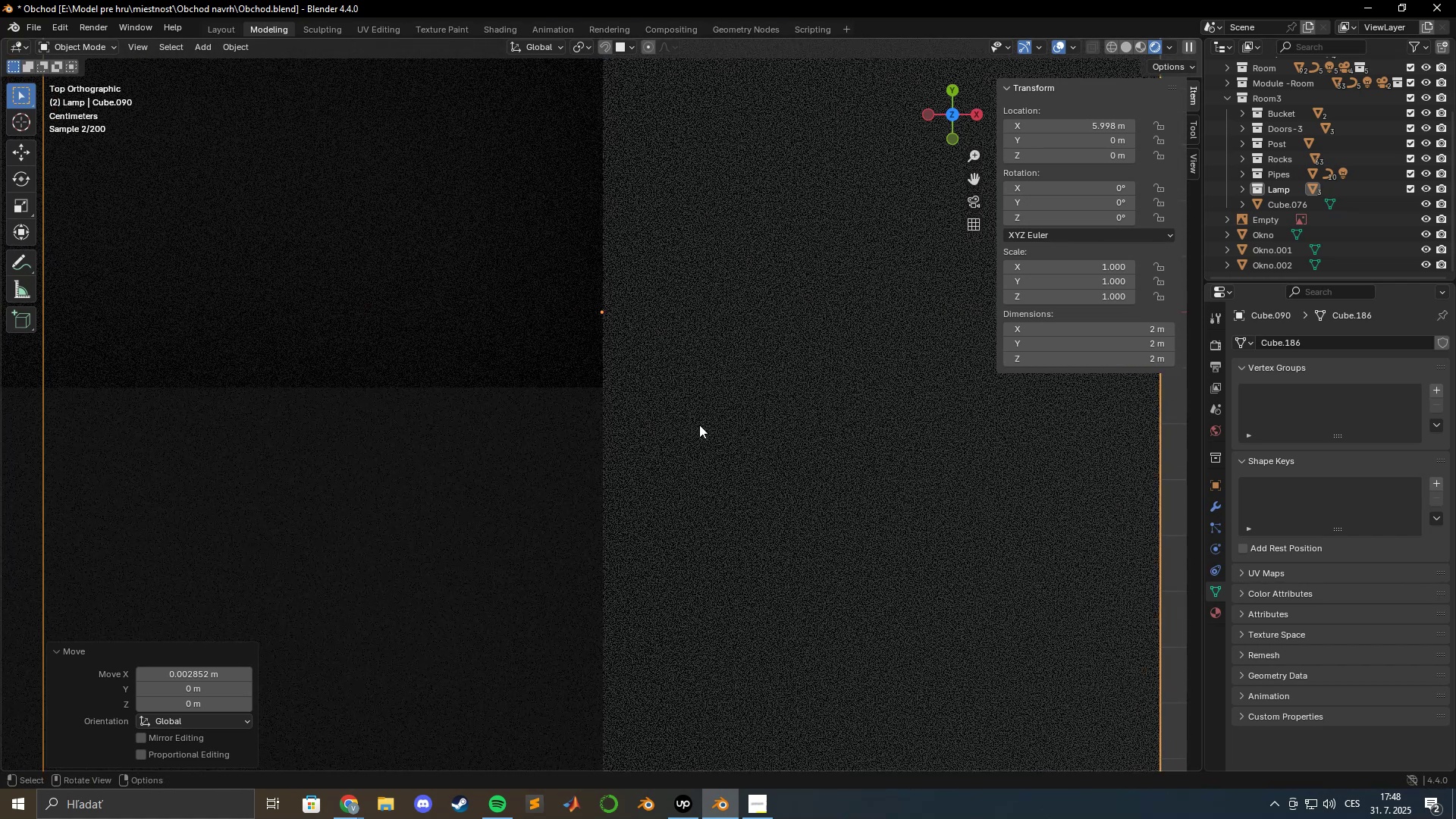 
scroll: coordinate [667, 419], scroll_direction: down, amount: 16.0
 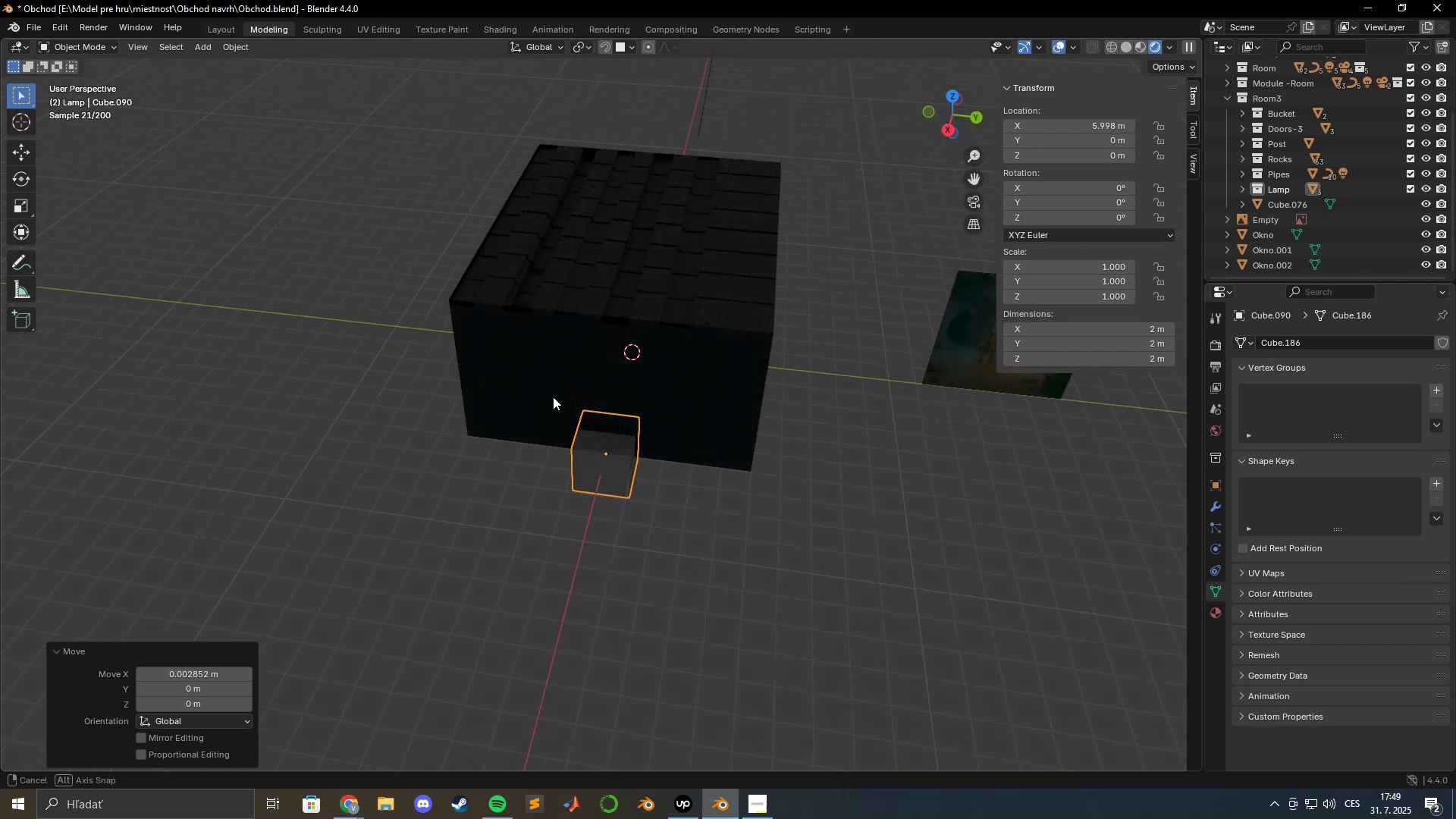 
type(gz)
 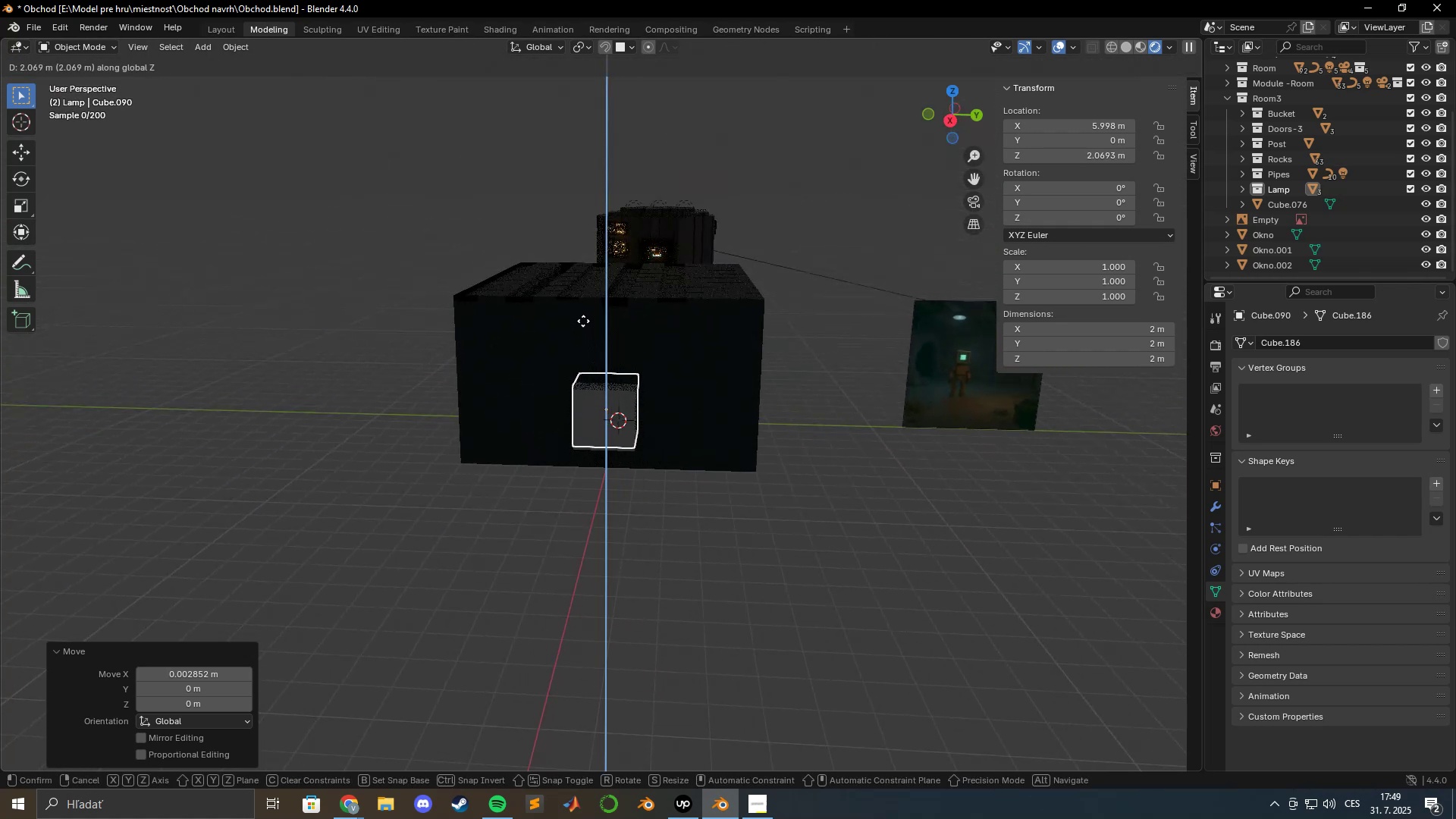 
left_click([581, 310])
 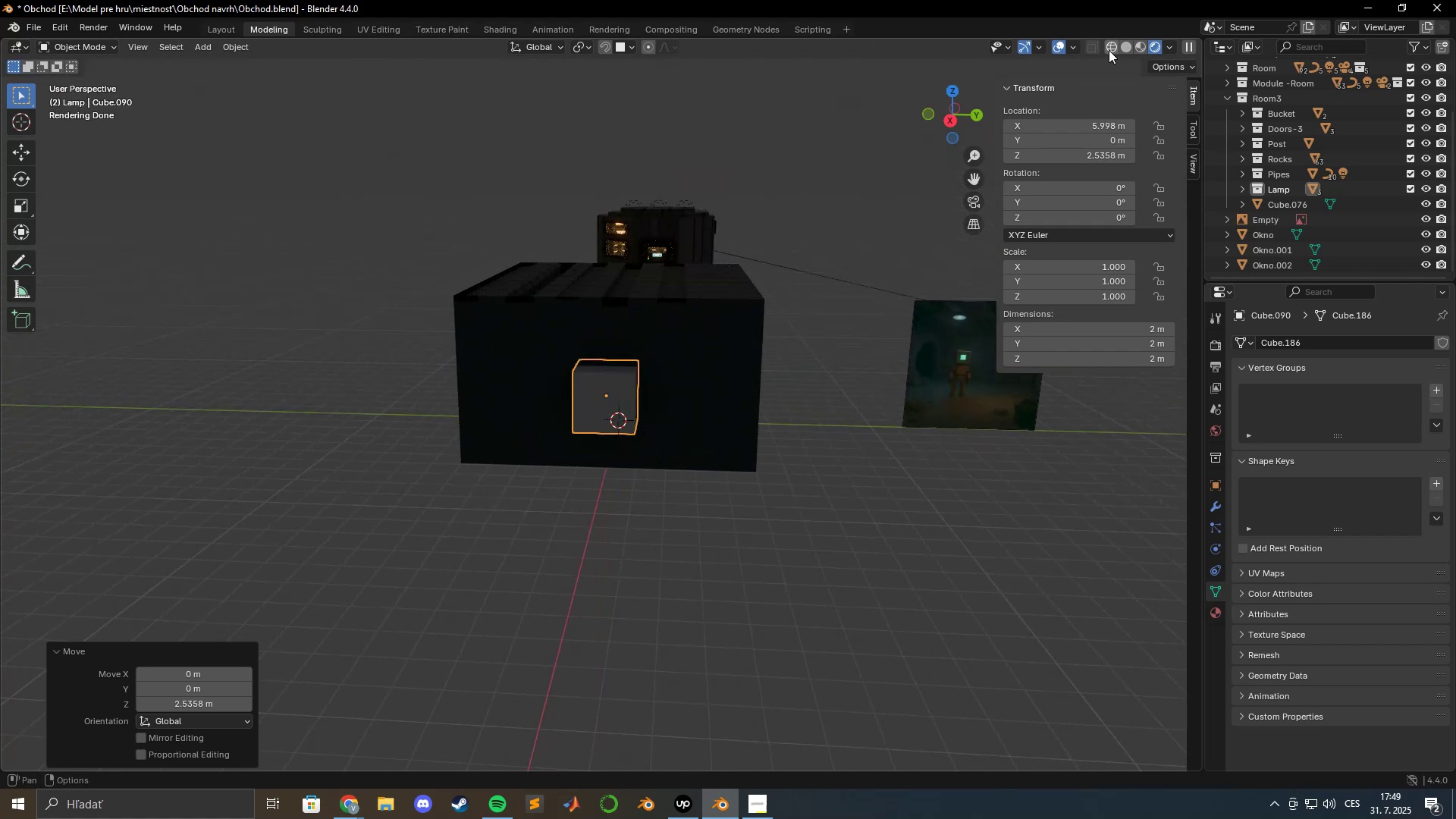 
left_click([1142, 43])
 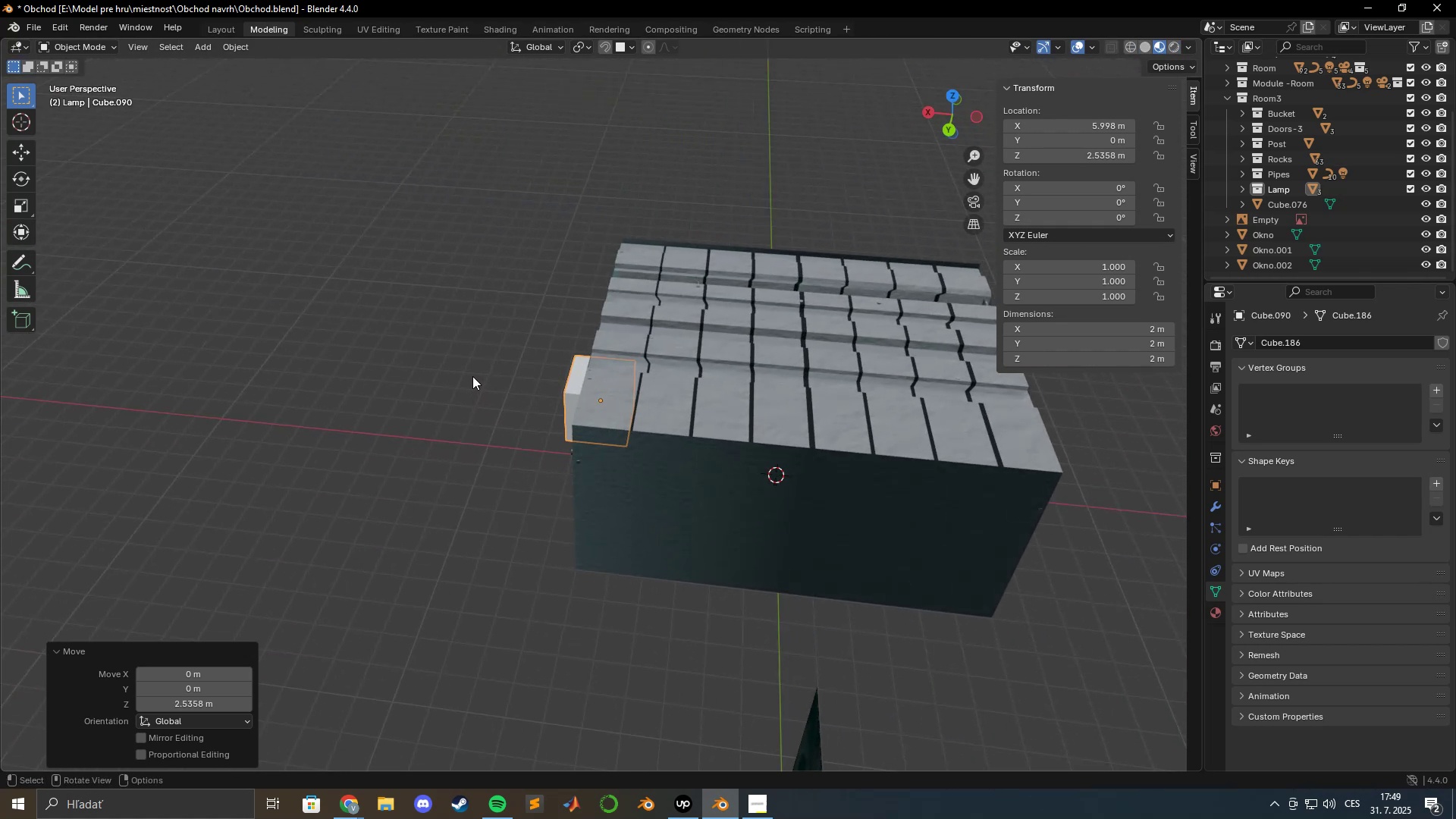 
wait(8.08)
 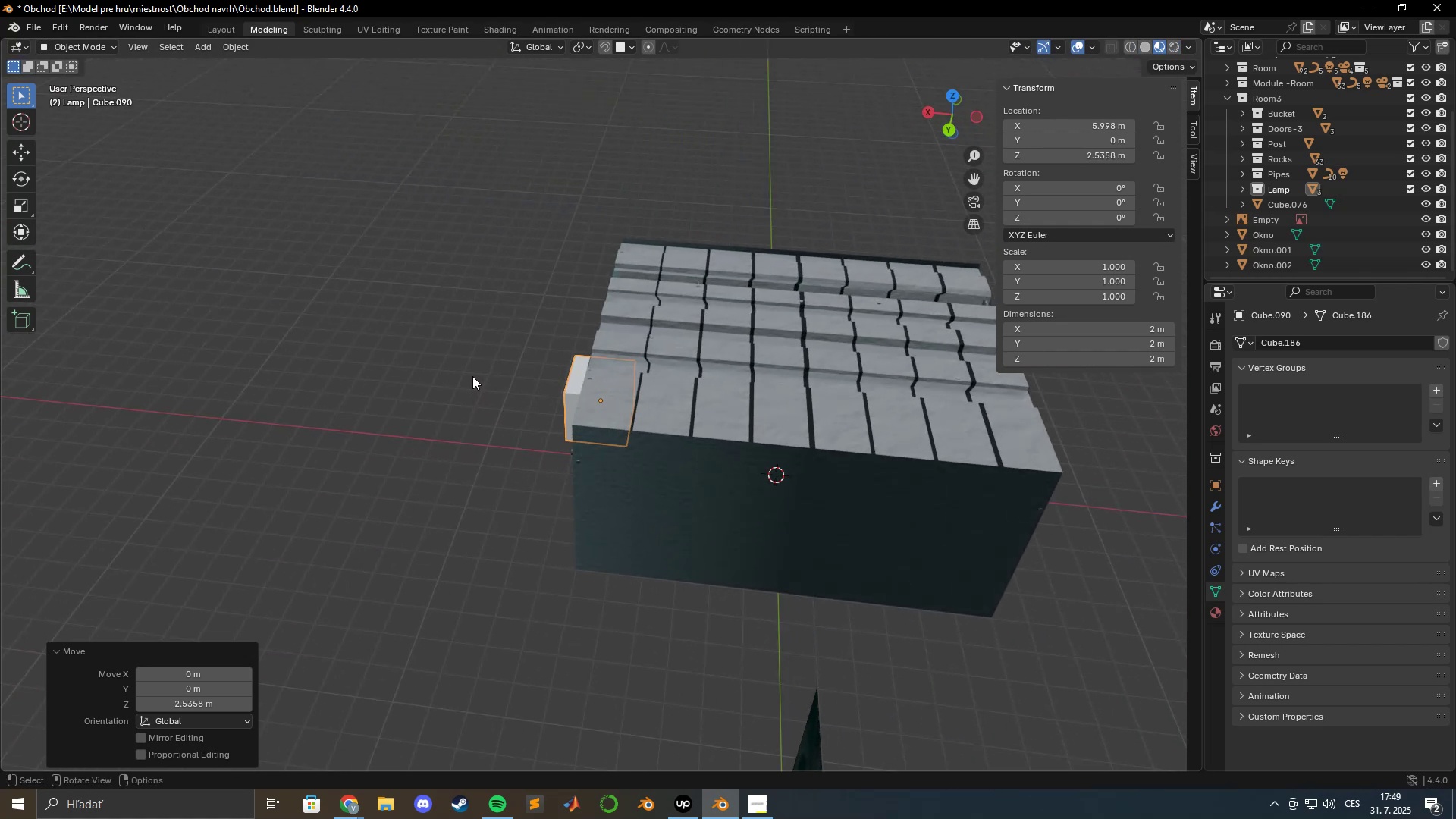 
scroll: coordinate [577, 352], scroll_direction: up, amount: 8.0
 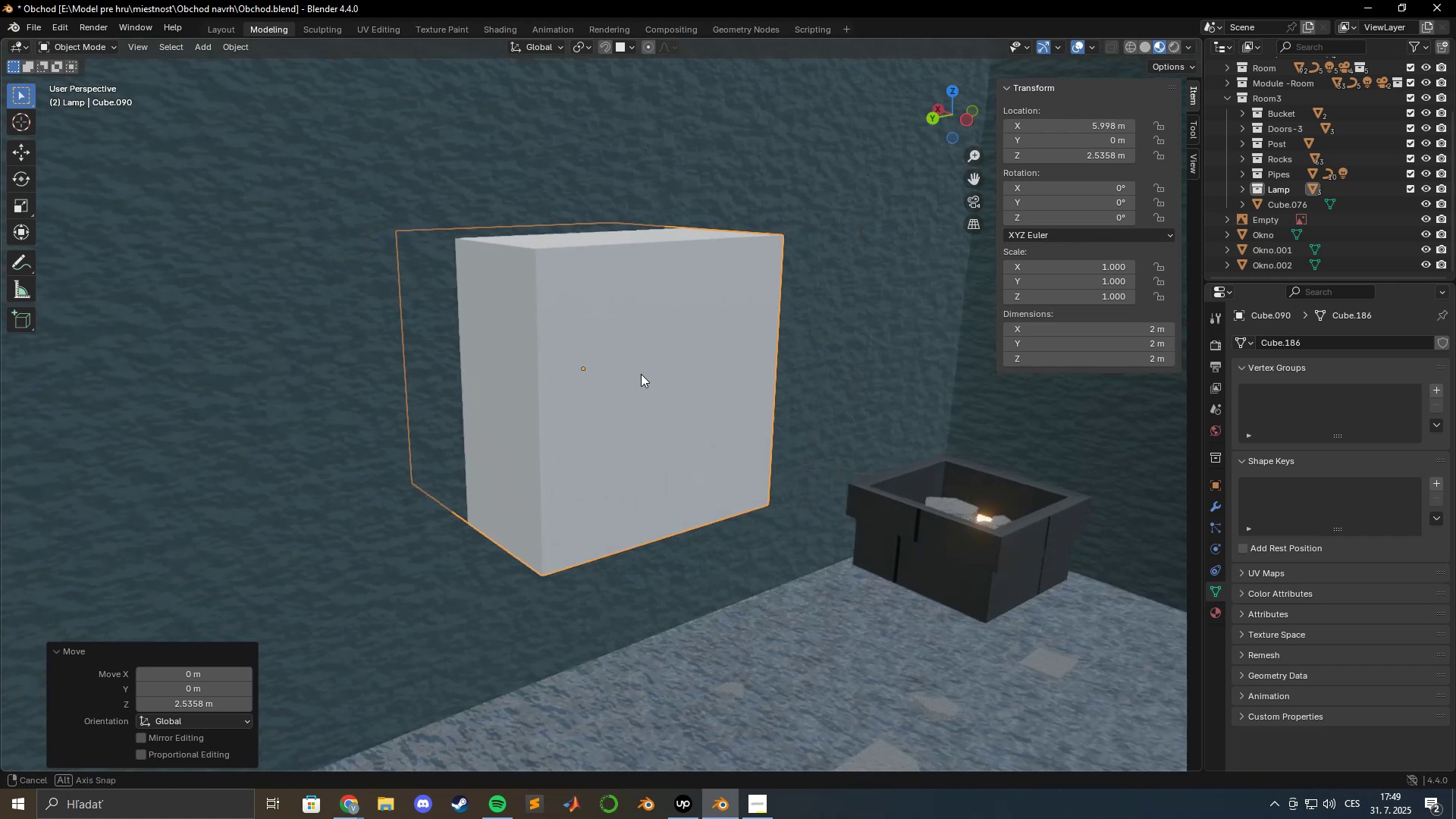 
scroll: coordinate [585, 360], scroll_direction: down, amount: 3.0
 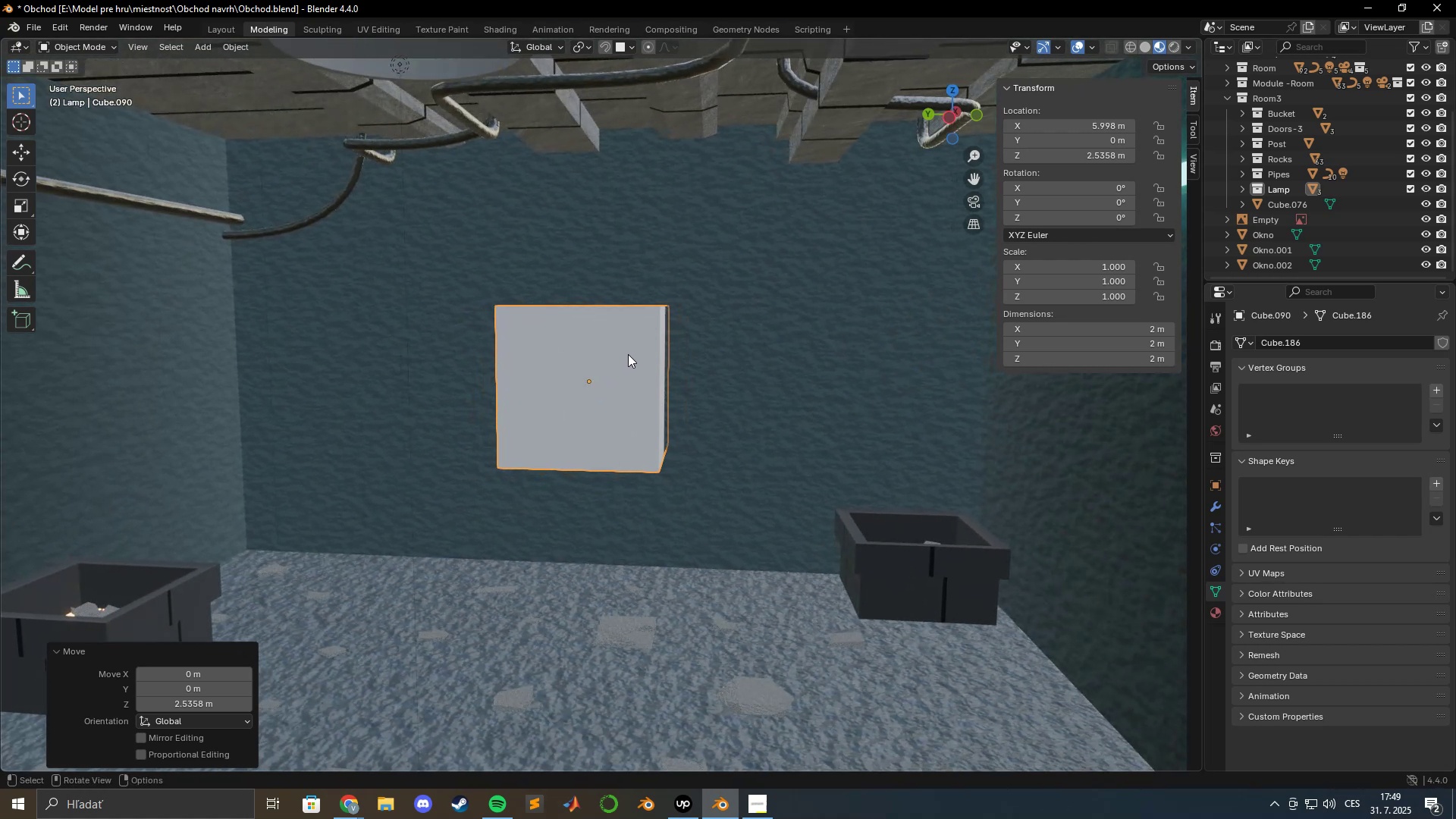 
wait(13.02)
 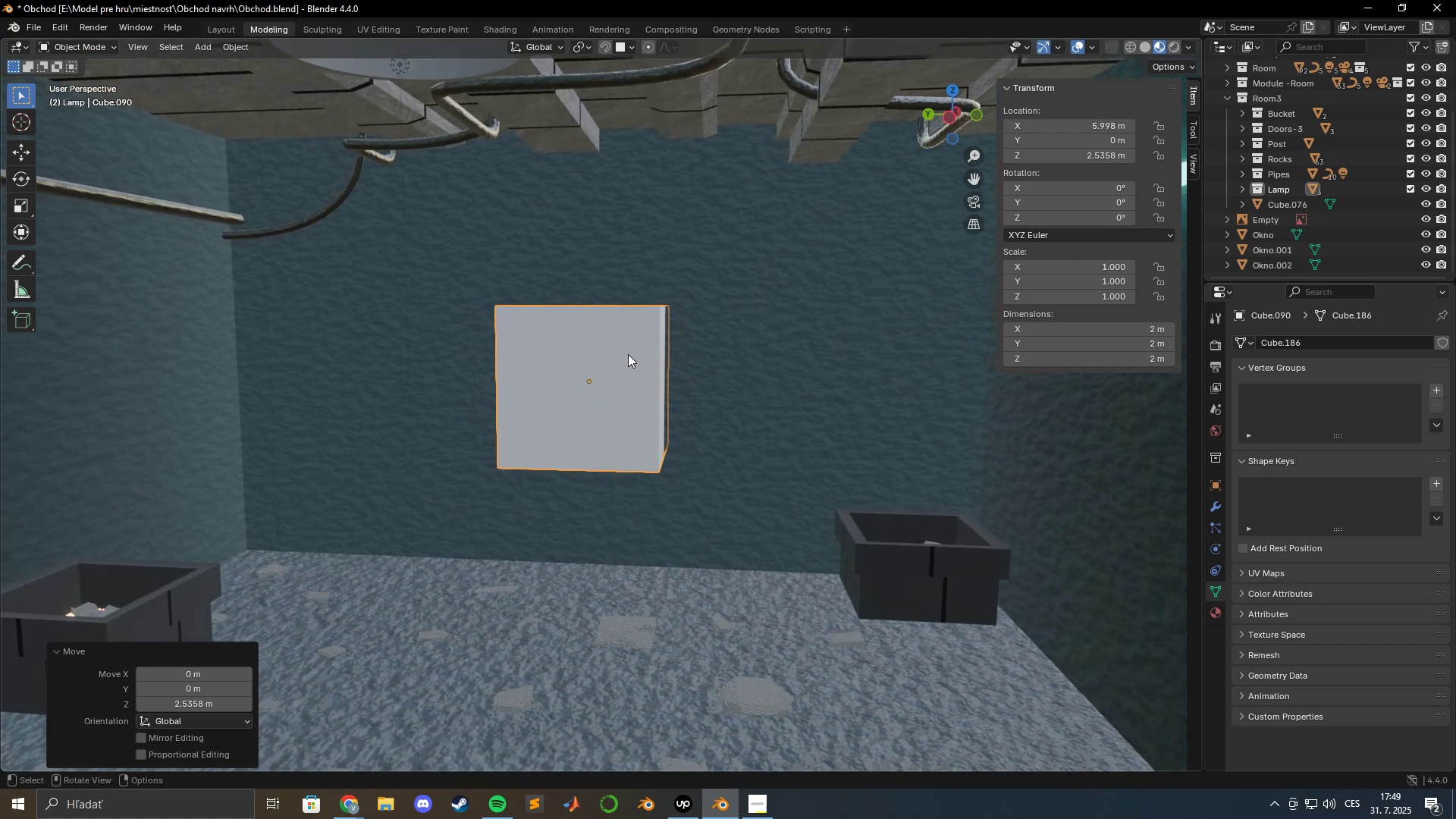 
scroll: coordinate [443, 327], scroll_direction: down, amount: 1.0
 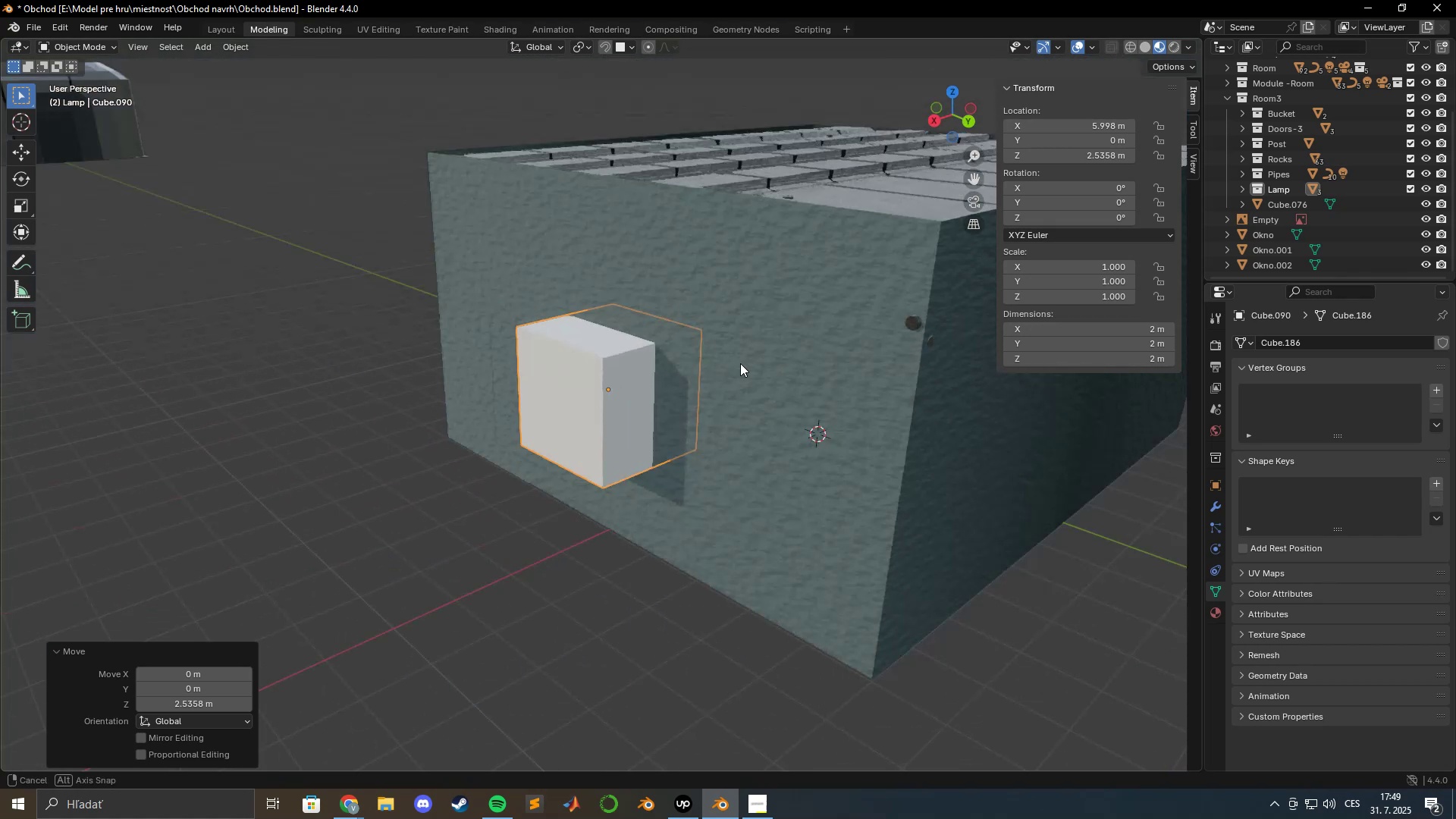 
key(Control+ControlLeft)
 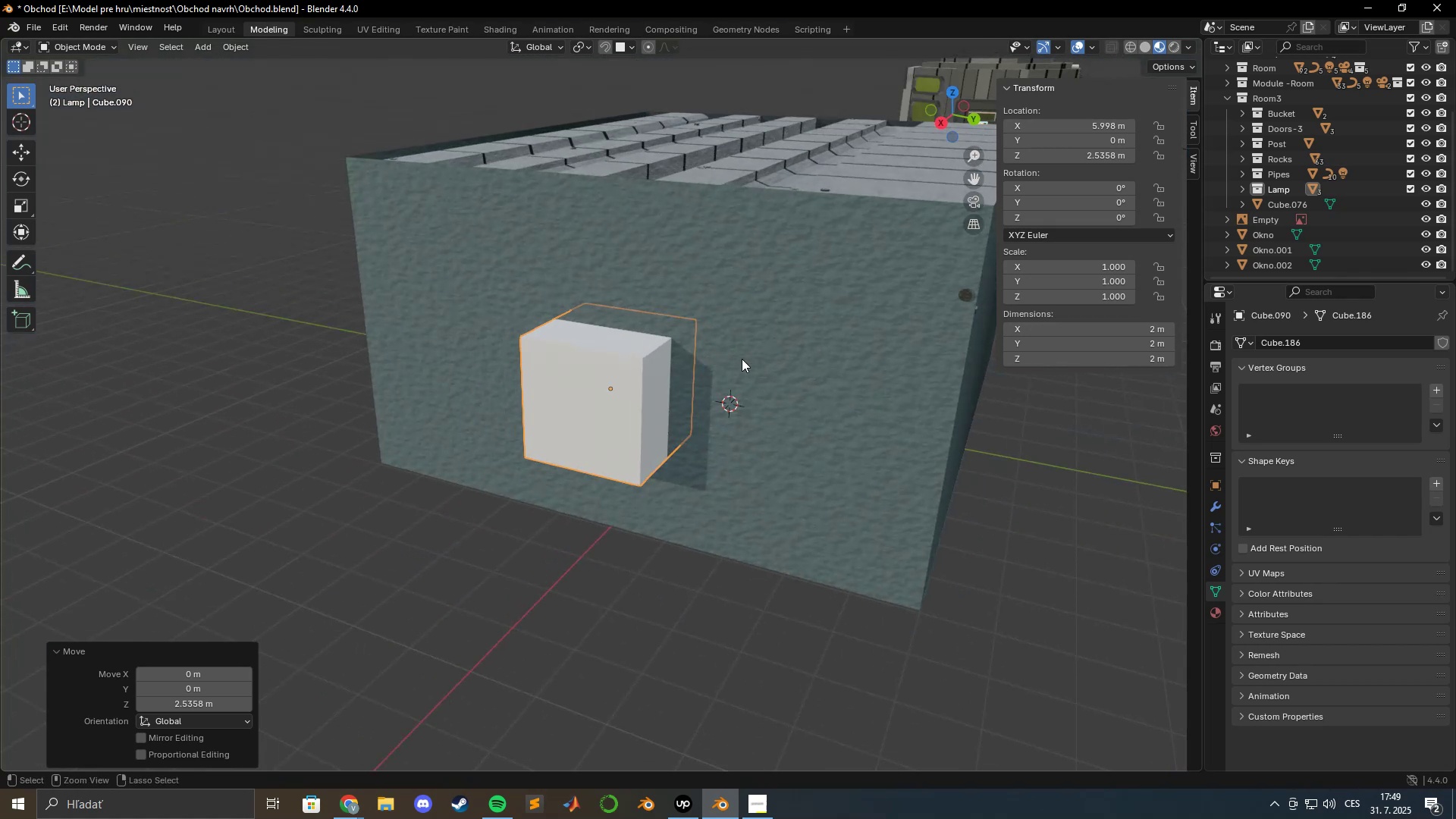 
key(Control+S)
 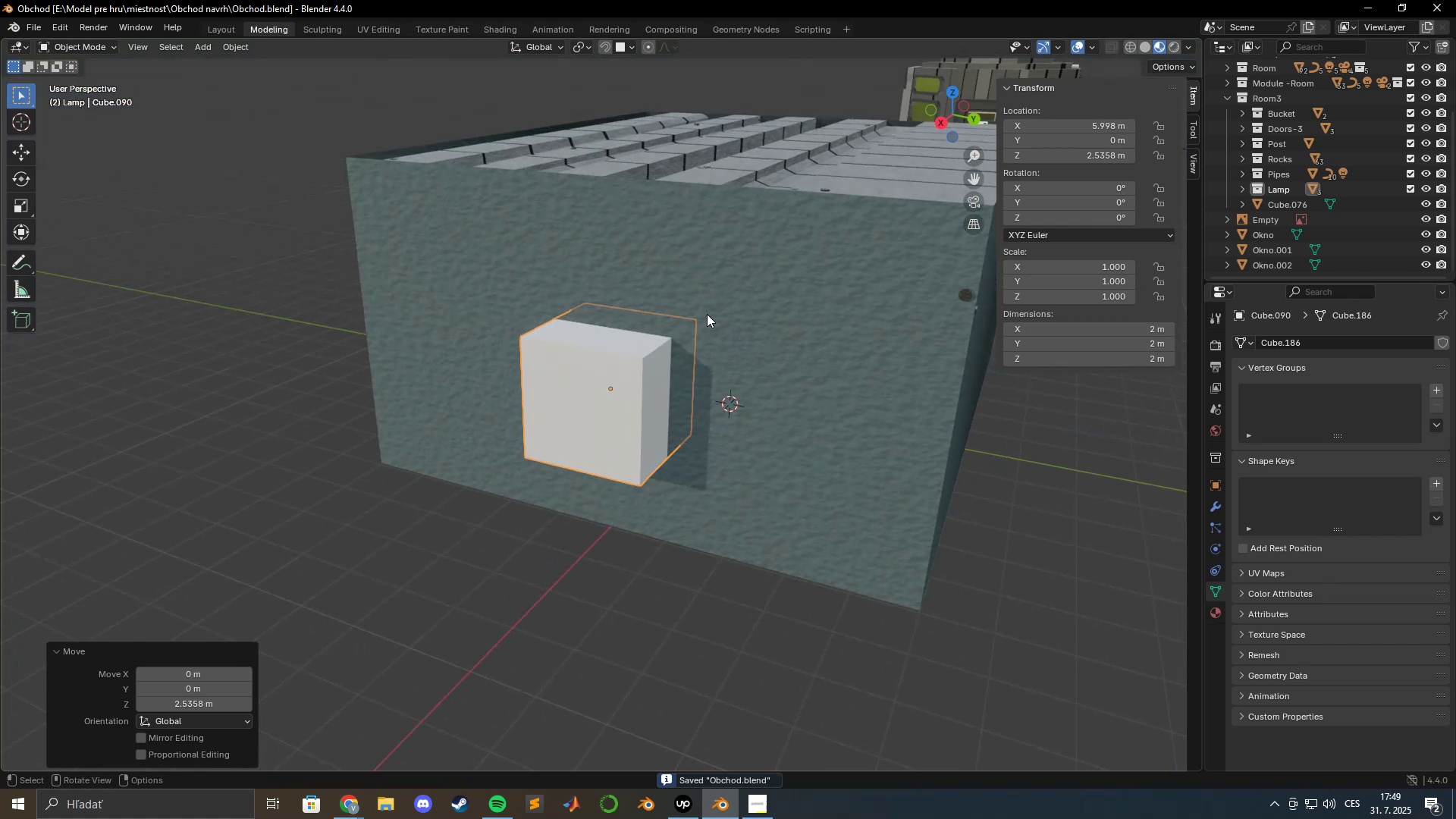 
wait(9.18)
 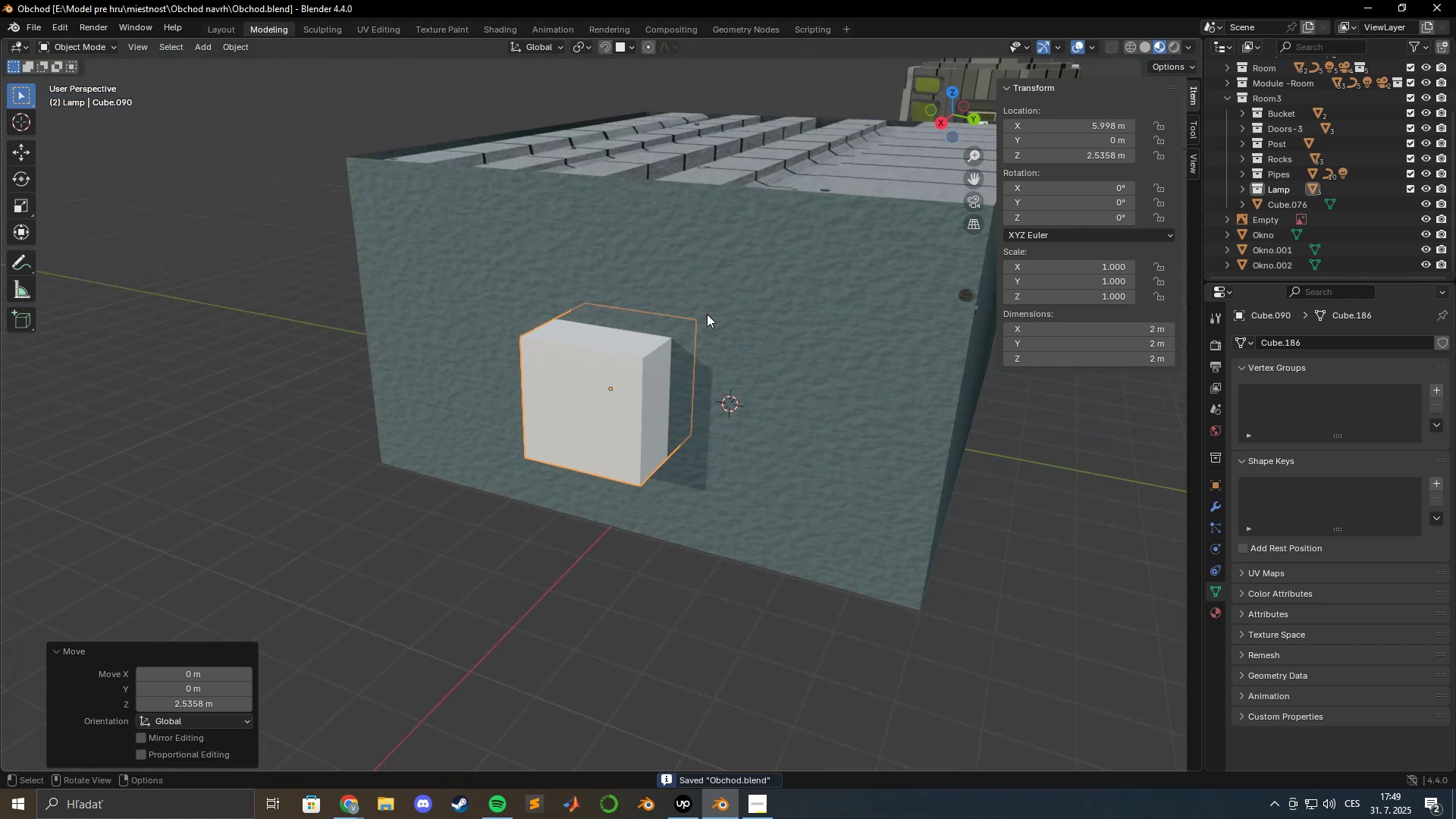 
left_click([672, 803])
 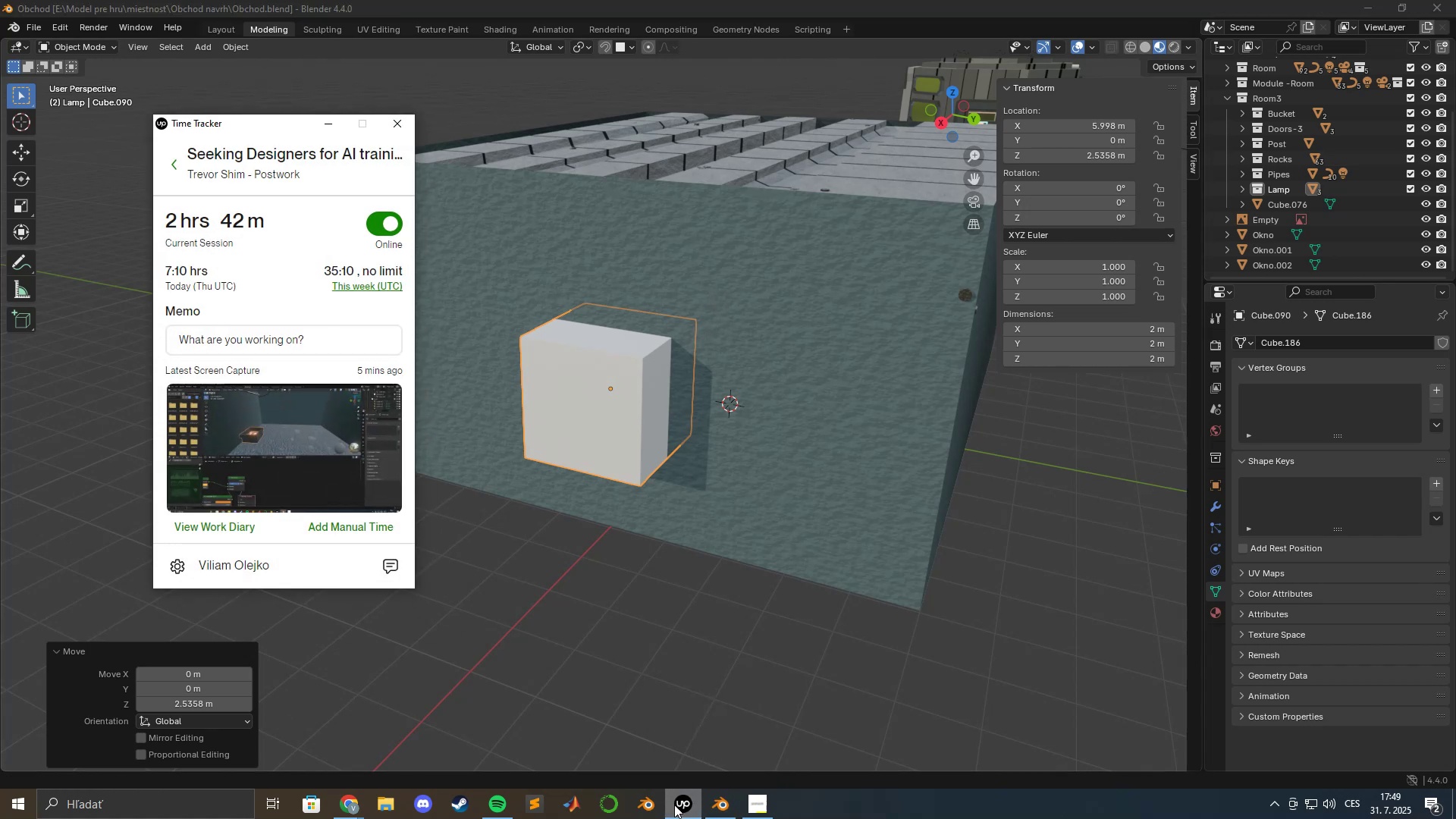 
left_click([677, 805])
 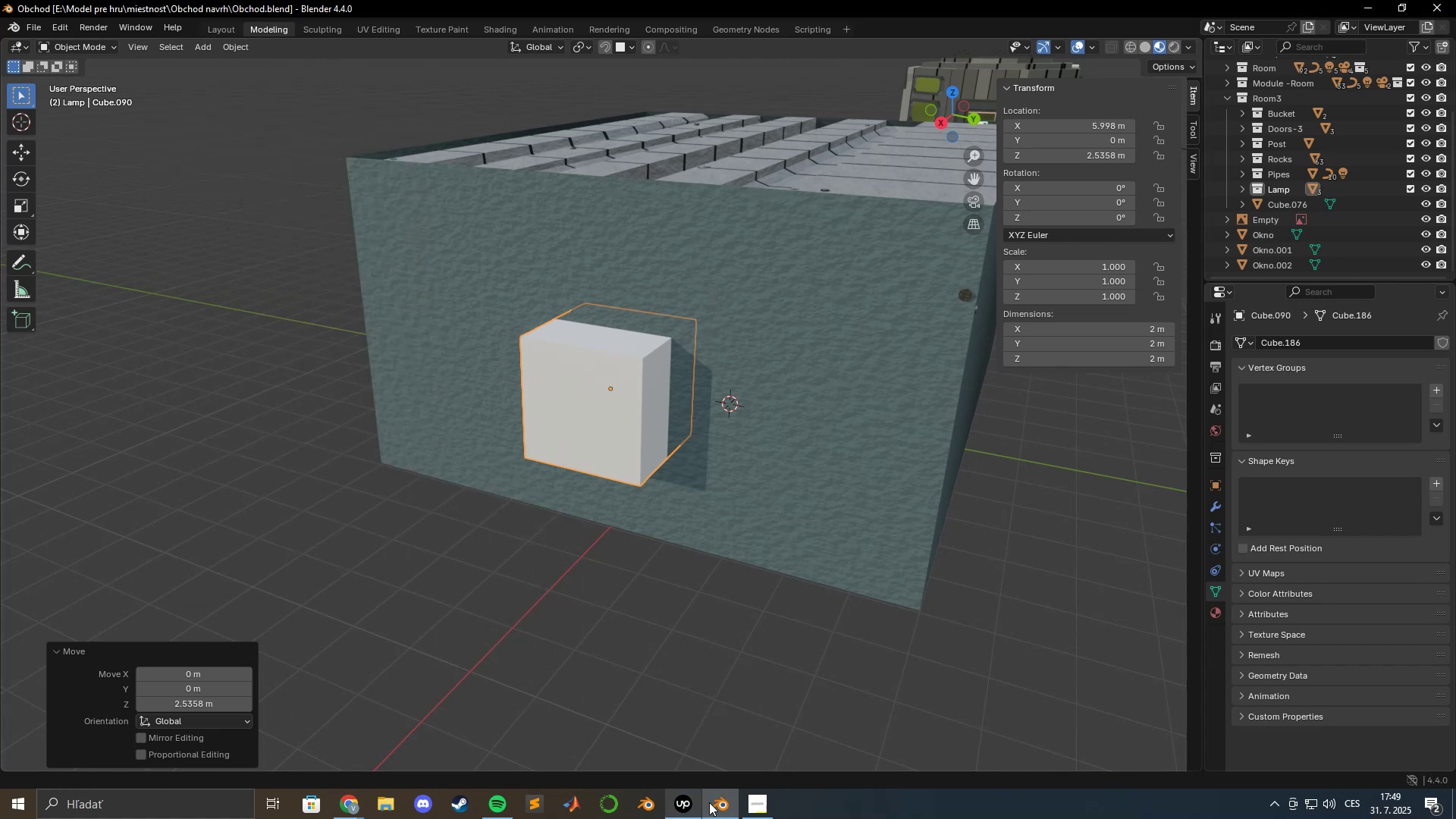 
left_click([765, 799])
 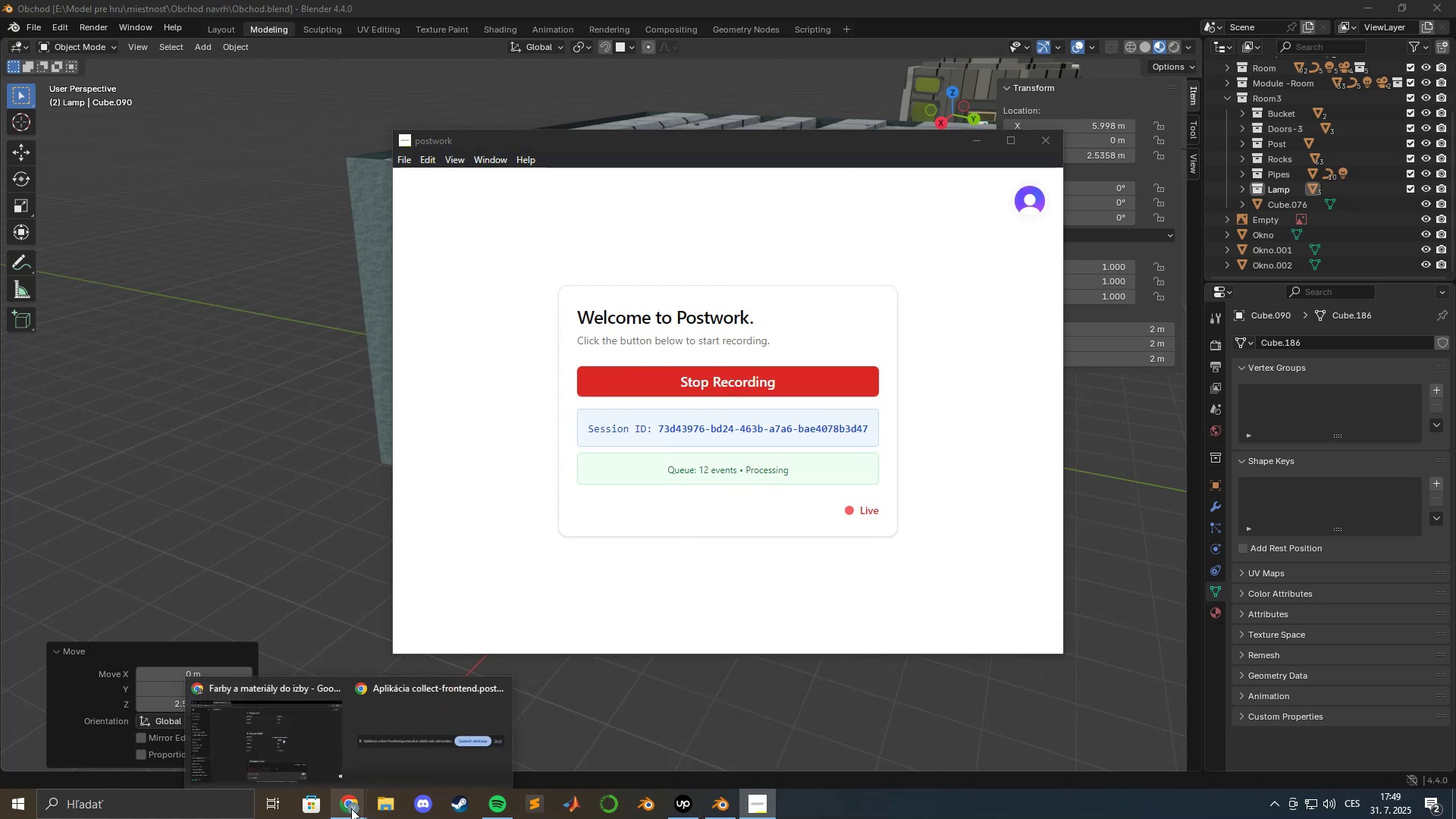 
left_click([290, 762])
 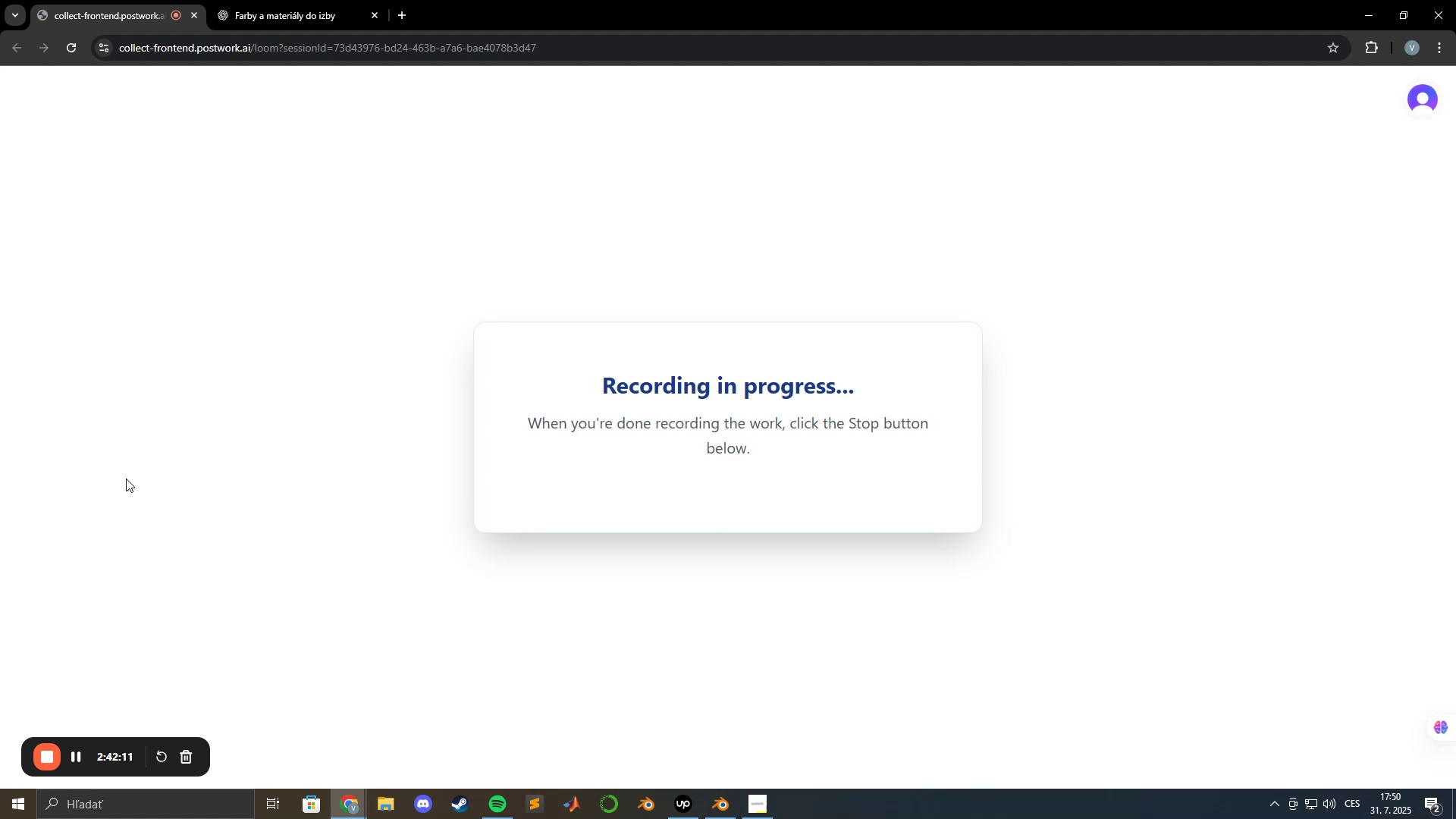 
wait(14.98)
 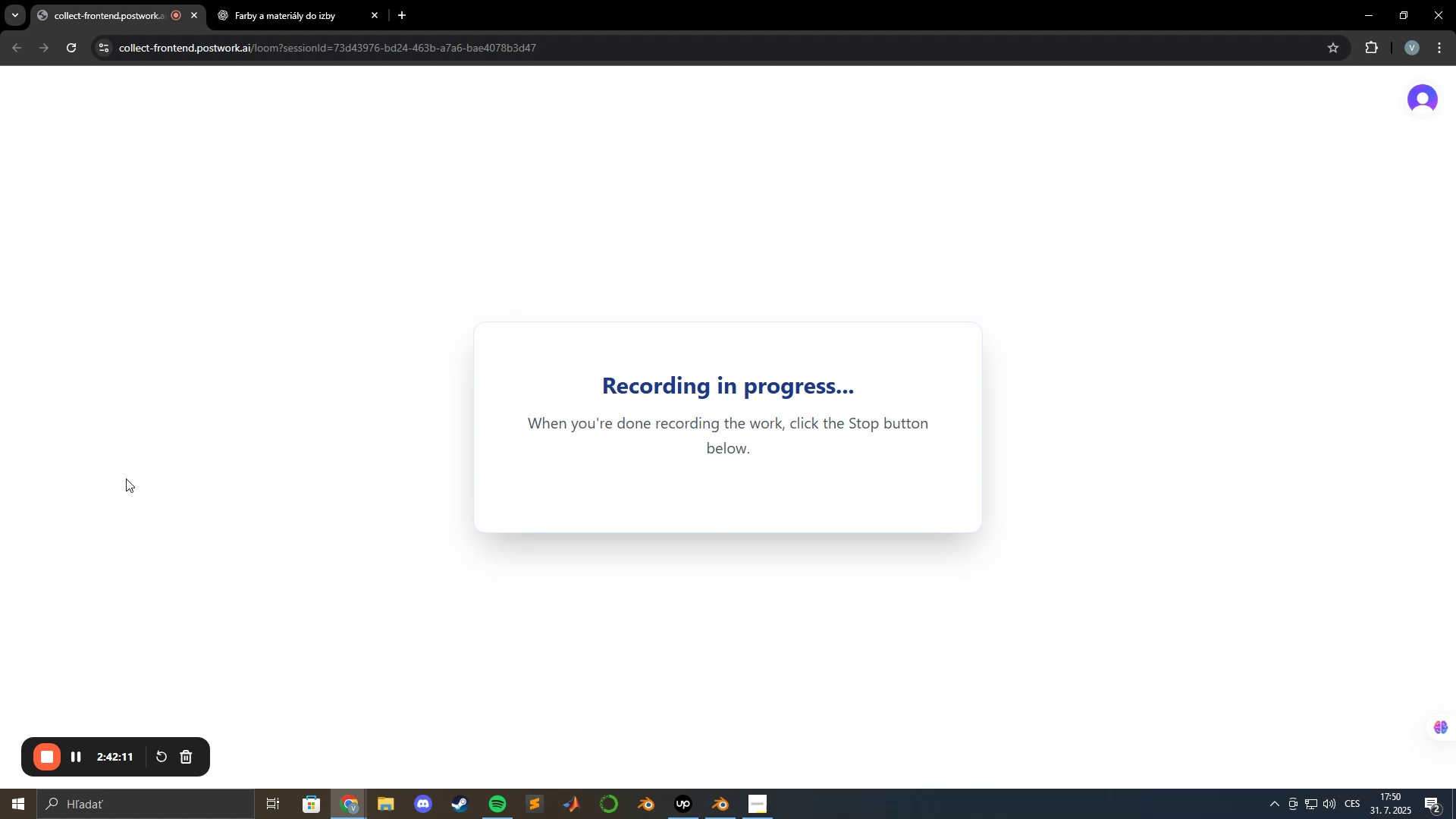 
left_click([704, 804])
 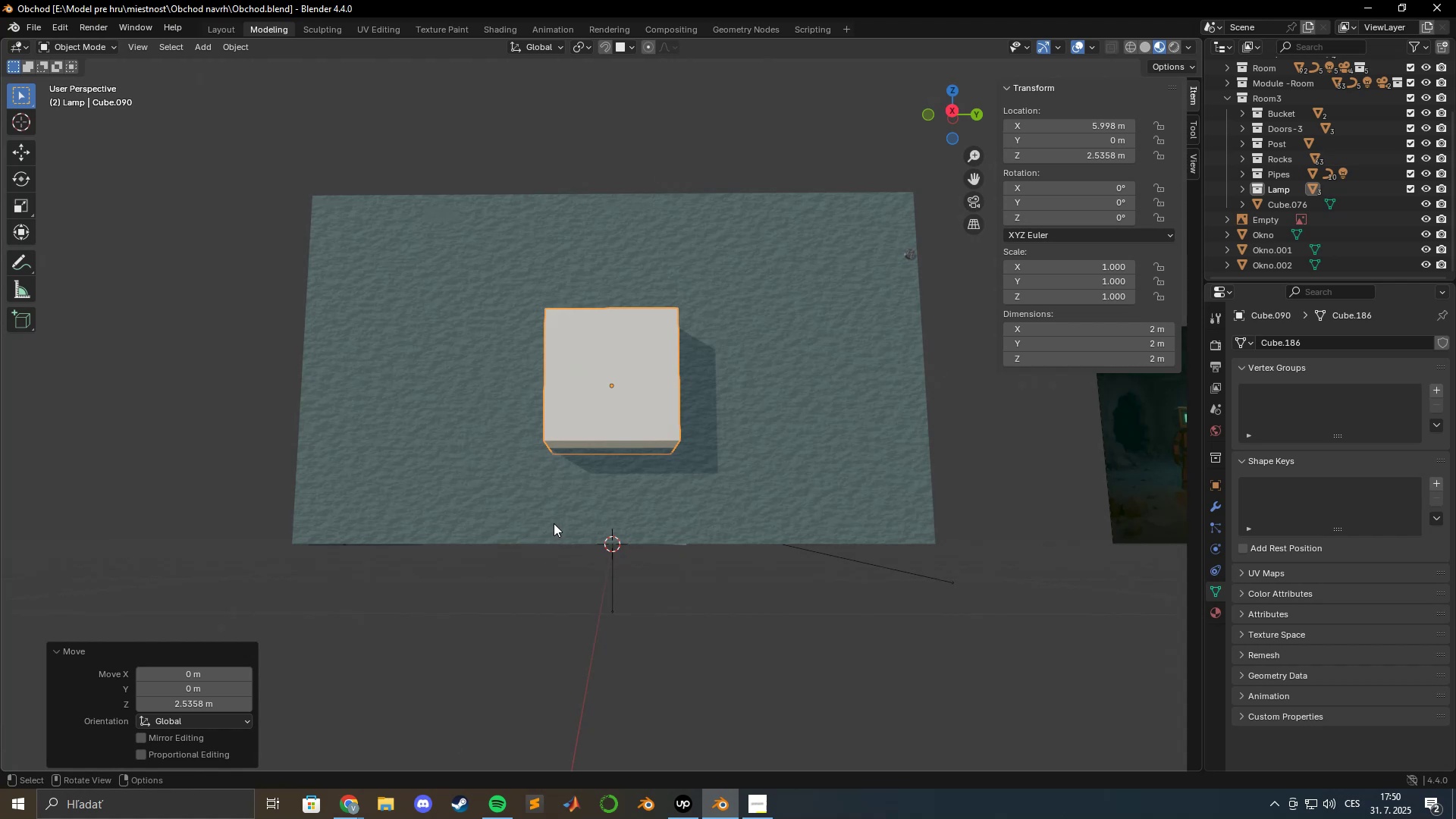 
left_click([952, 109])
 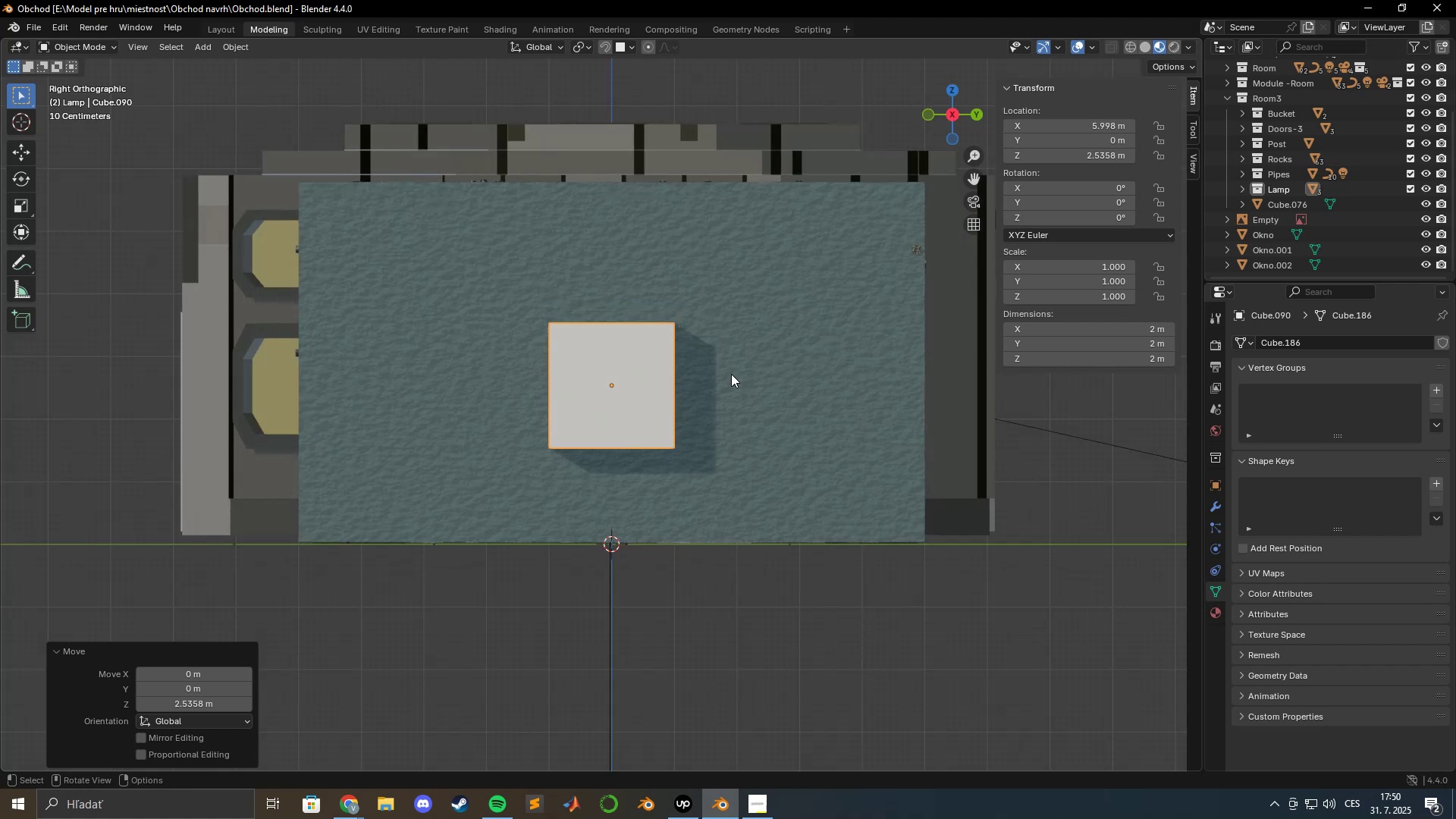 
type(gz)
 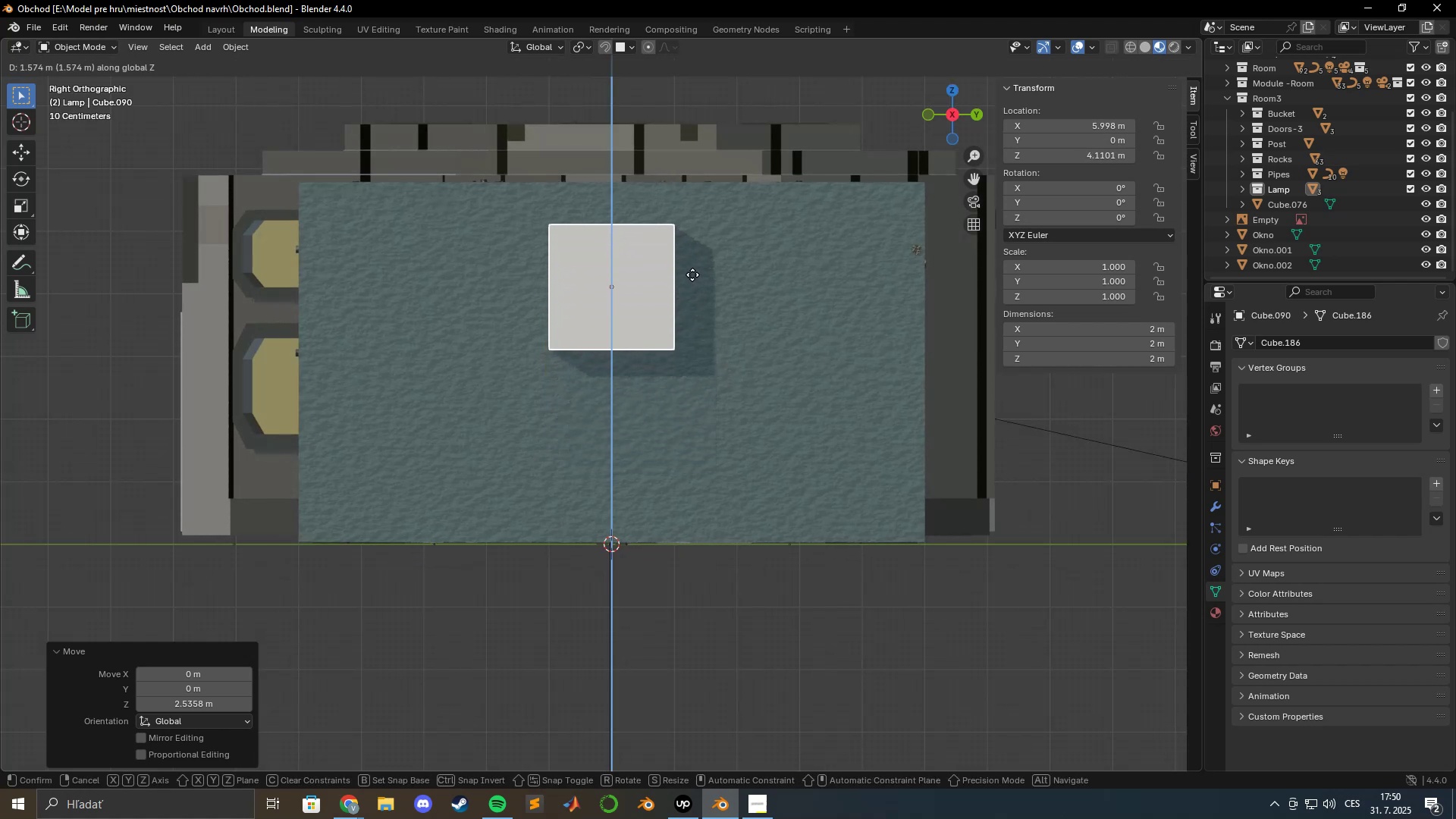 
left_click([692, 273])
 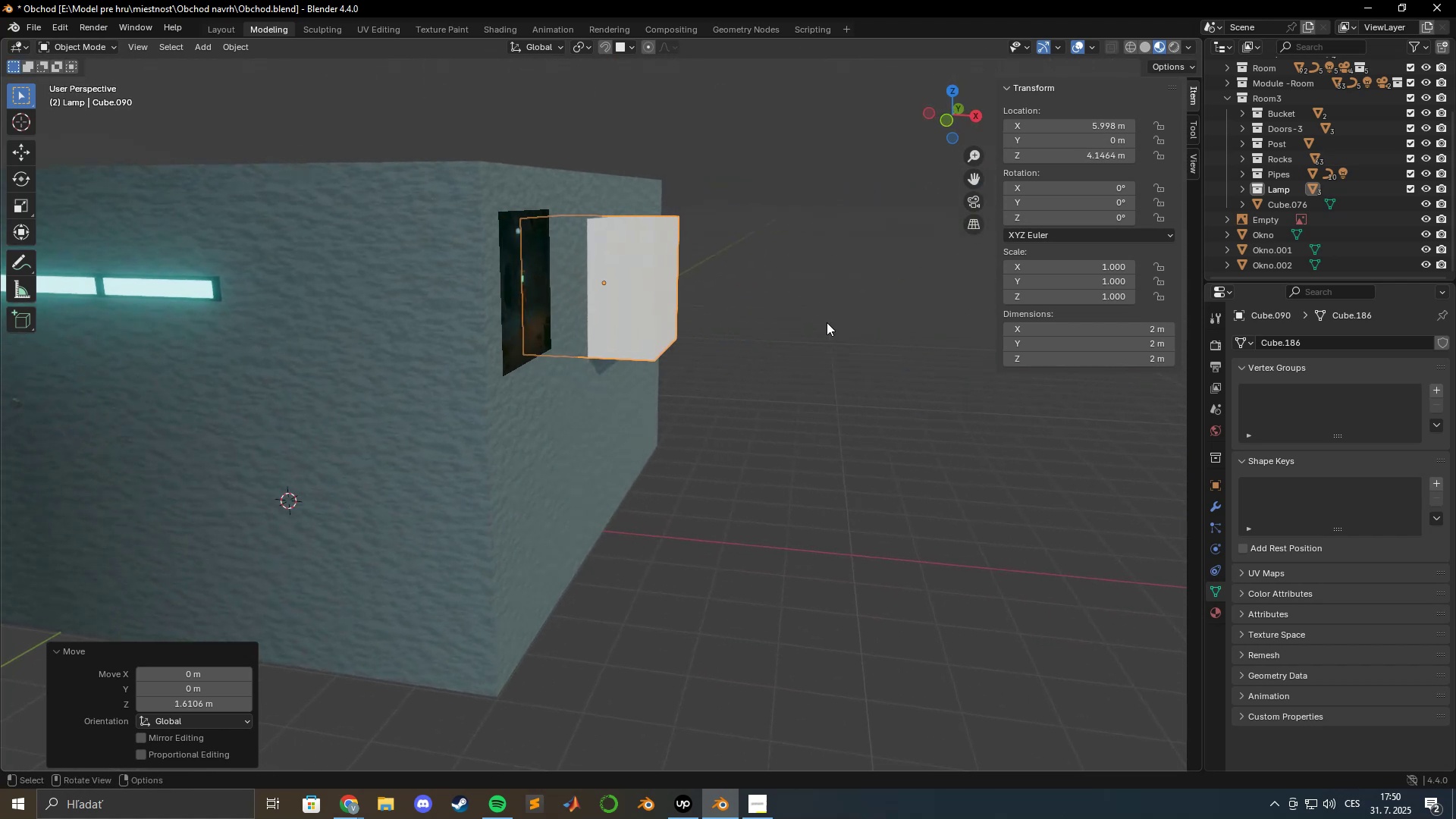 
scroll: coordinate [724, 321], scroll_direction: up, amount: 4.0
 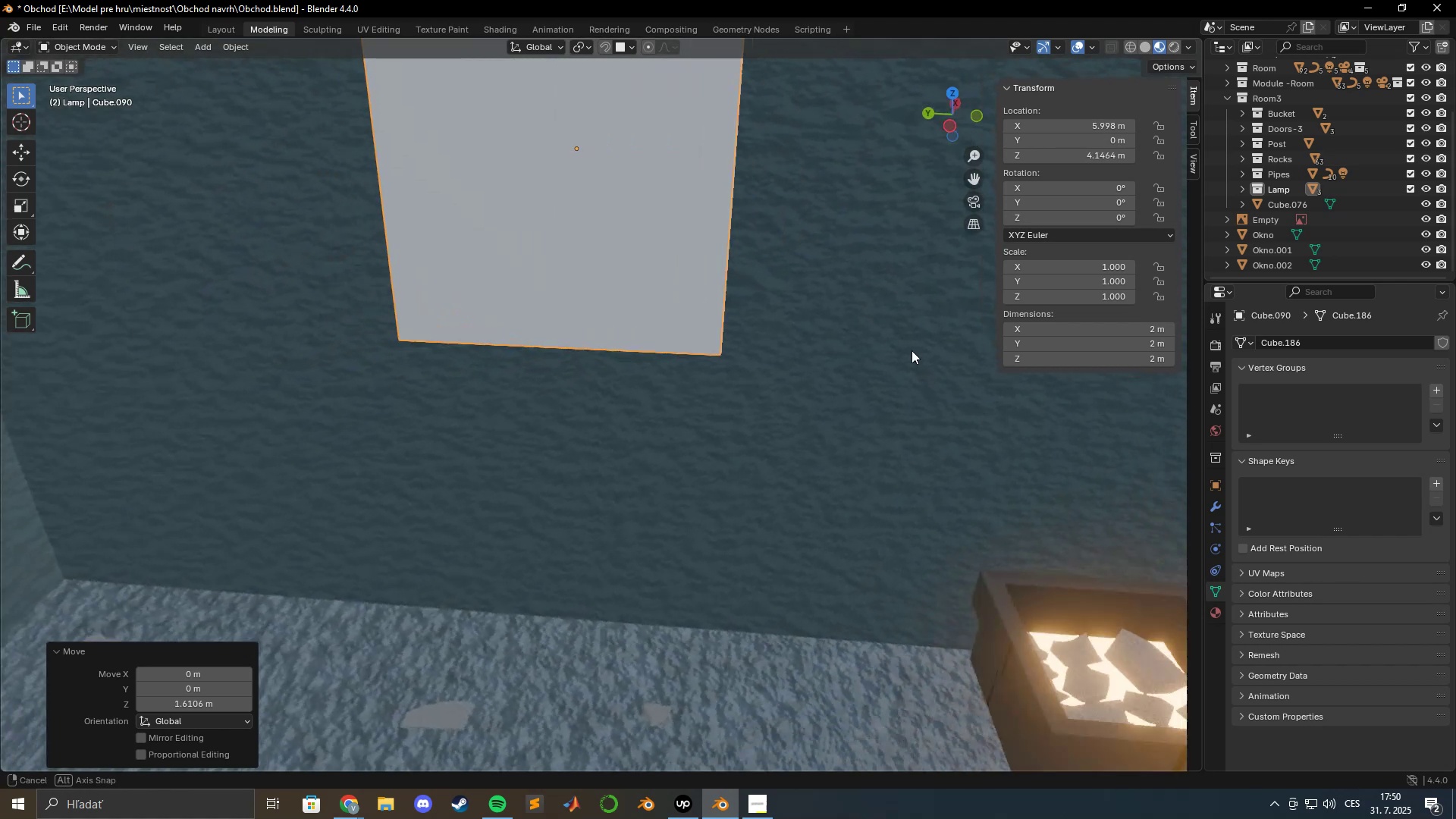 
hold_key(key=ShiftLeft, duration=0.4)
 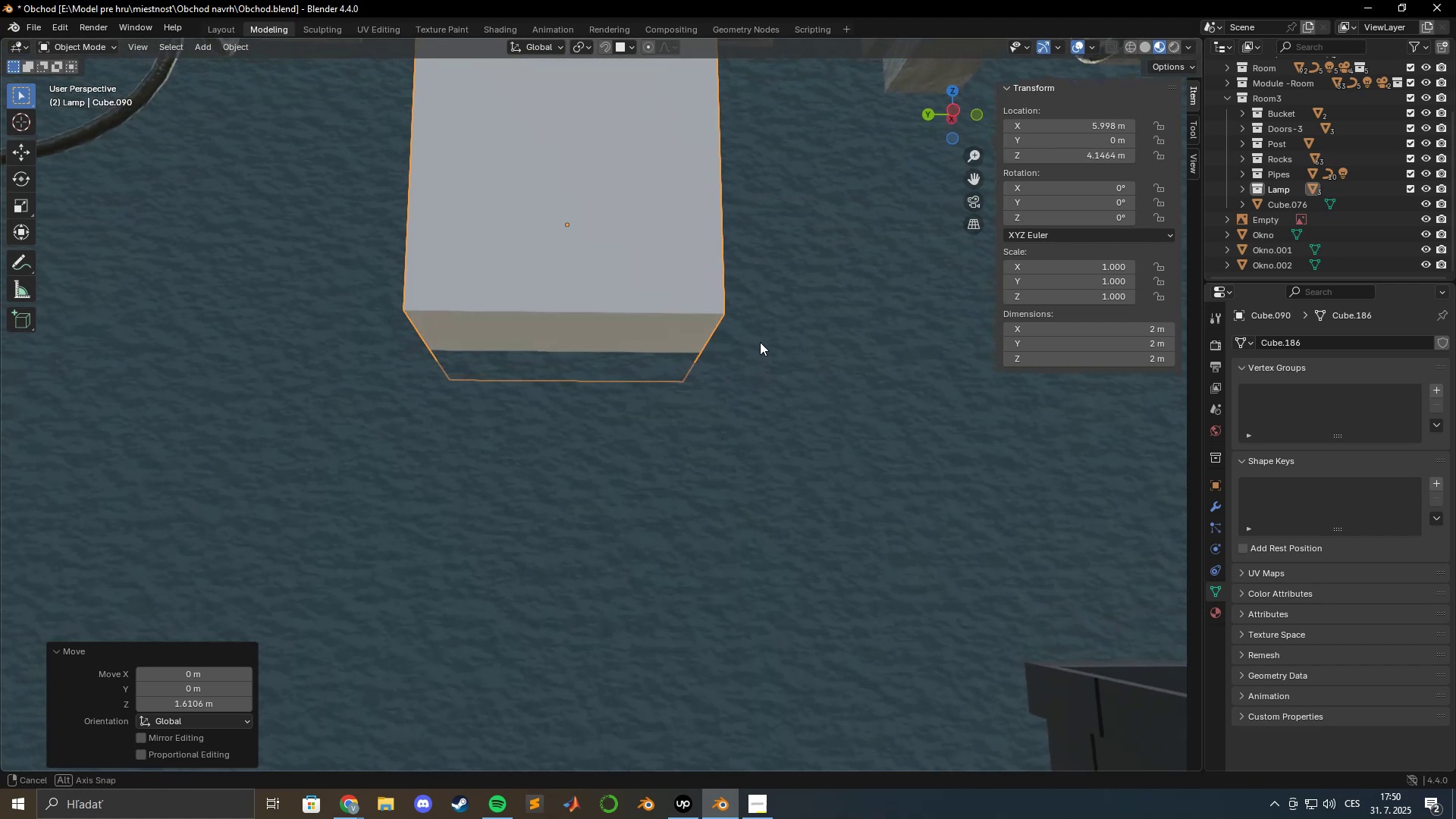 
scroll: coordinate [757, 356], scroll_direction: down, amount: 4.0
 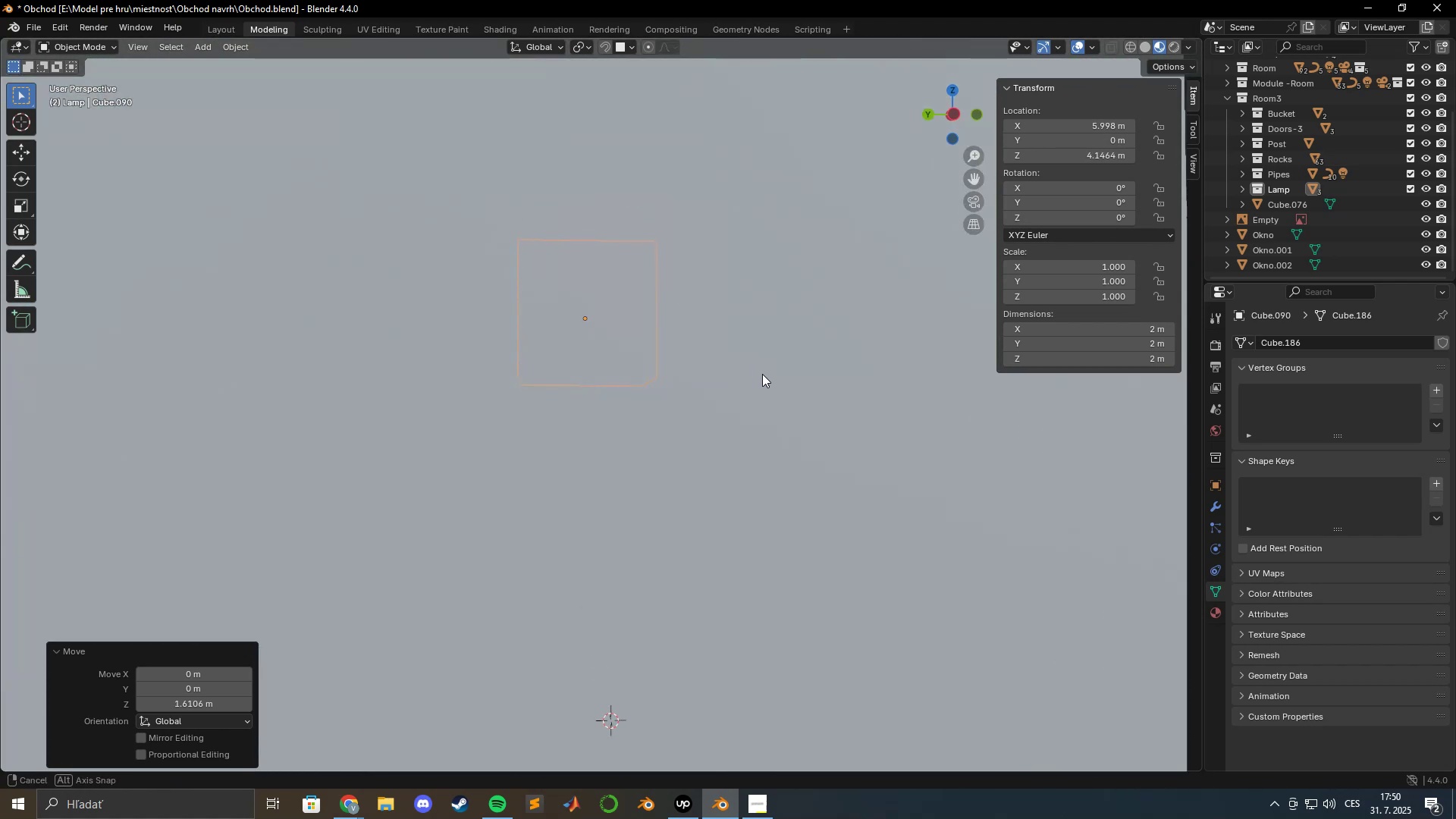 
scroll: coordinate [762, 374], scroll_direction: up, amount: 2.0
 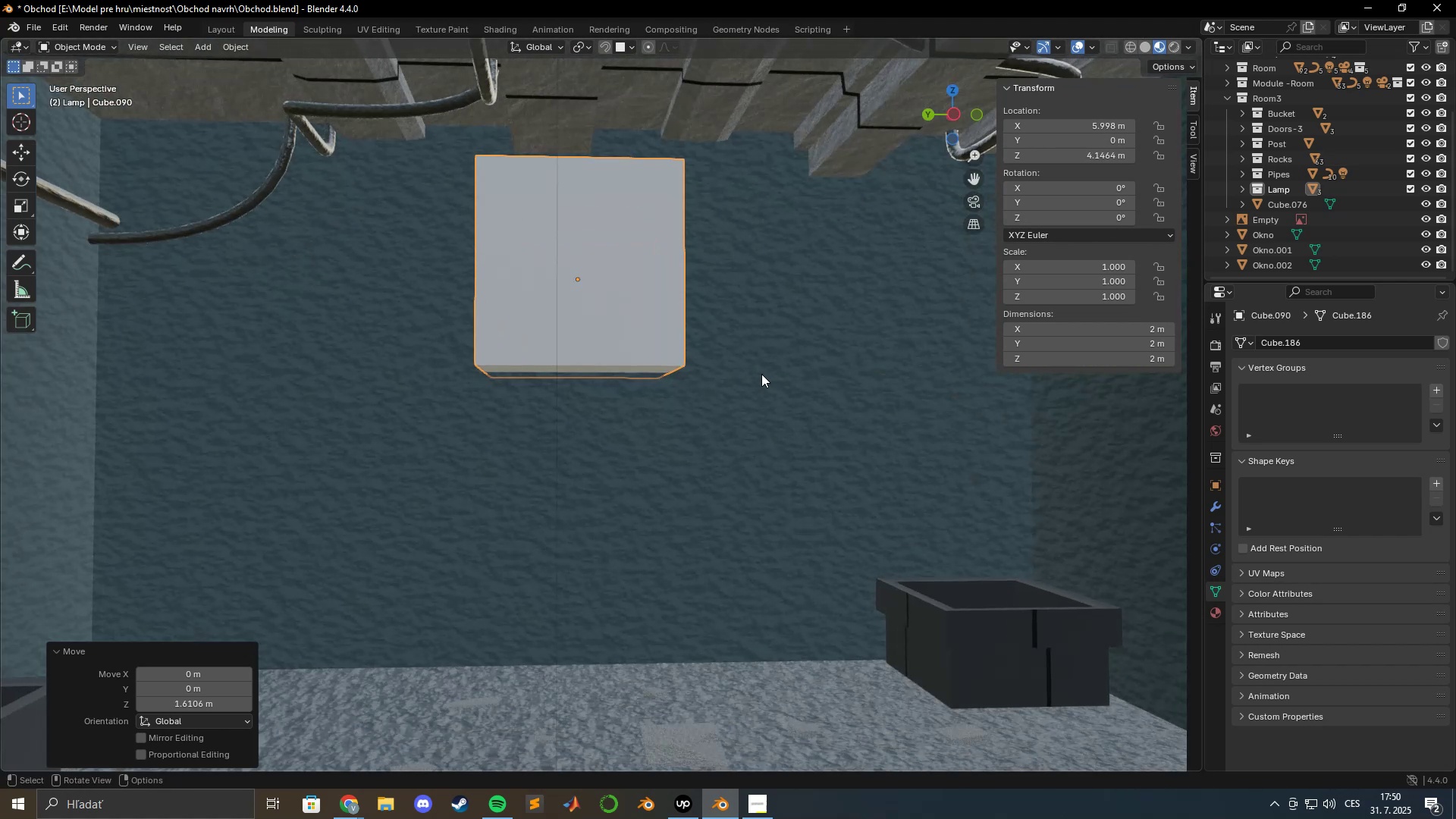 
hold_key(key=ShiftLeft, duration=0.51)
 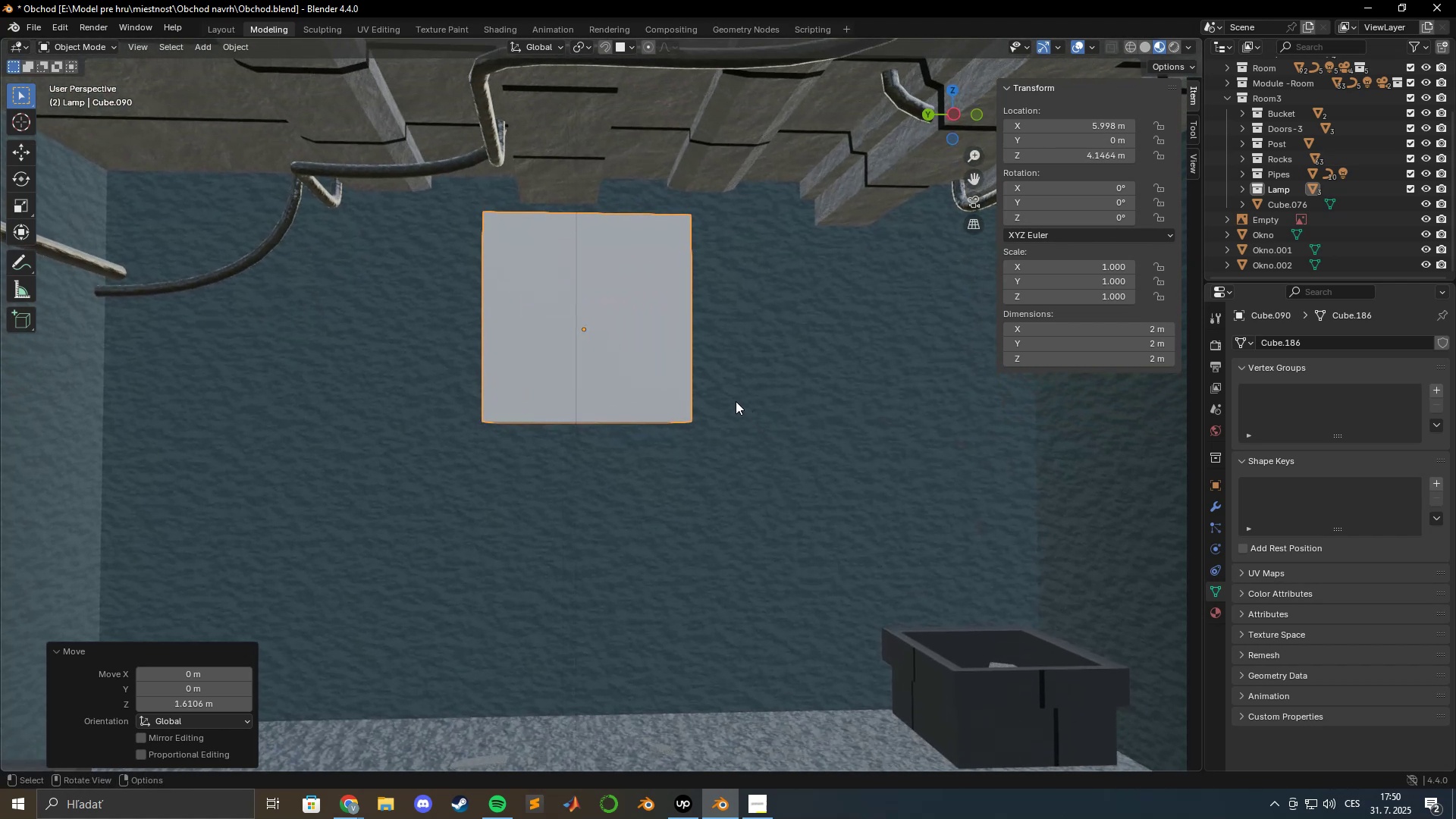 
key(Tab)
 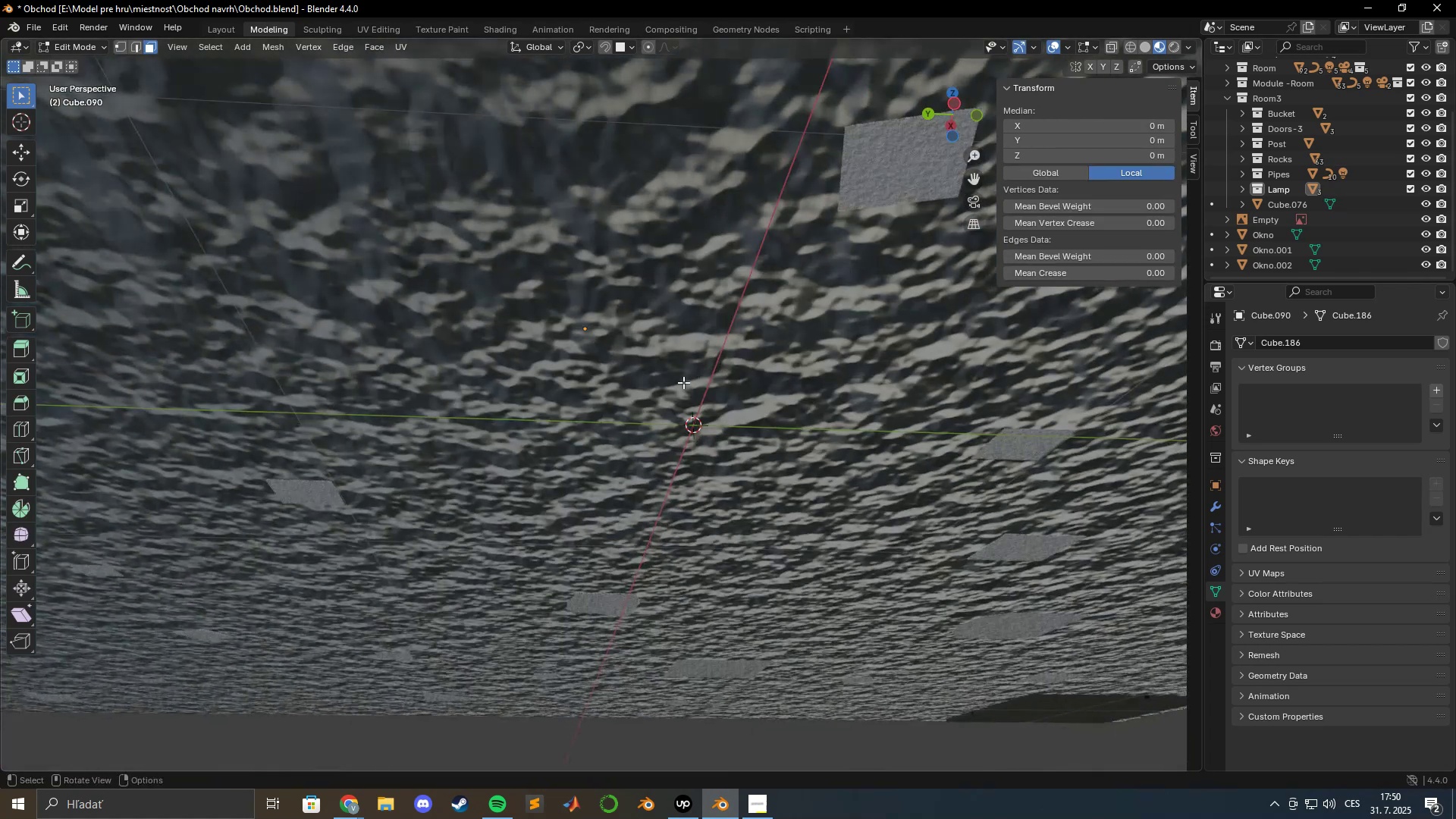 
scroll: coordinate [641, 388], scroll_direction: up, amount: 4.0
 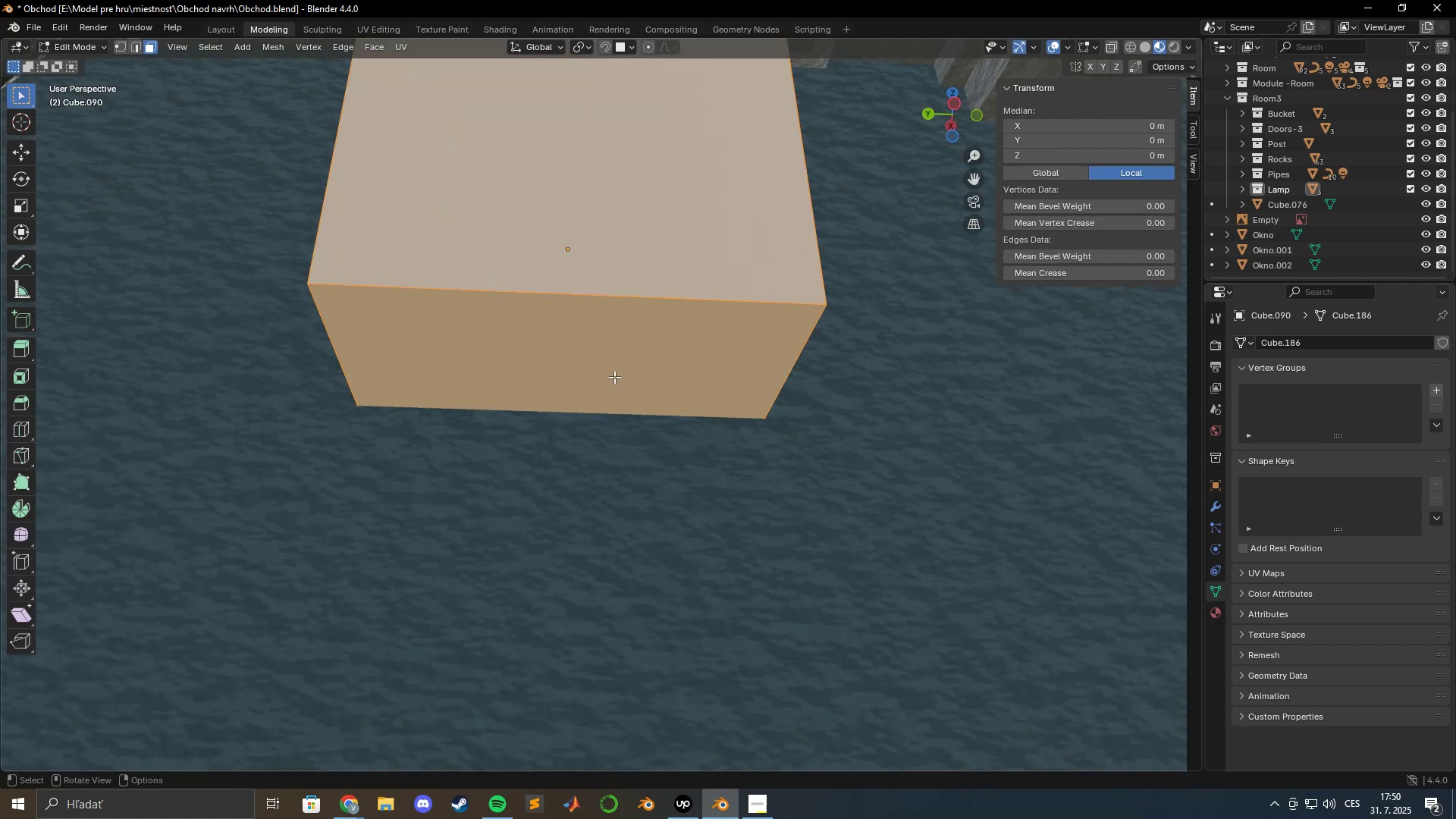 
left_click([611, 375])
 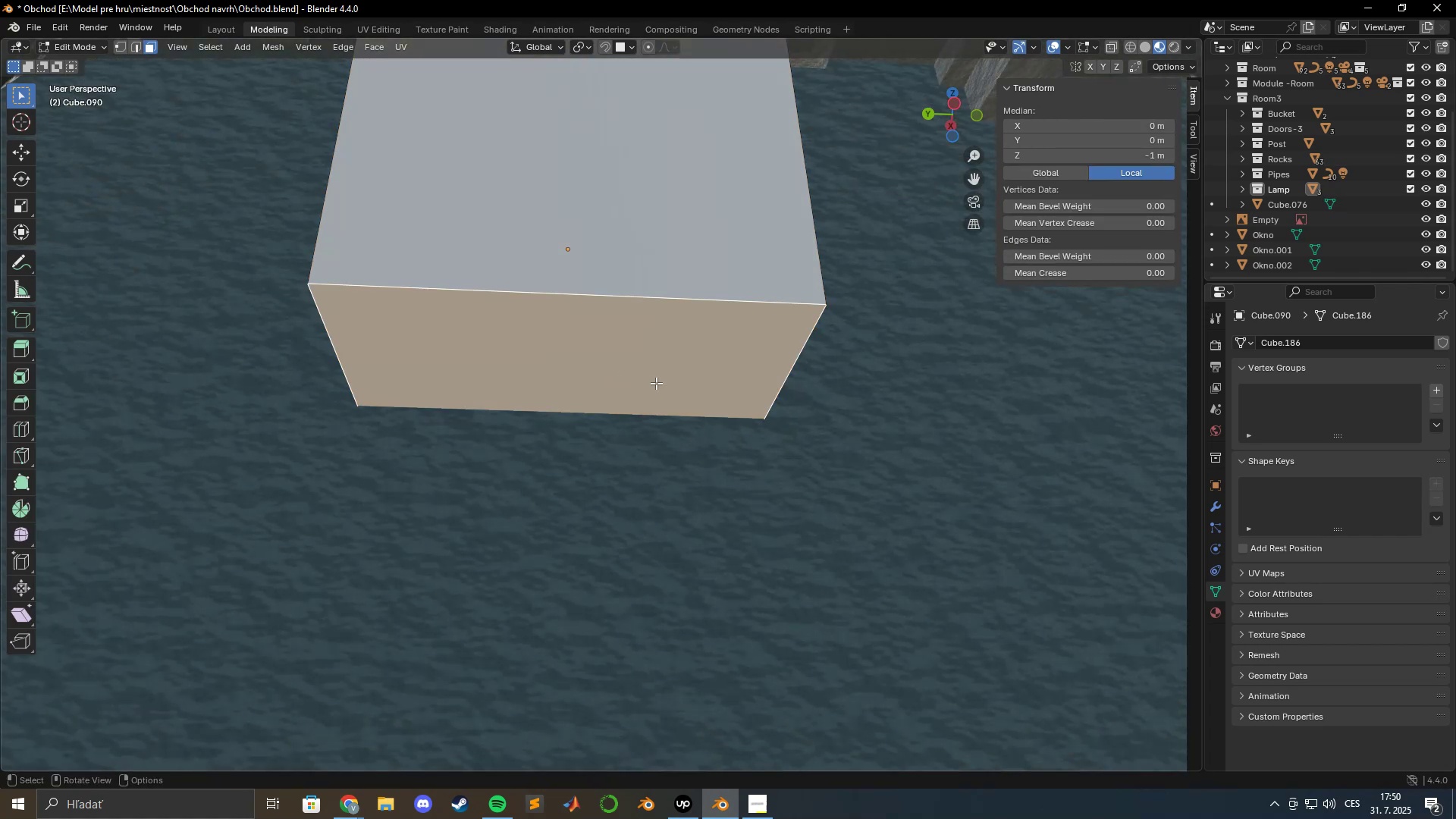 
scroll: coordinate [656, 387], scroll_direction: down, amount: 3.0
 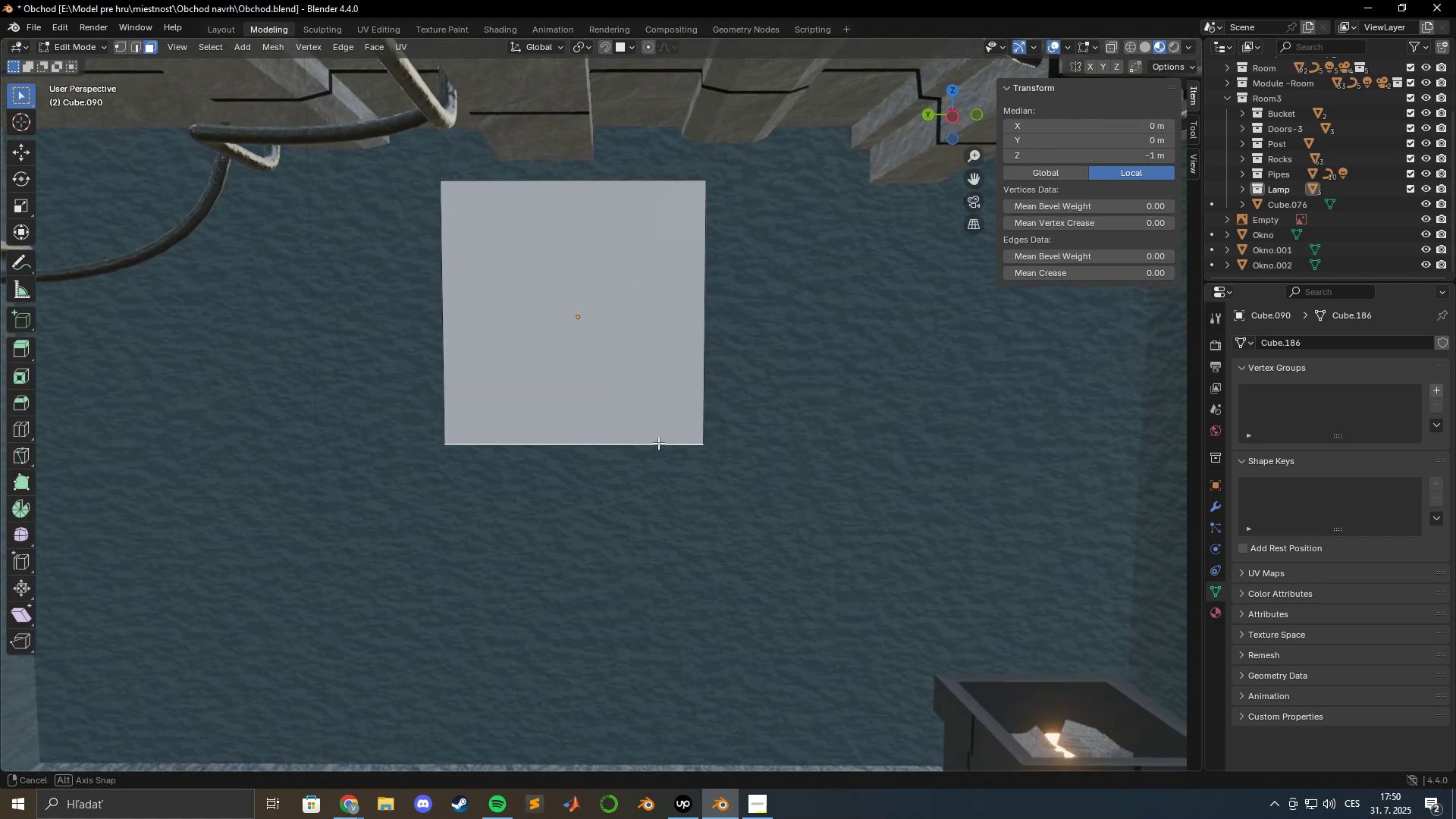 
hold_key(key=ShiftLeft, duration=0.84)
 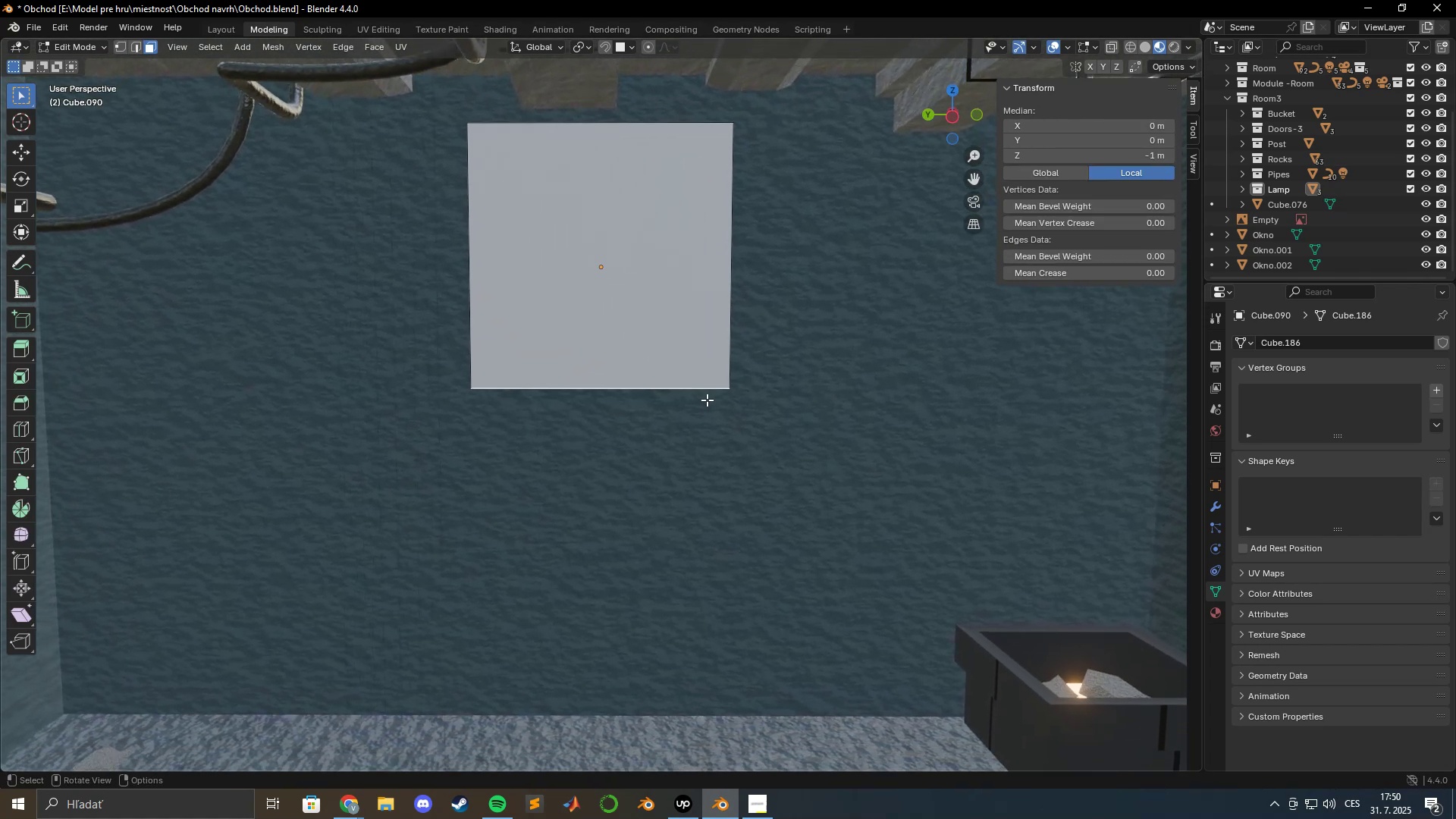 
type(gz)
 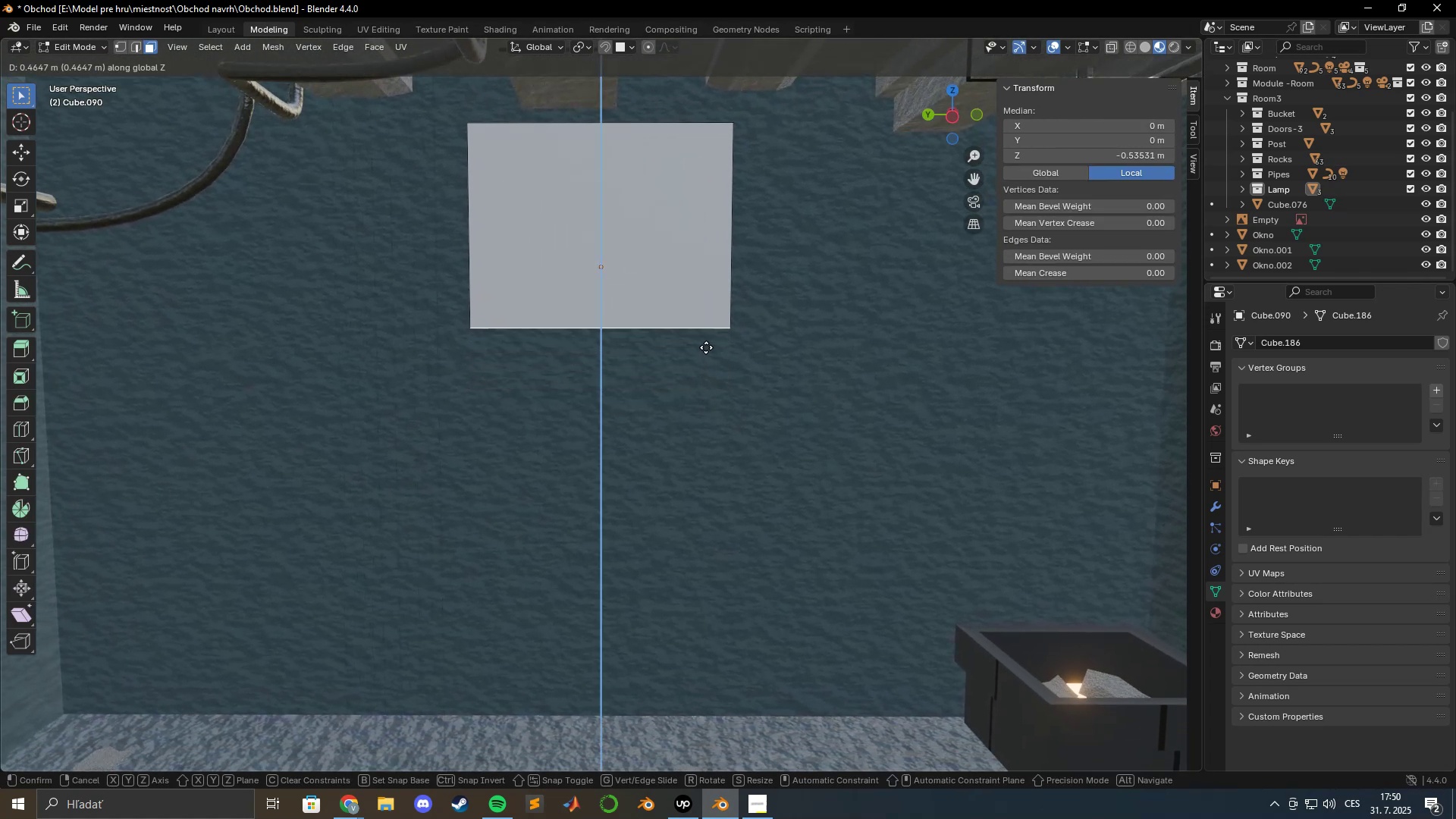 
left_click([706, 342])
 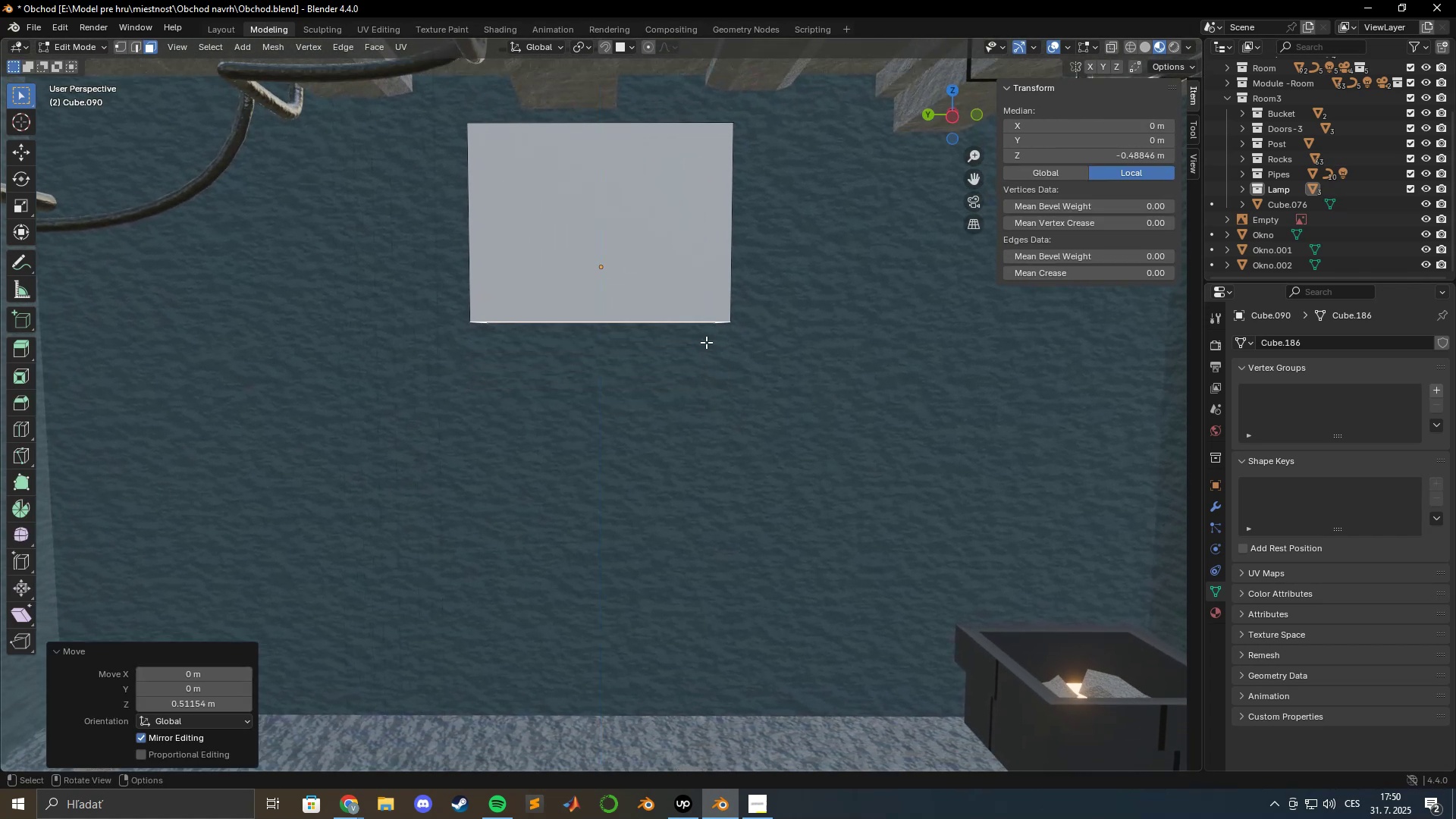 
key(Tab)
type(gz)
 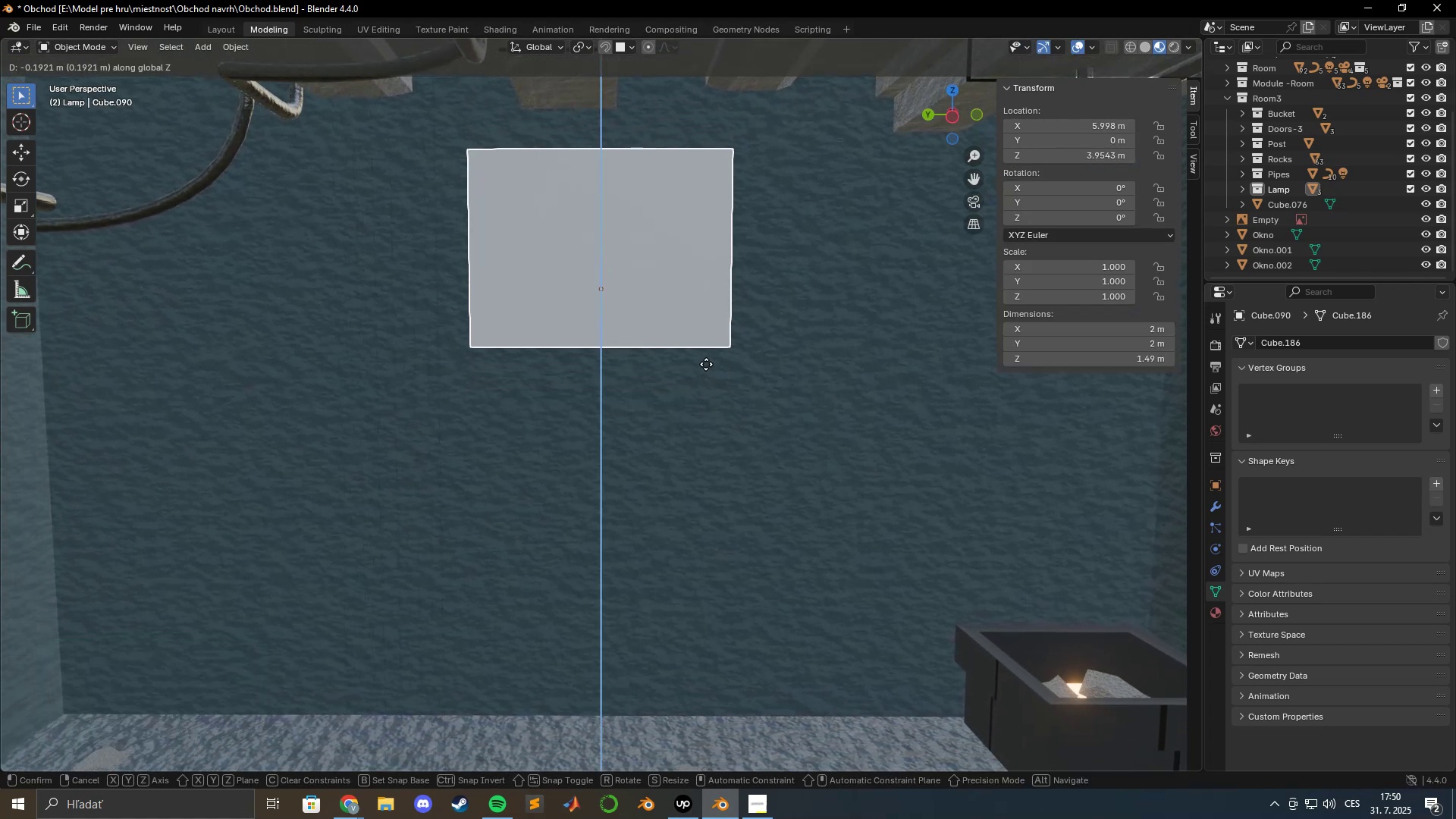 
left_click([706, 364])
 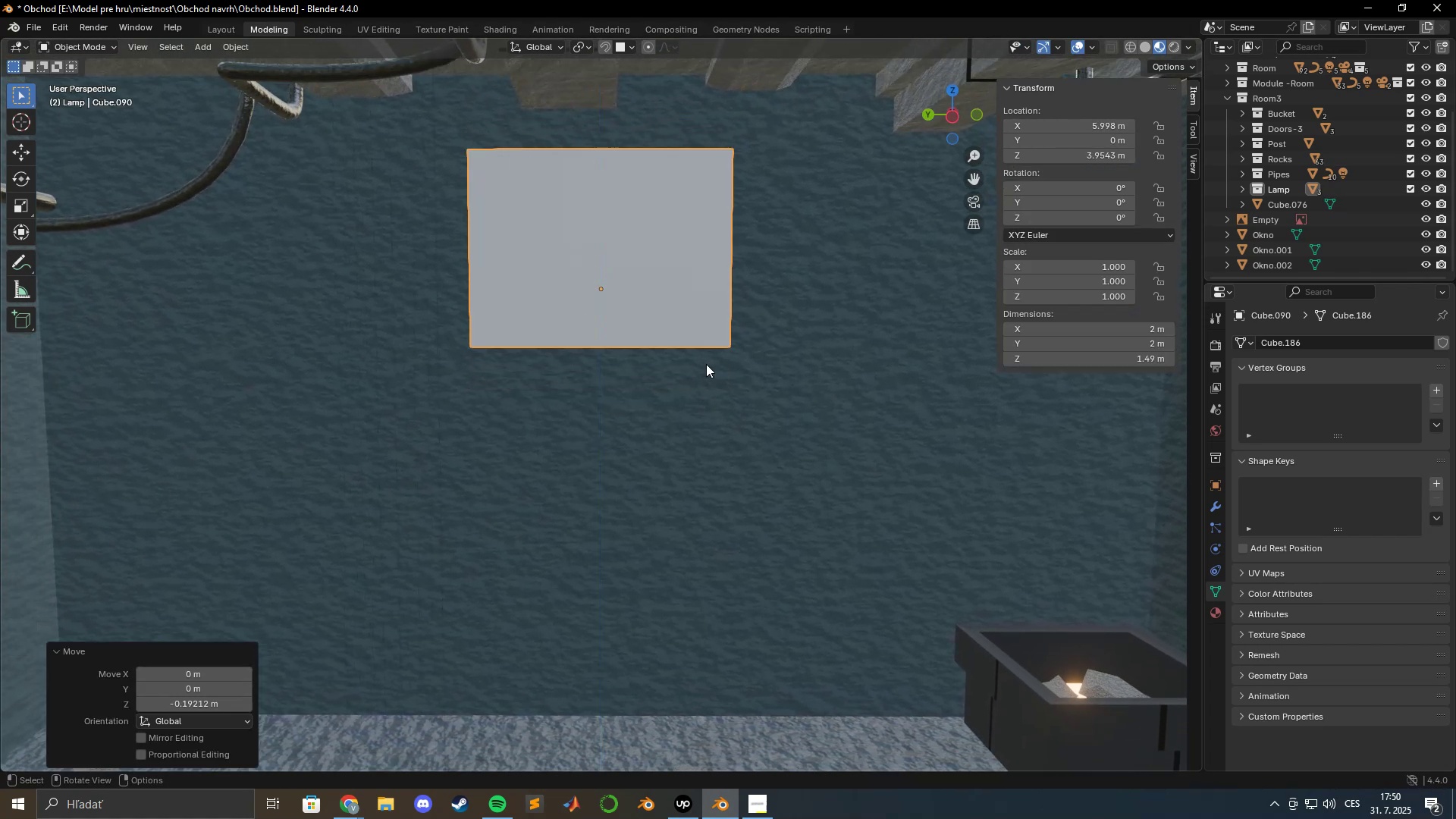 
hold_key(key=ShiftLeft, duration=0.45)
 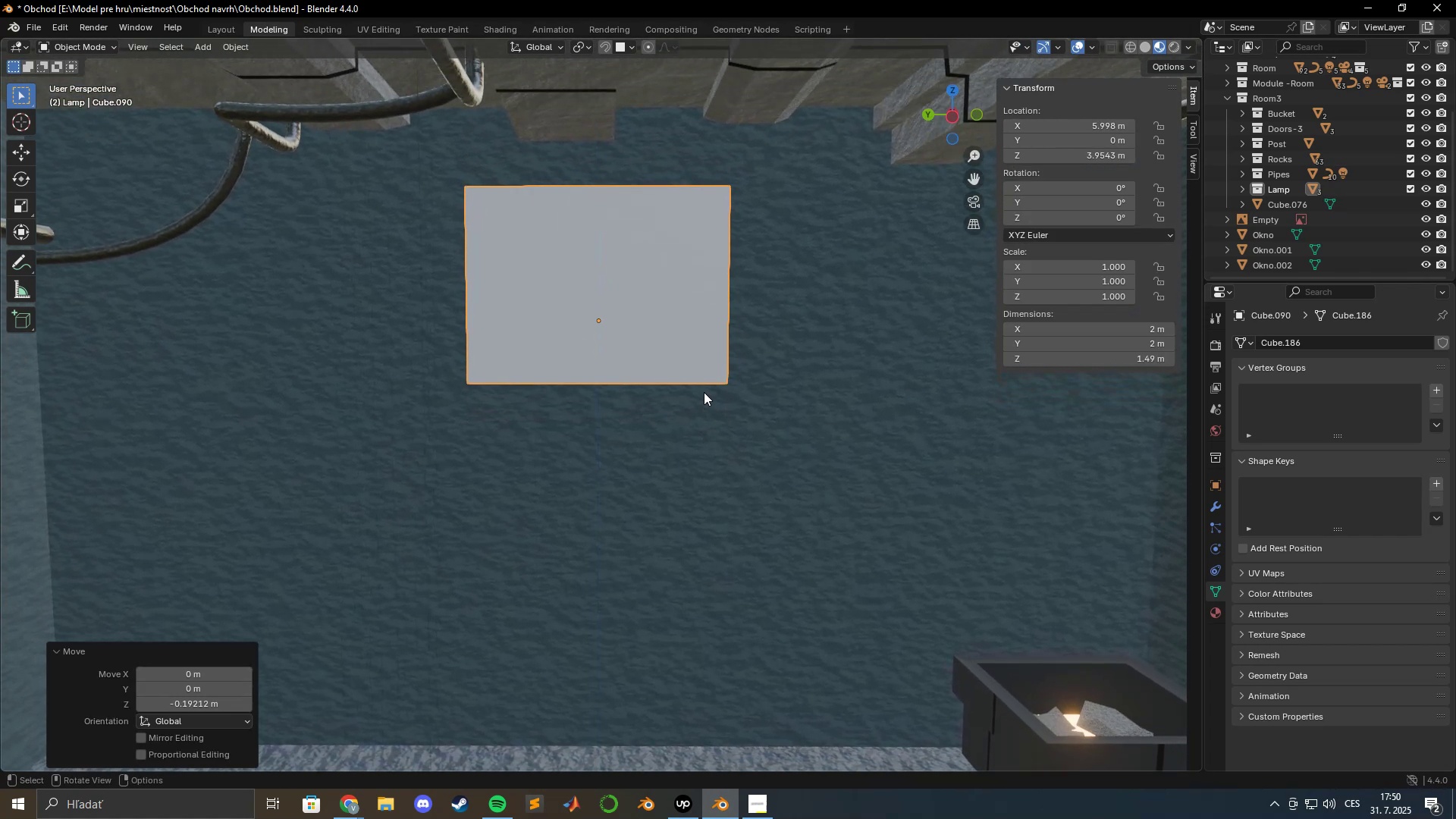 
scroll: coordinate [704, 392], scroll_direction: down, amount: 2.0
 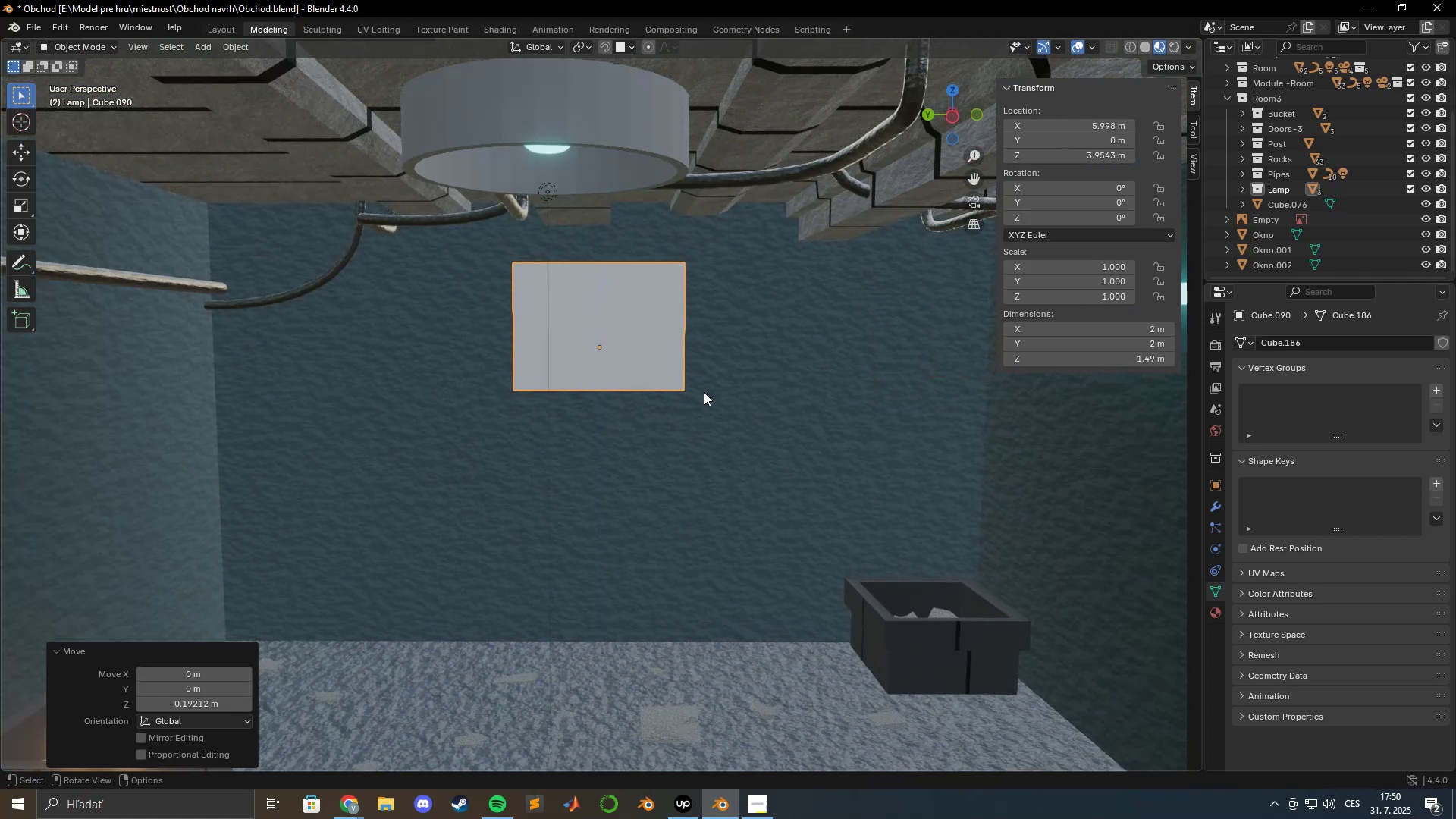 
hold_key(key=ShiftLeft, duration=1.07)
 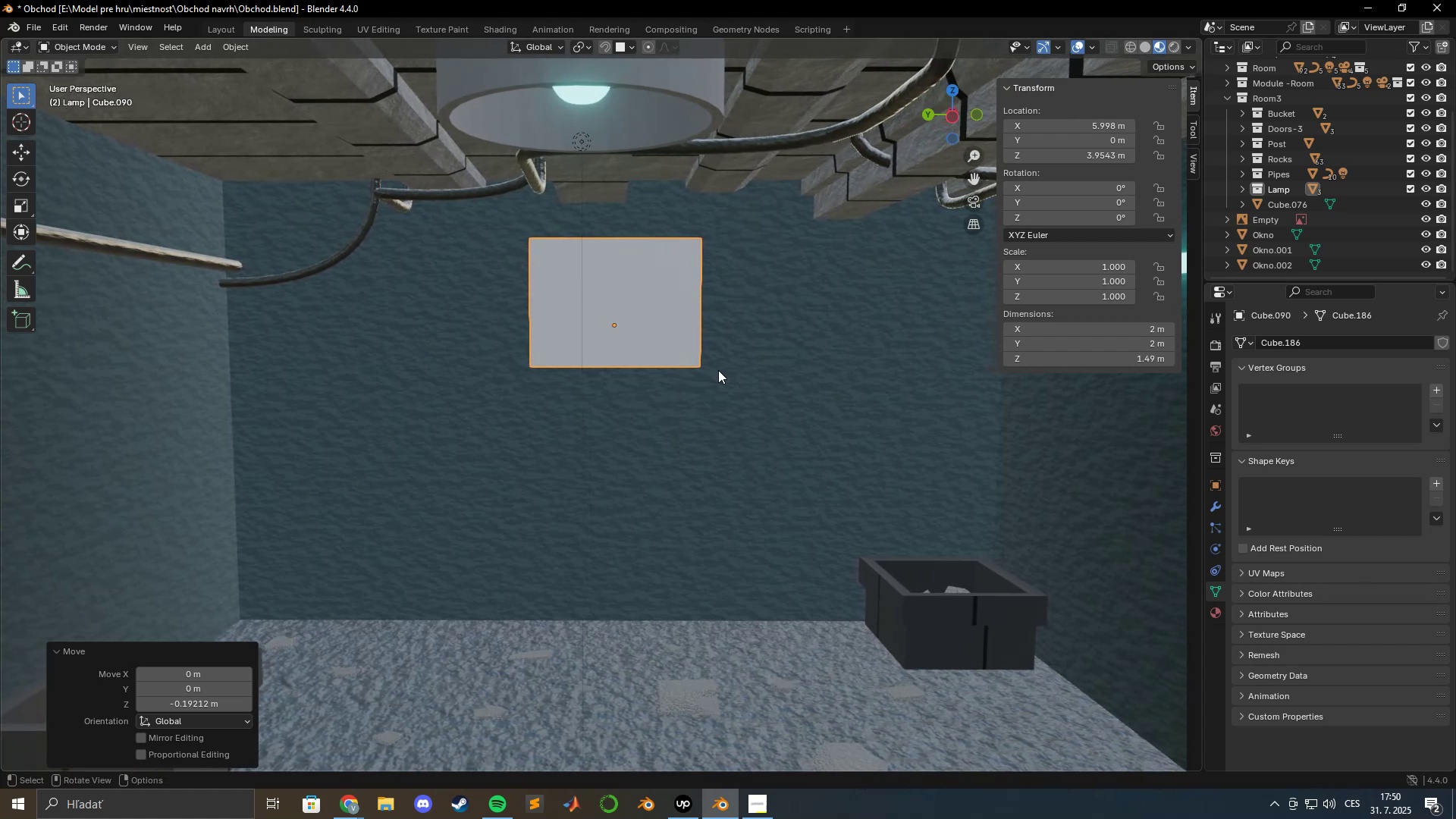 
type(gz)
 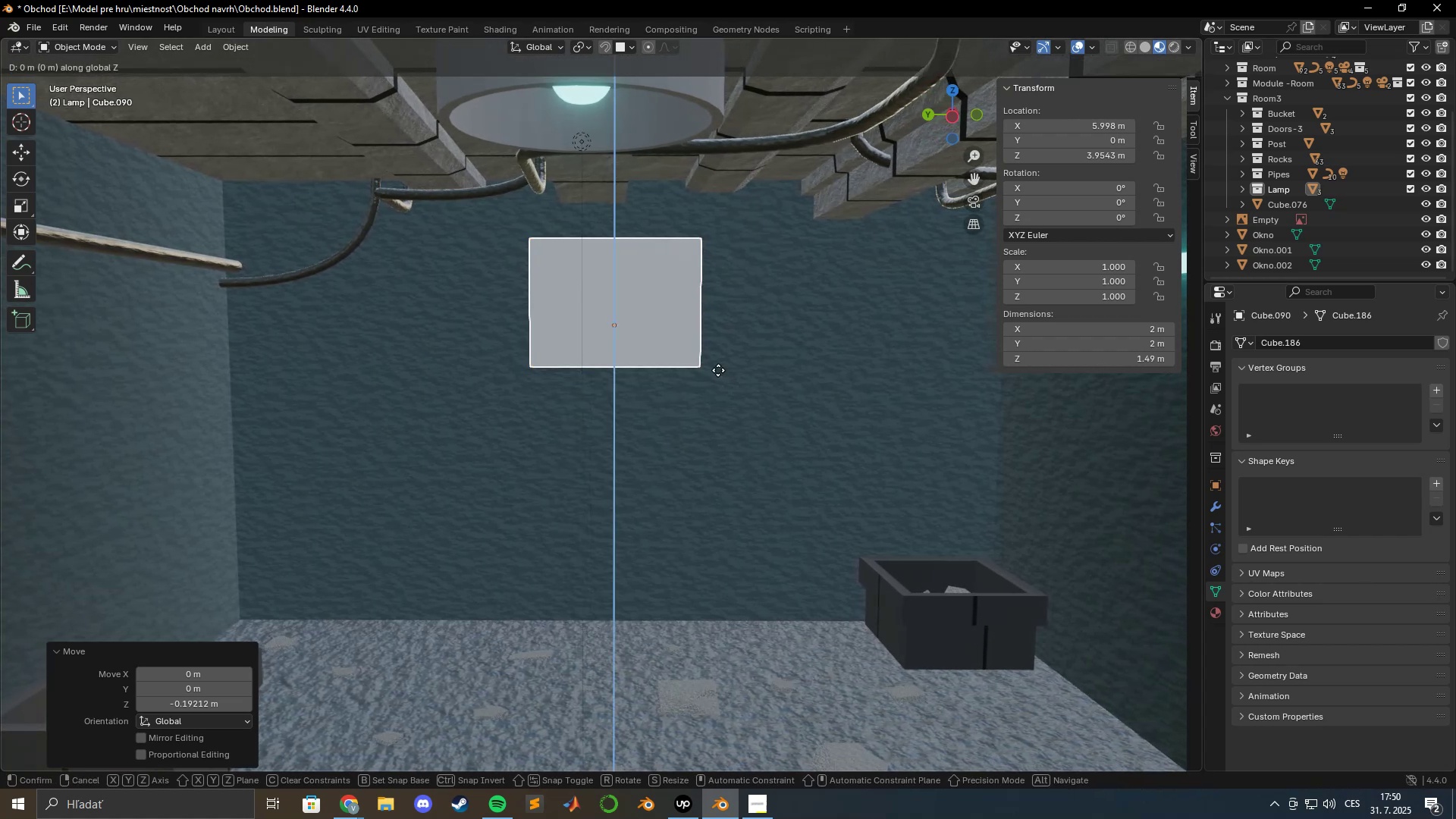 
hold_key(key=ShiftLeft, duration=1.52)
 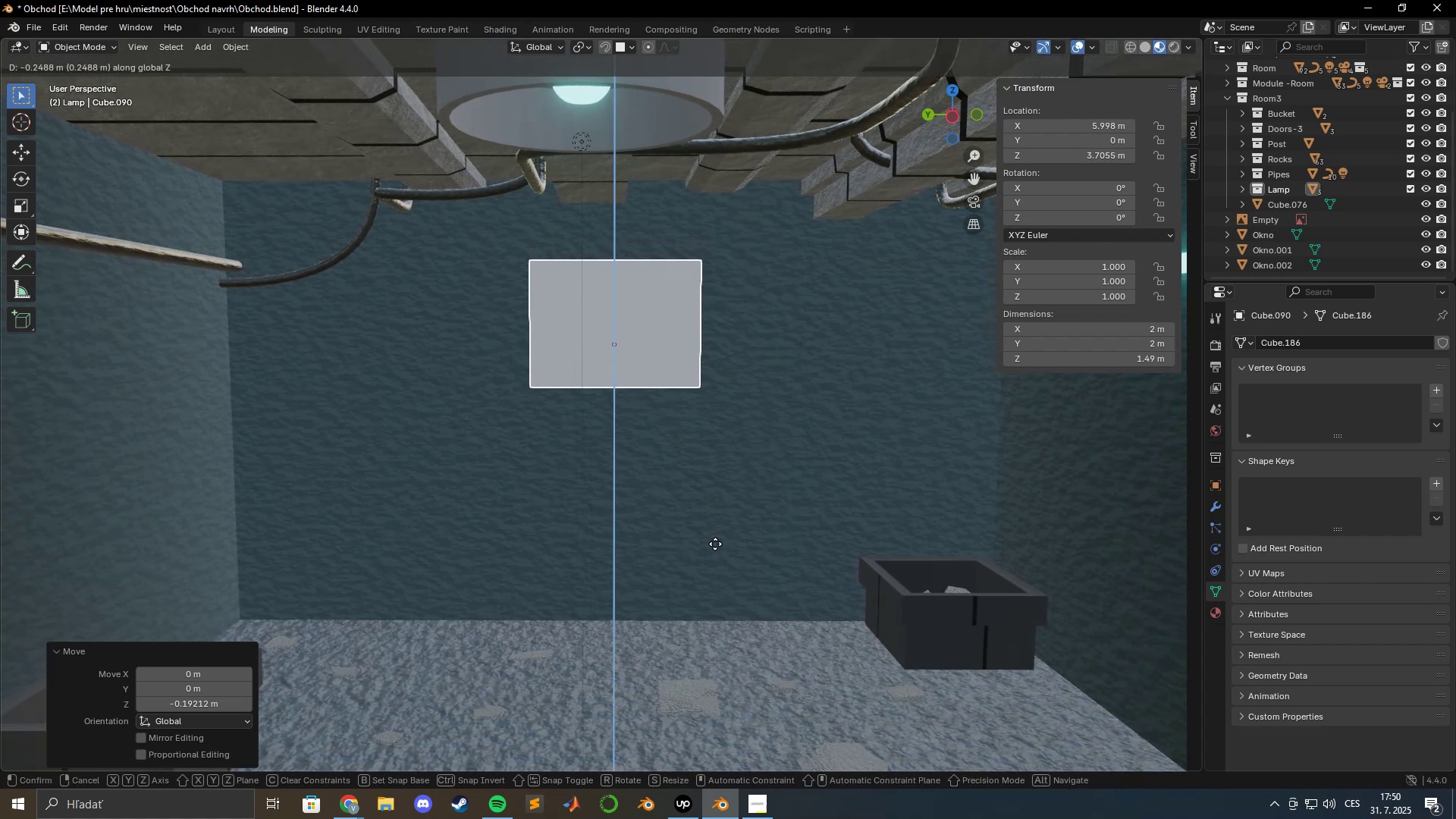 
hold_key(key=ShiftLeft, duration=1.53)
 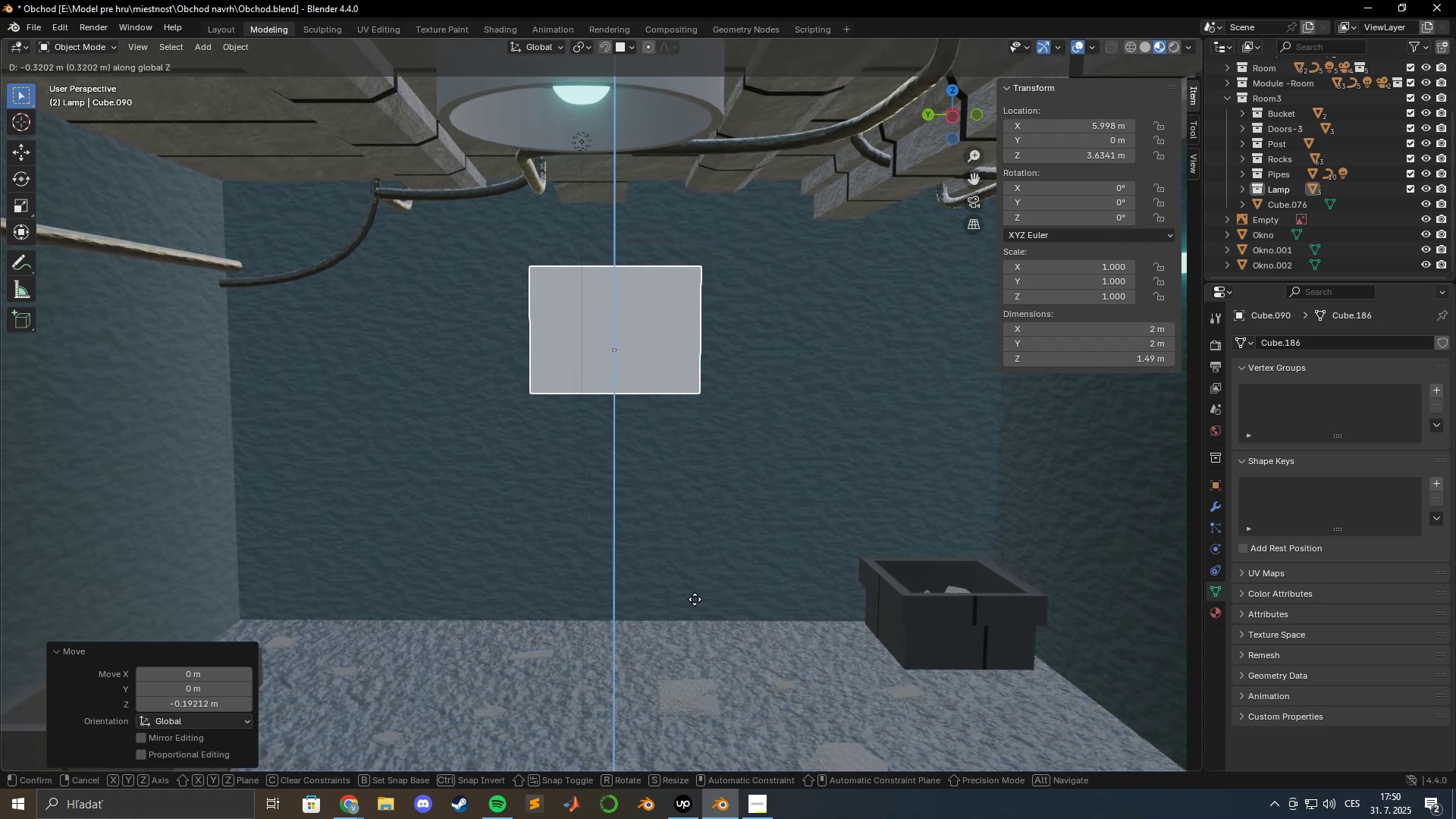 
hold_key(key=ShiftLeft, duration=1.51)
 